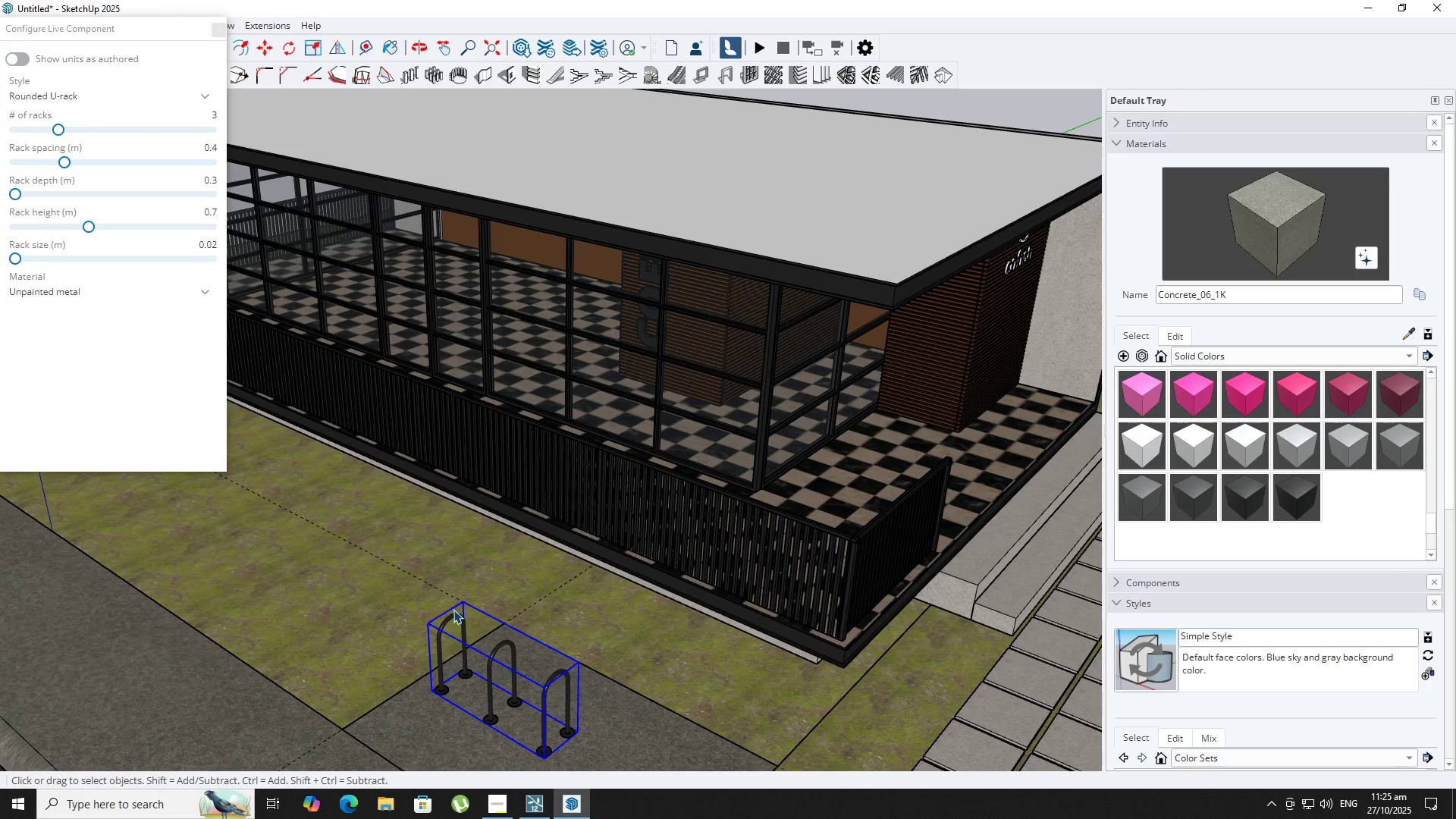 
key(Escape)
 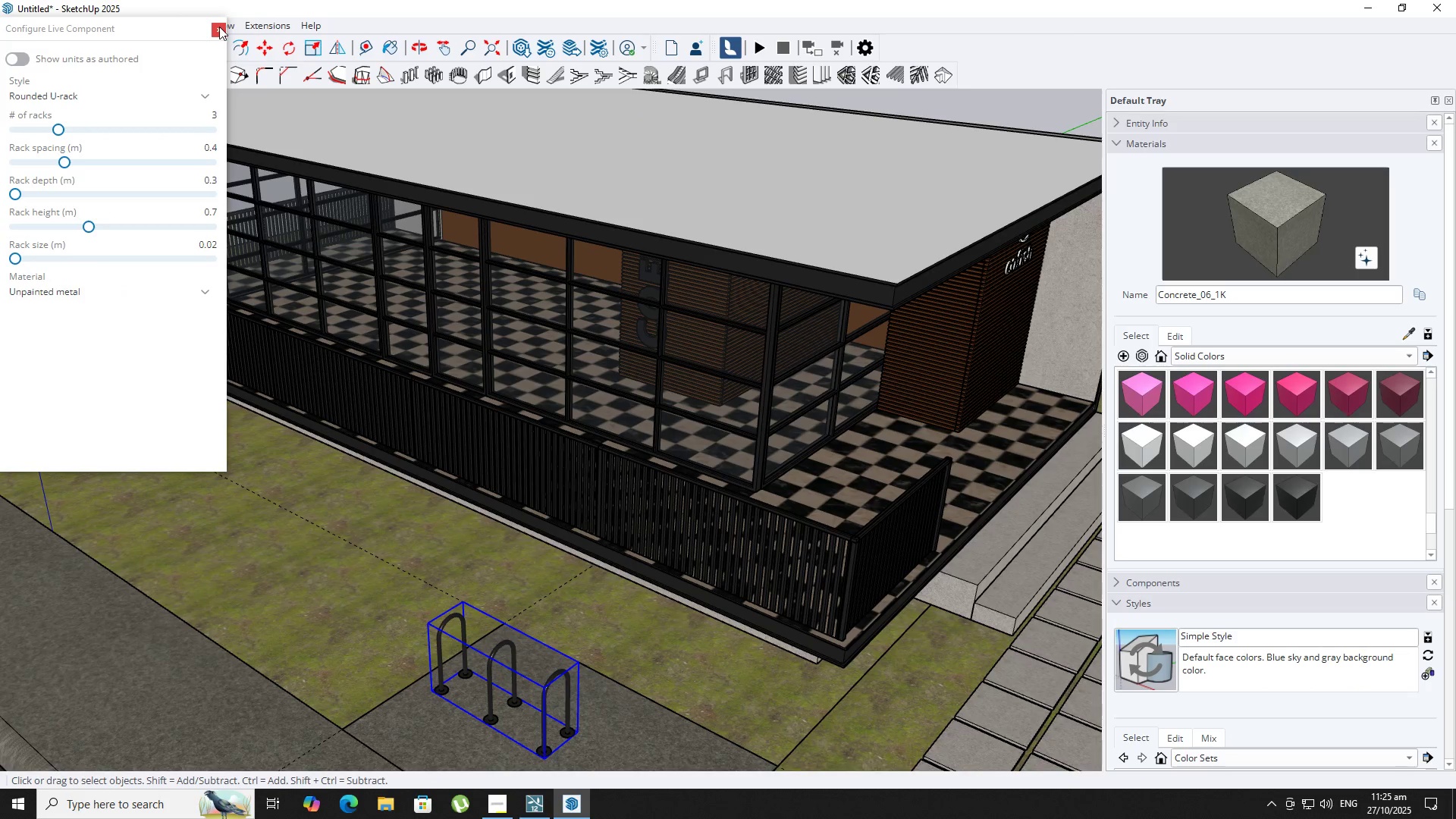 
left_click([219, 27])
 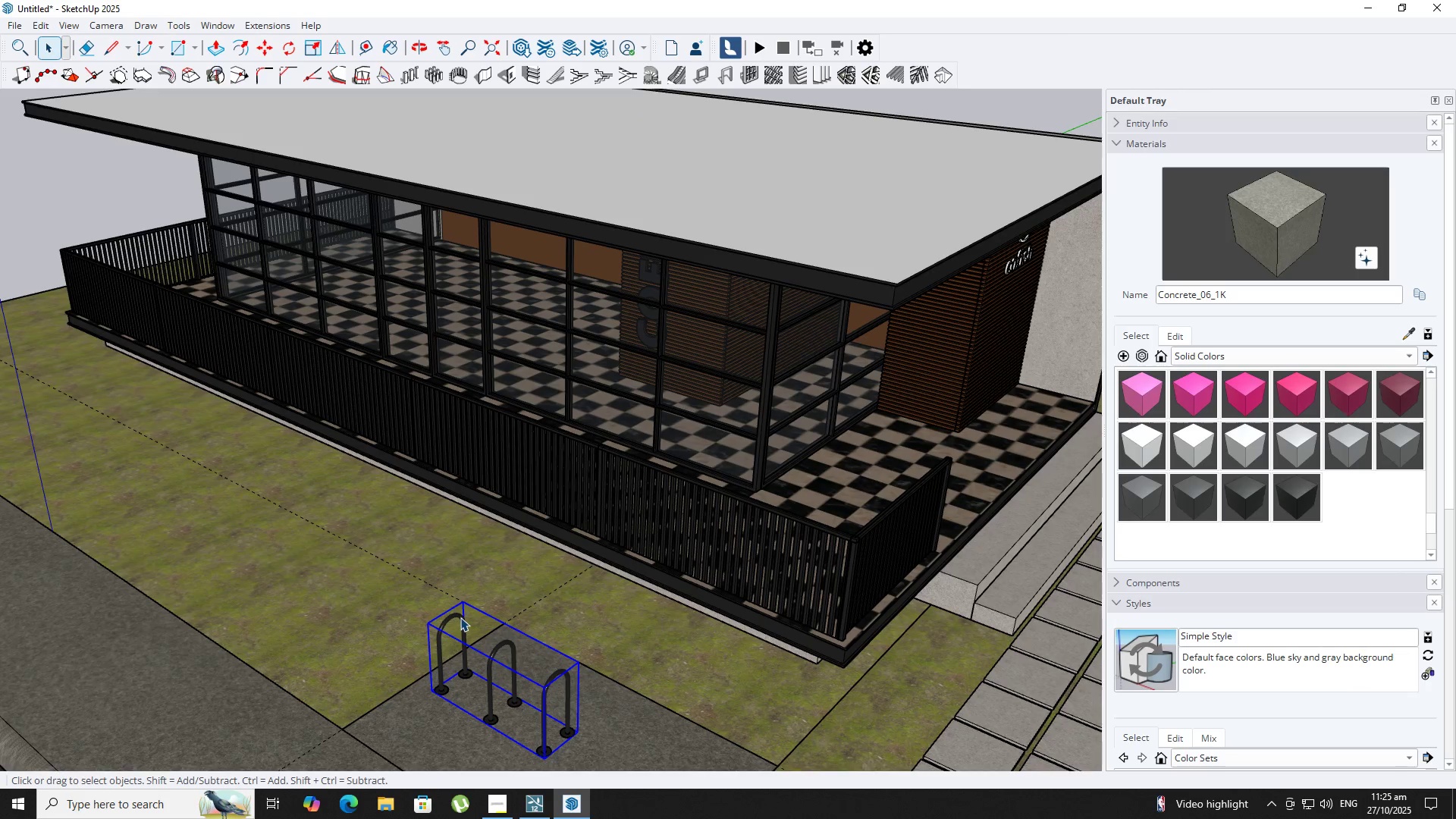 
right_click([460, 617])
 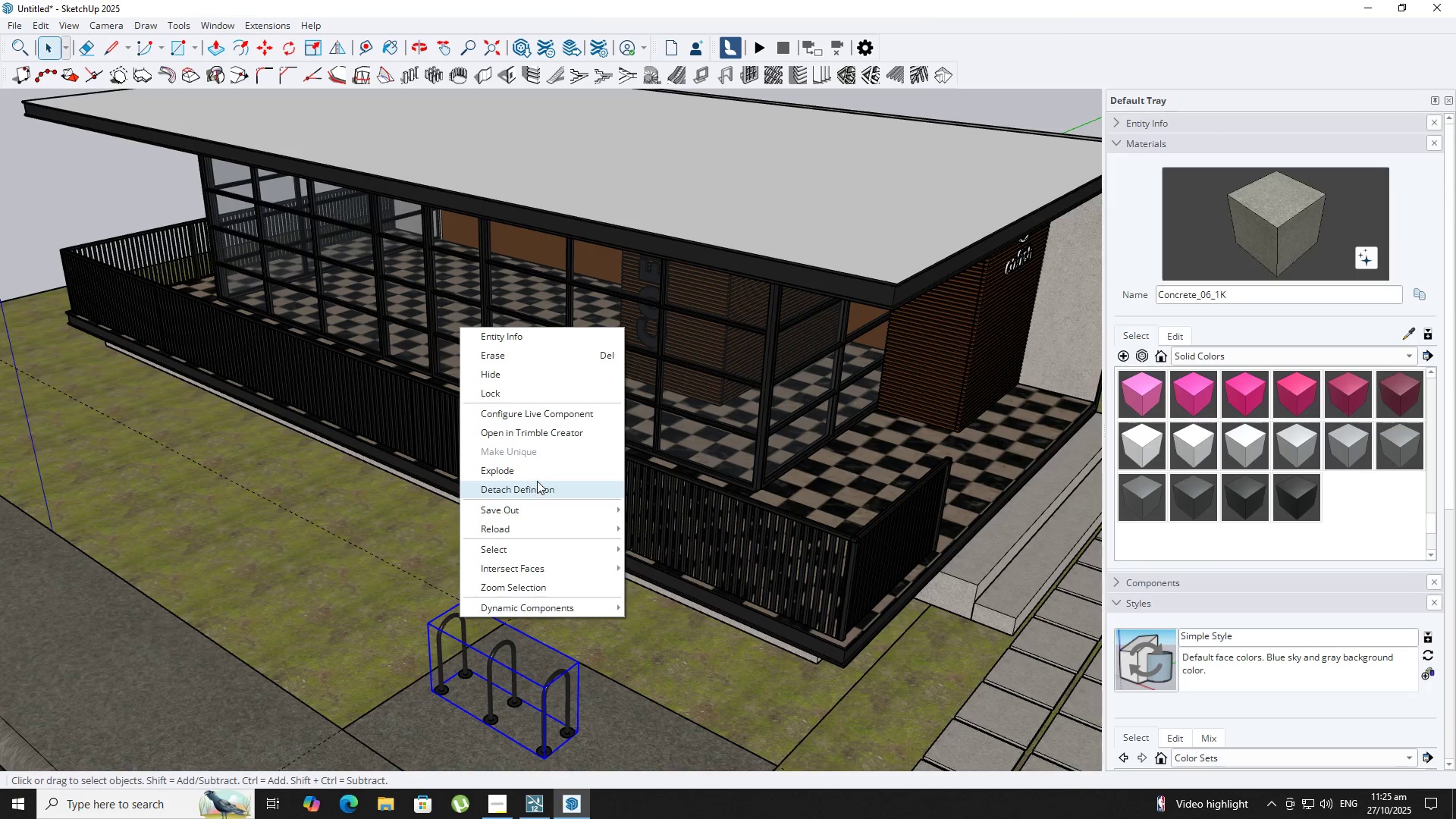 
wait(6.0)
 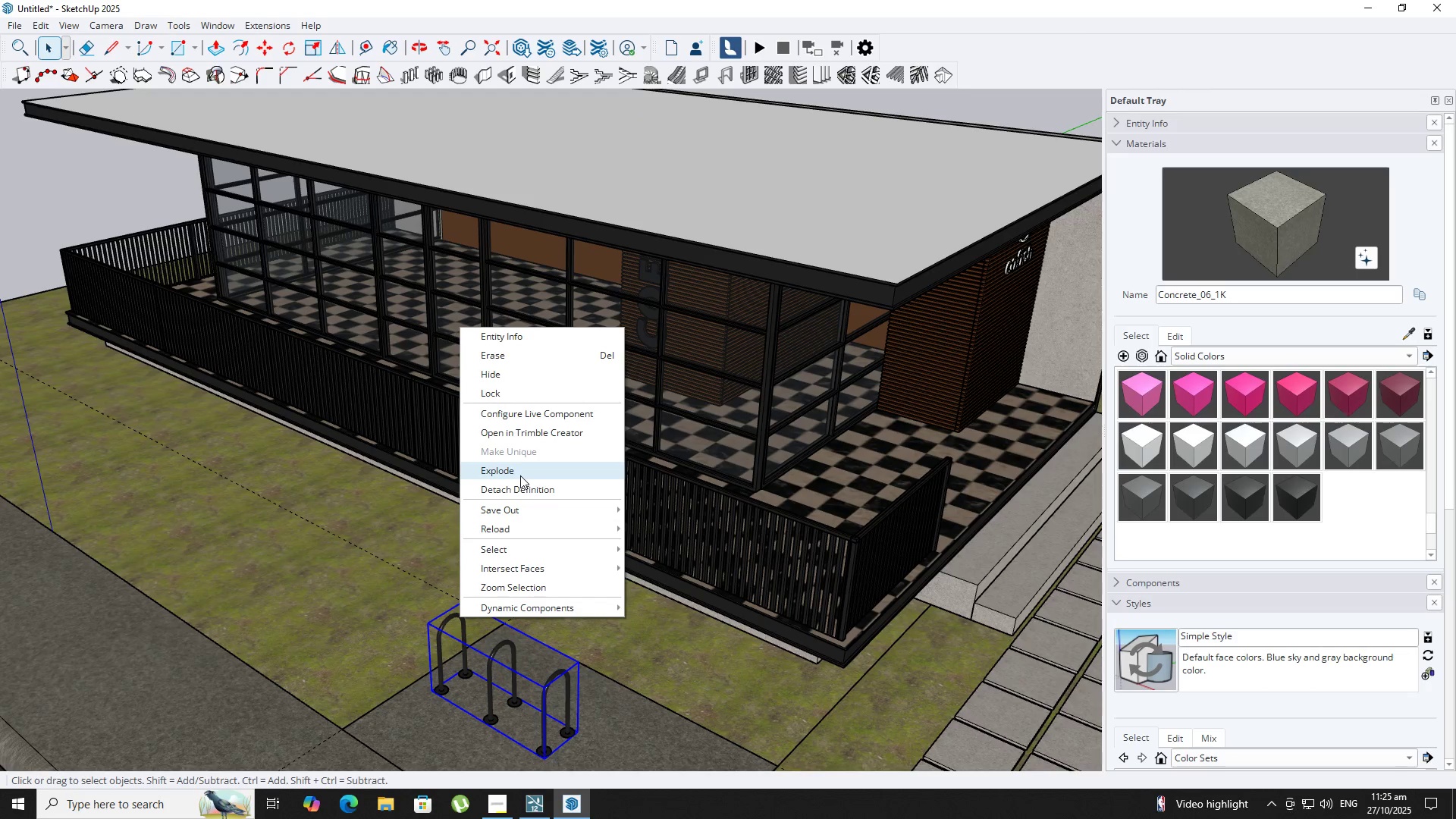 
left_click([531, 466])
 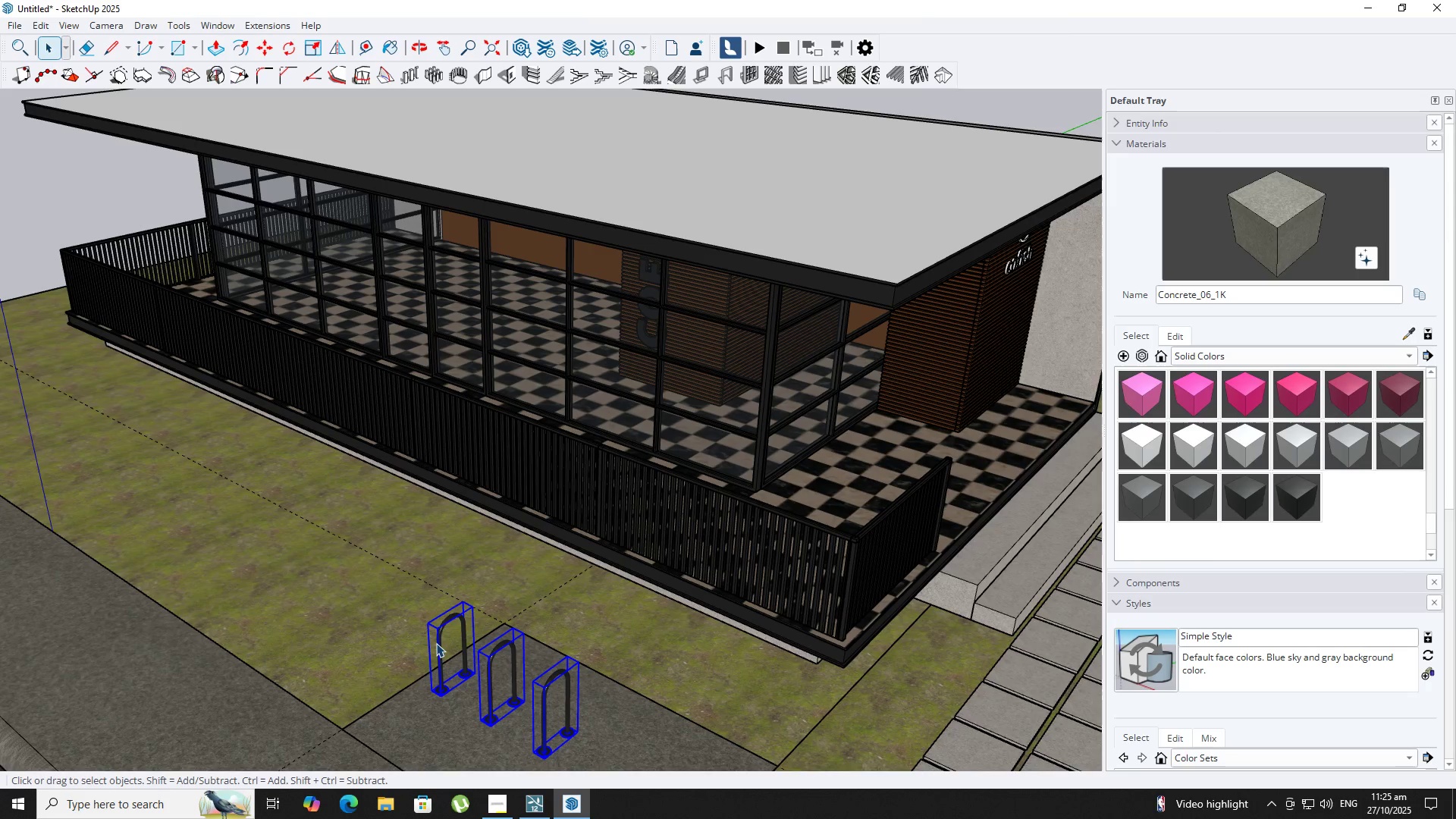 
scroll: coordinate [504, 669], scroll_direction: up, amount: 5.0
 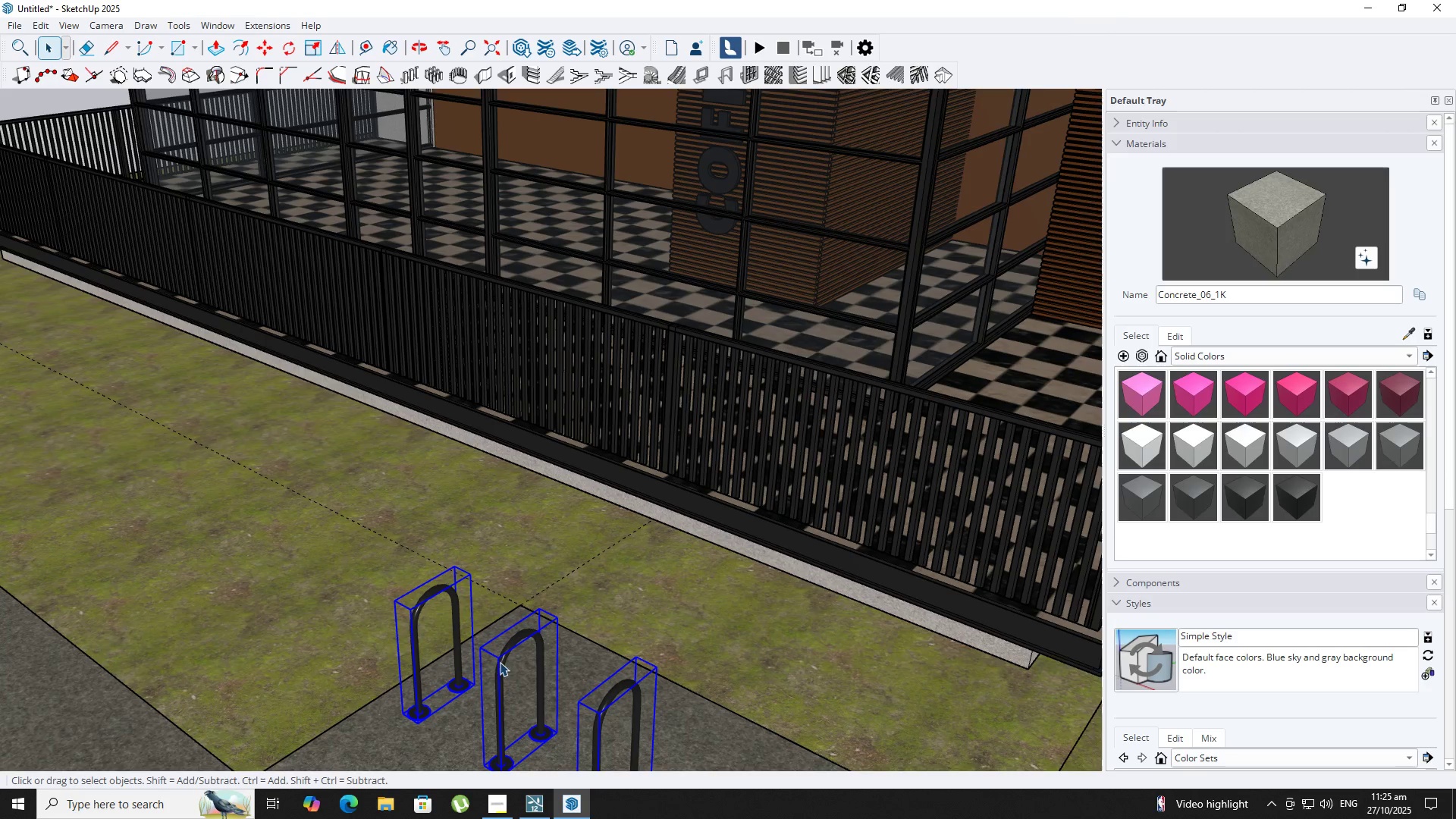 
left_click([505, 664])
 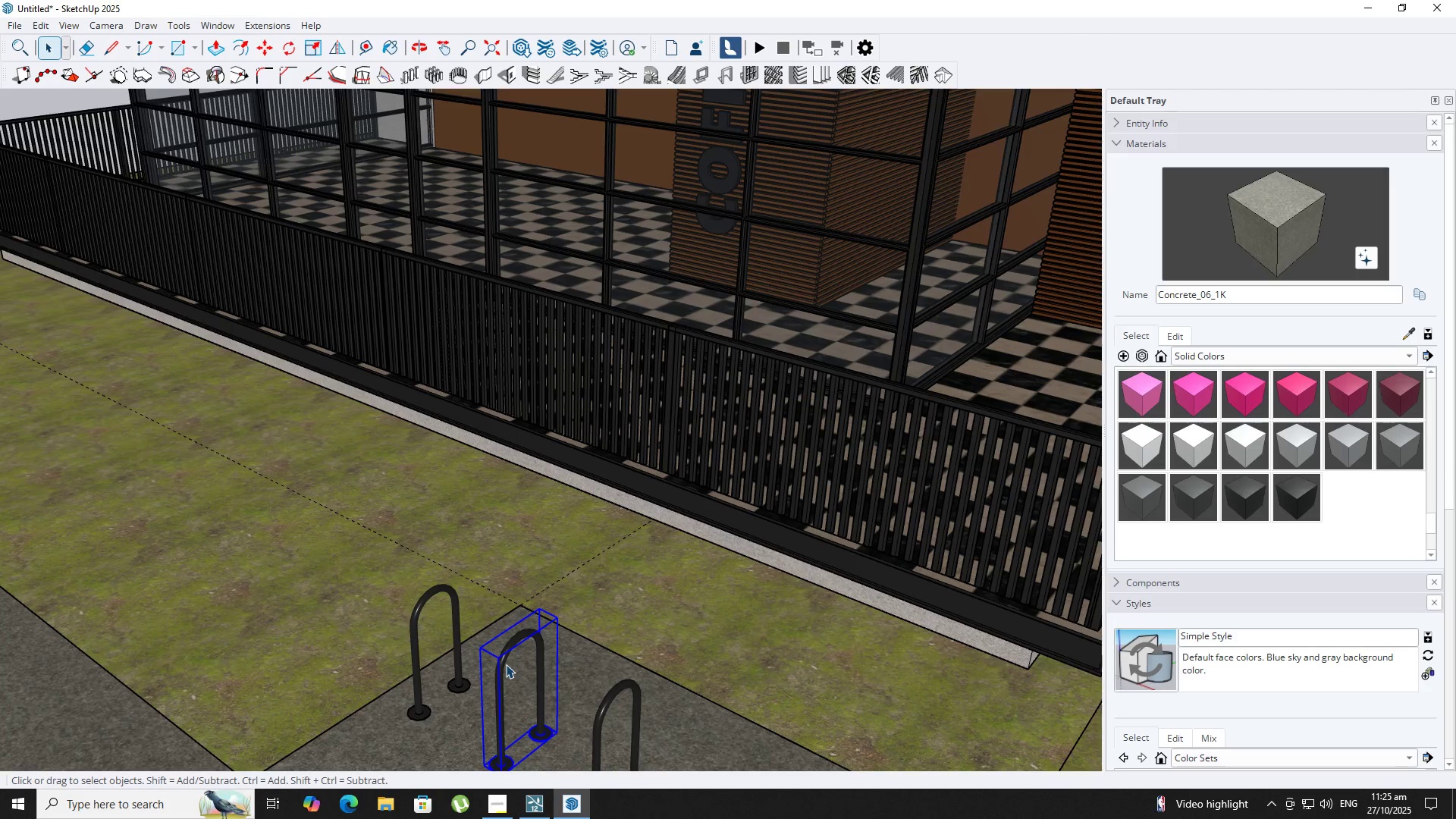 
scroll: coordinate [506, 664], scroll_direction: down, amount: 3.0
 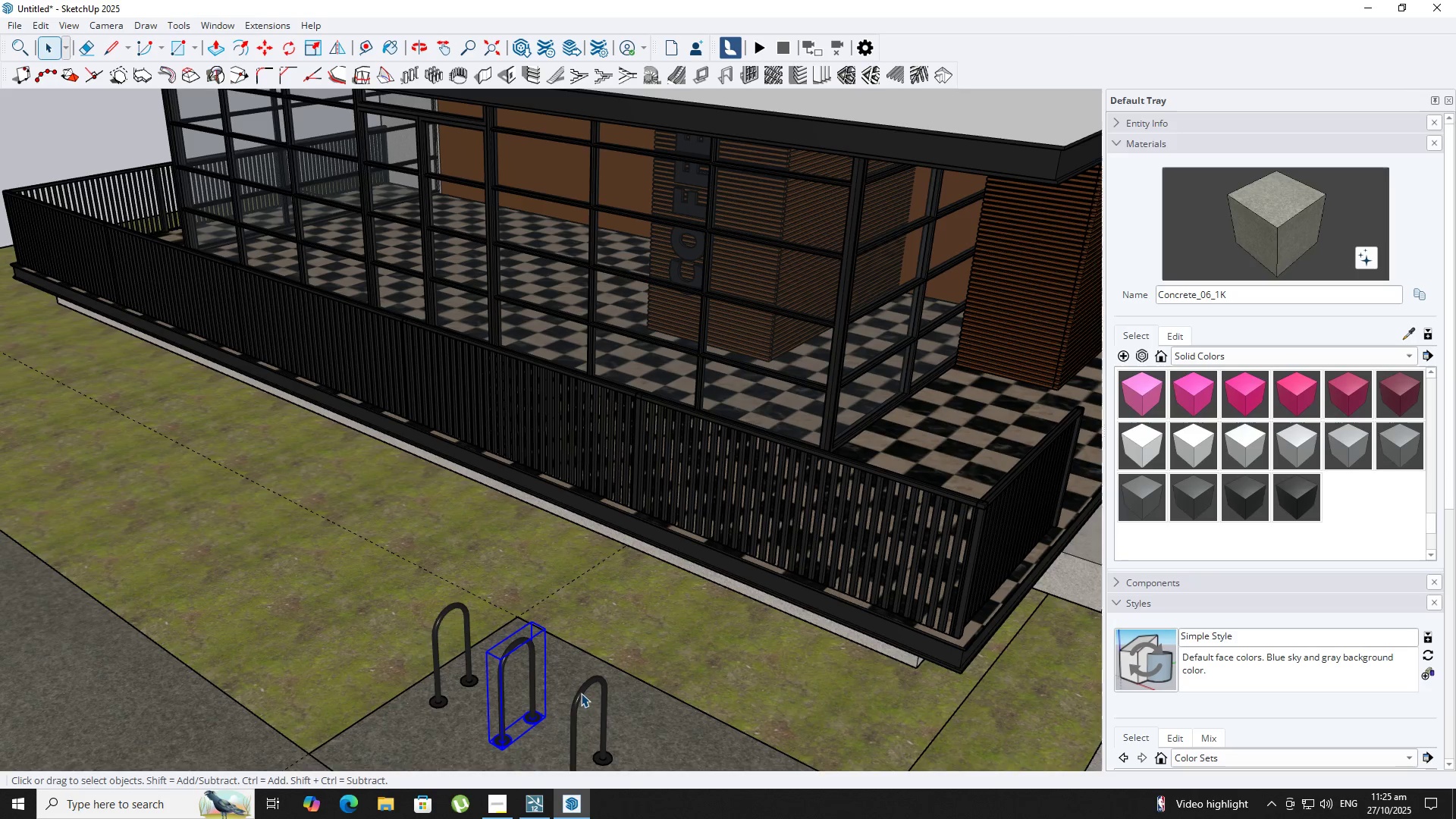 
hold_key(key=ShiftLeft, duration=0.7)
left_click([588, 695])
 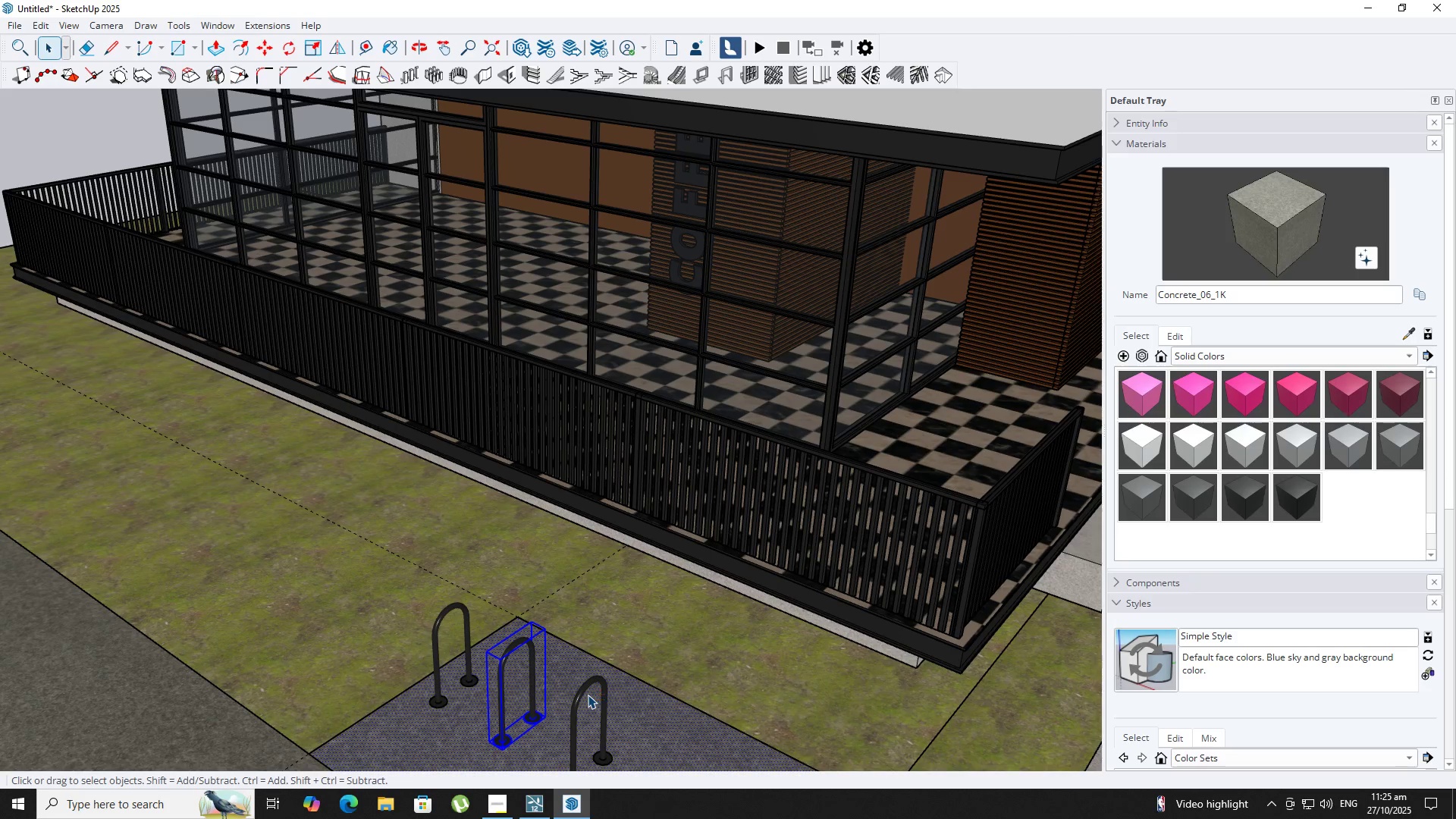 
key(Shift+ShiftLeft)
 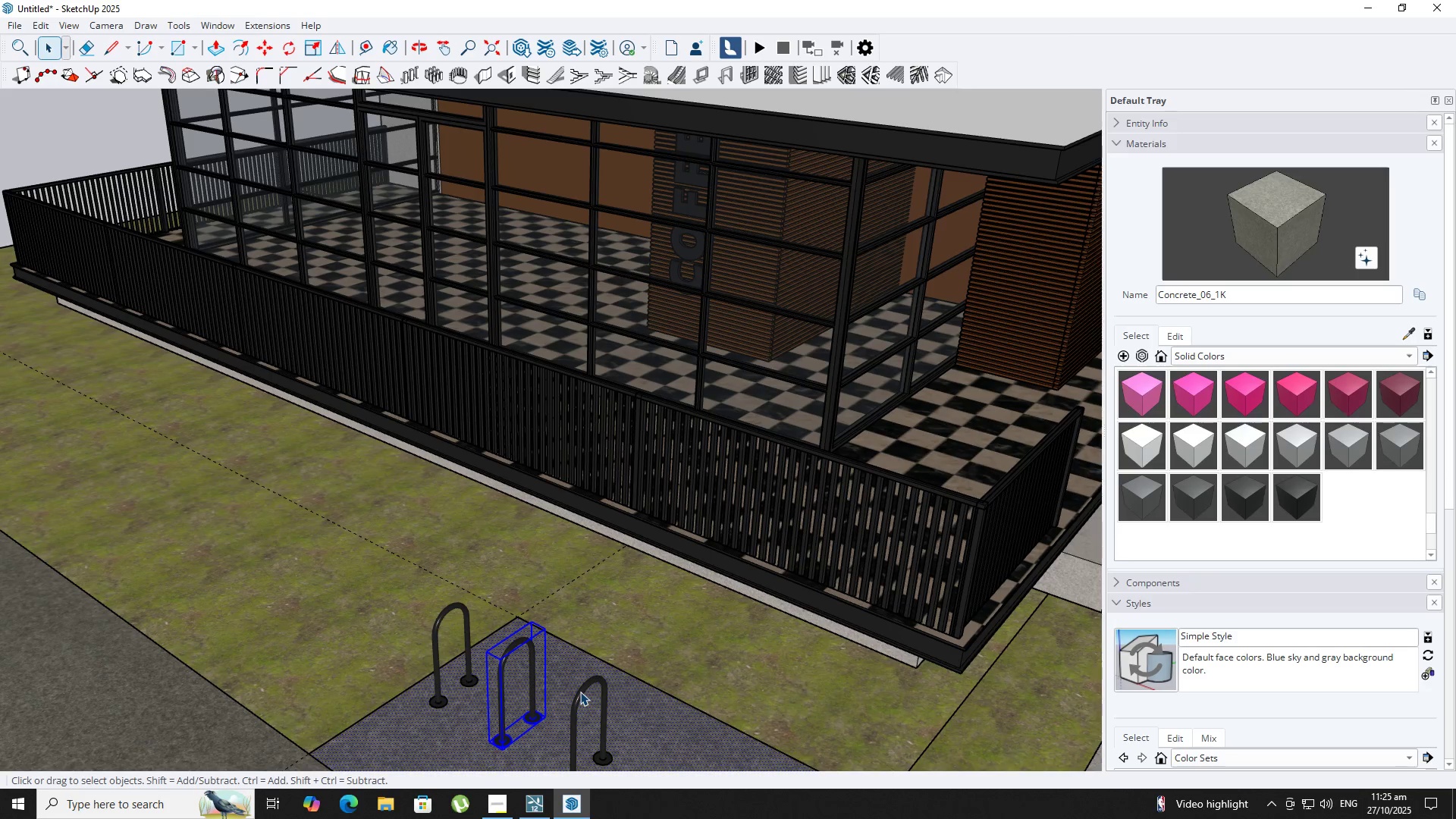 
left_click([580, 692])
 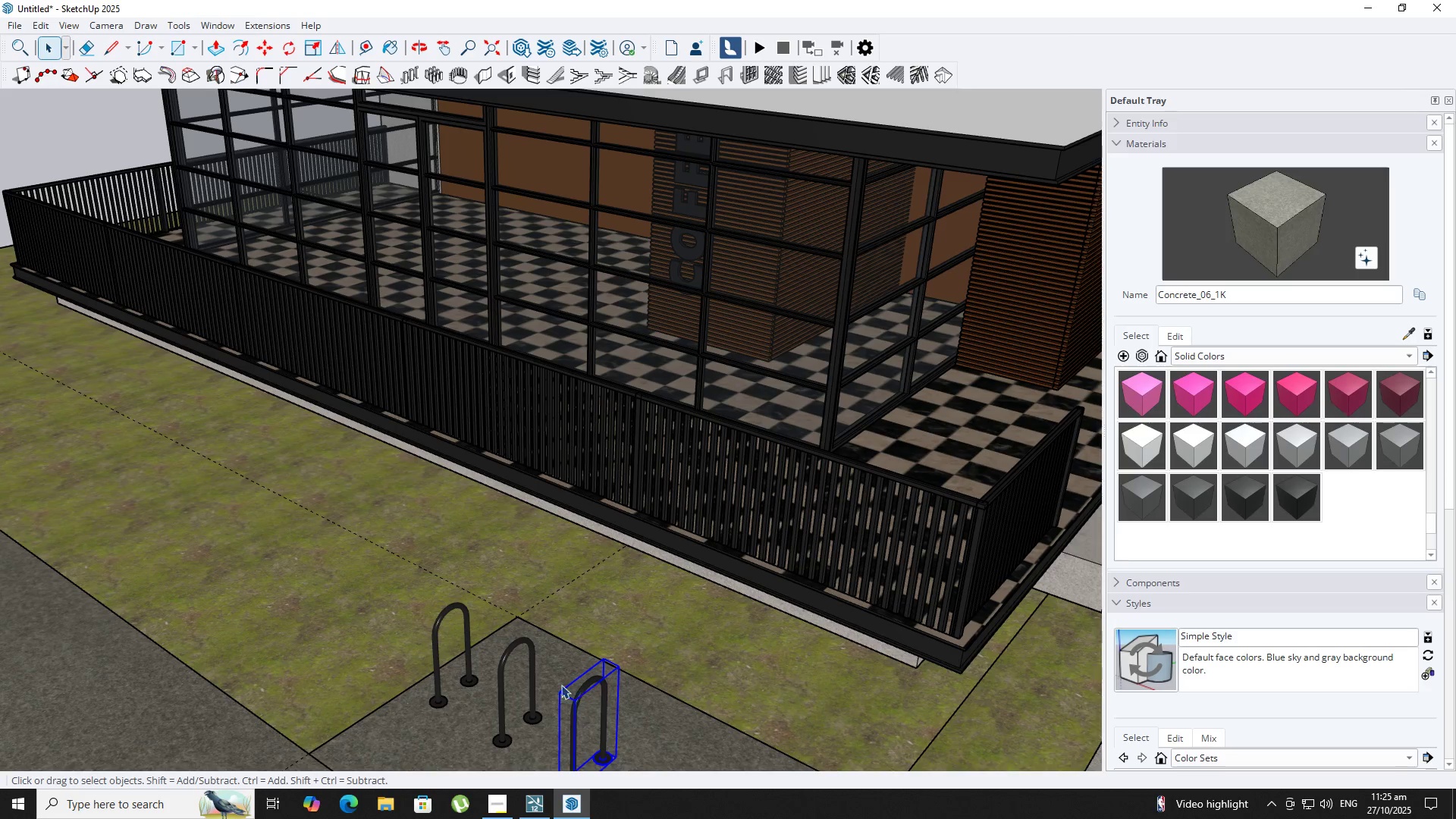 
hold_key(key=ShiftLeft, duration=0.93)
left_click([510, 651])
 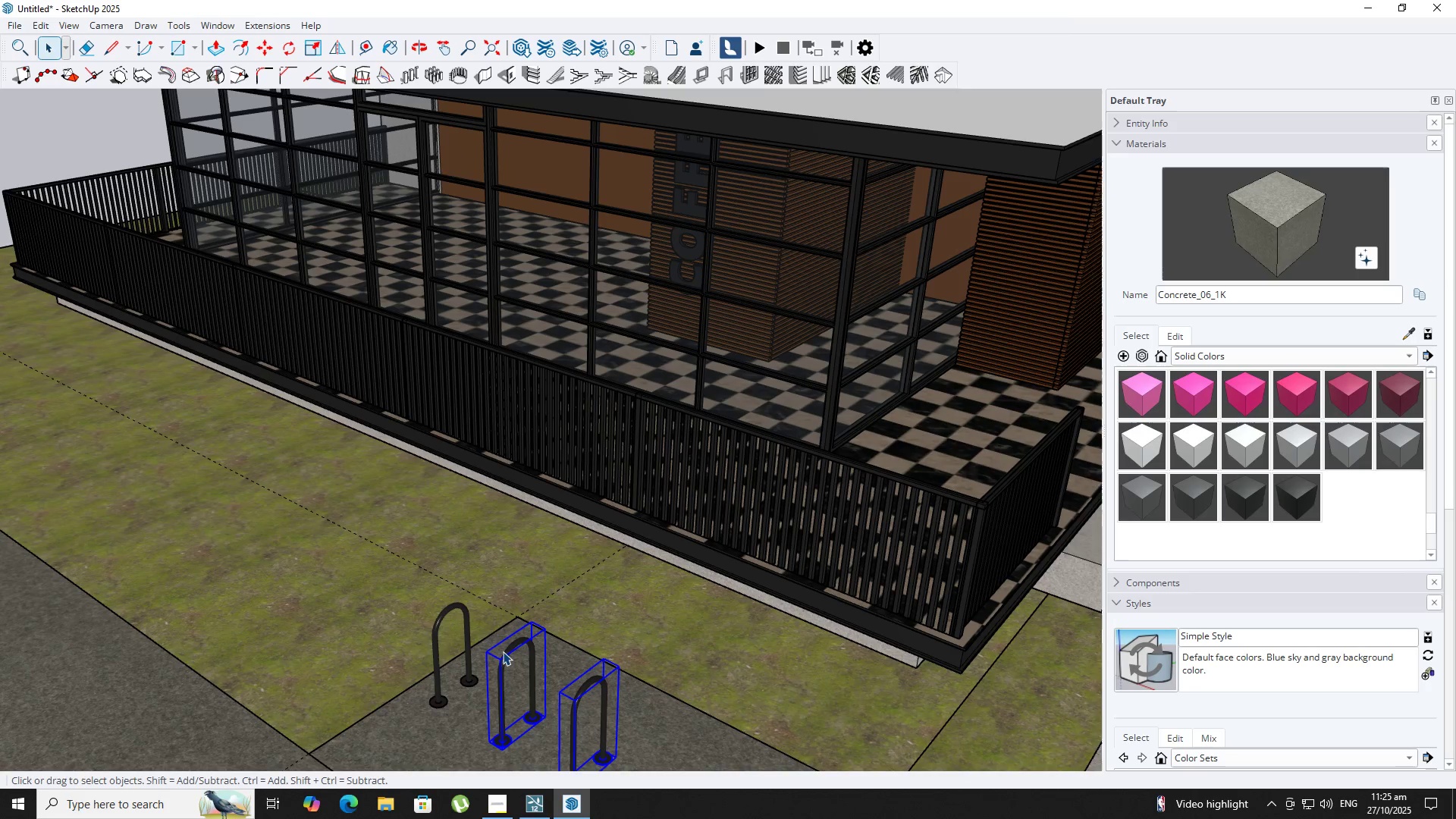 
key(Delete)
 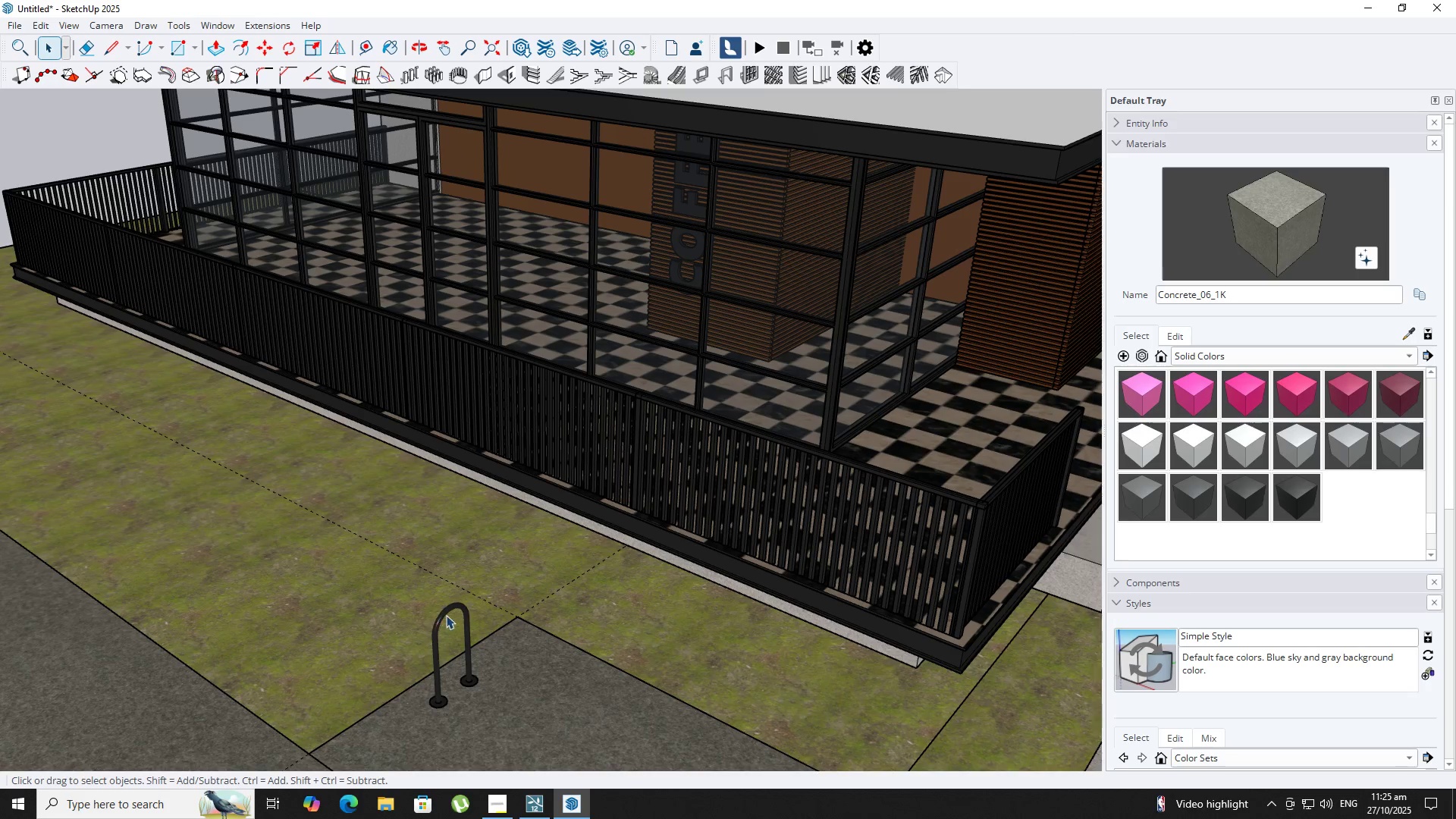 
left_click([447, 616])
 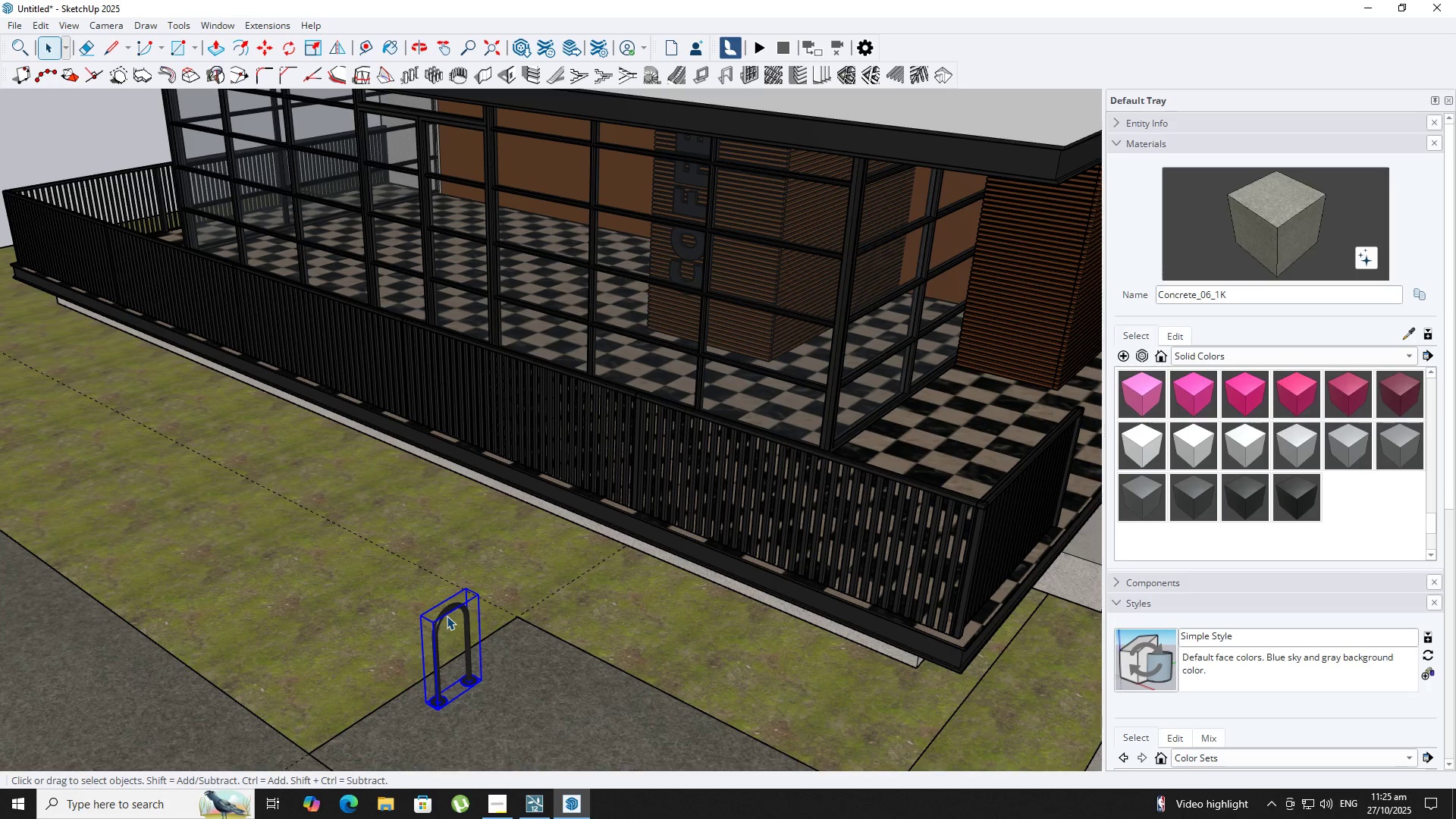 
key(M)
 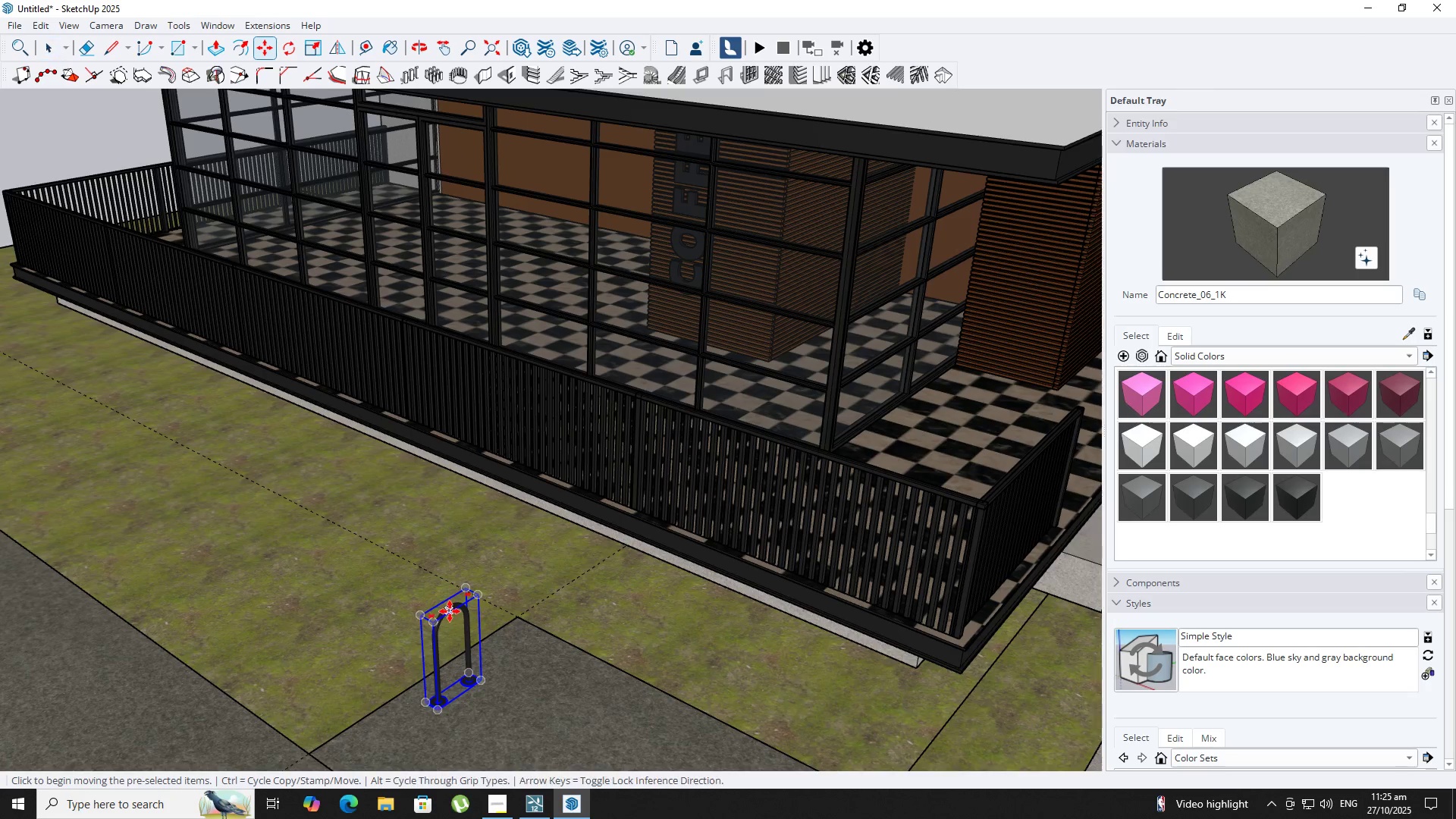 
scroll: coordinate [450, 611], scroll_direction: up, amount: 1.0
 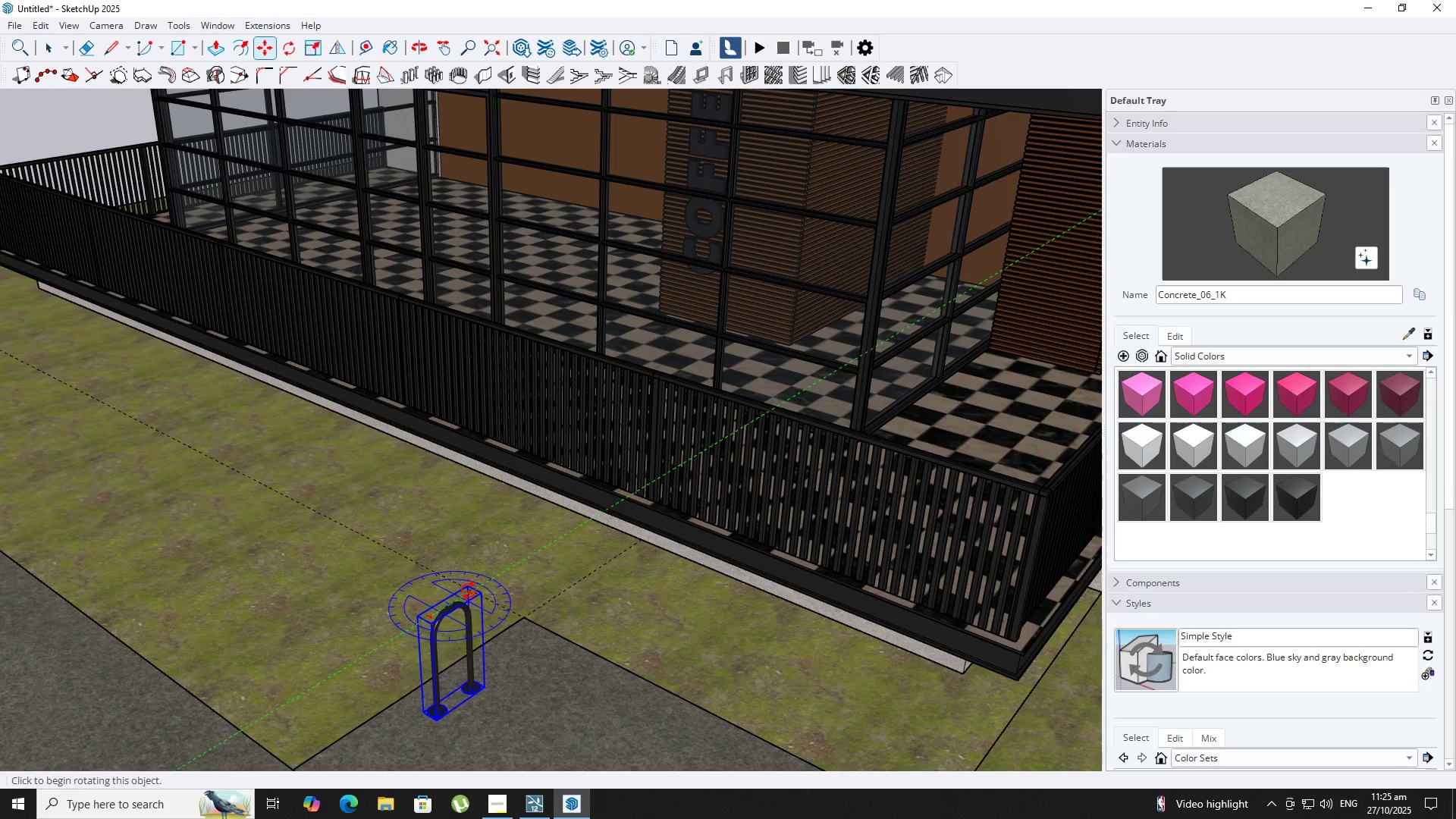 
left_click([469, 591])
 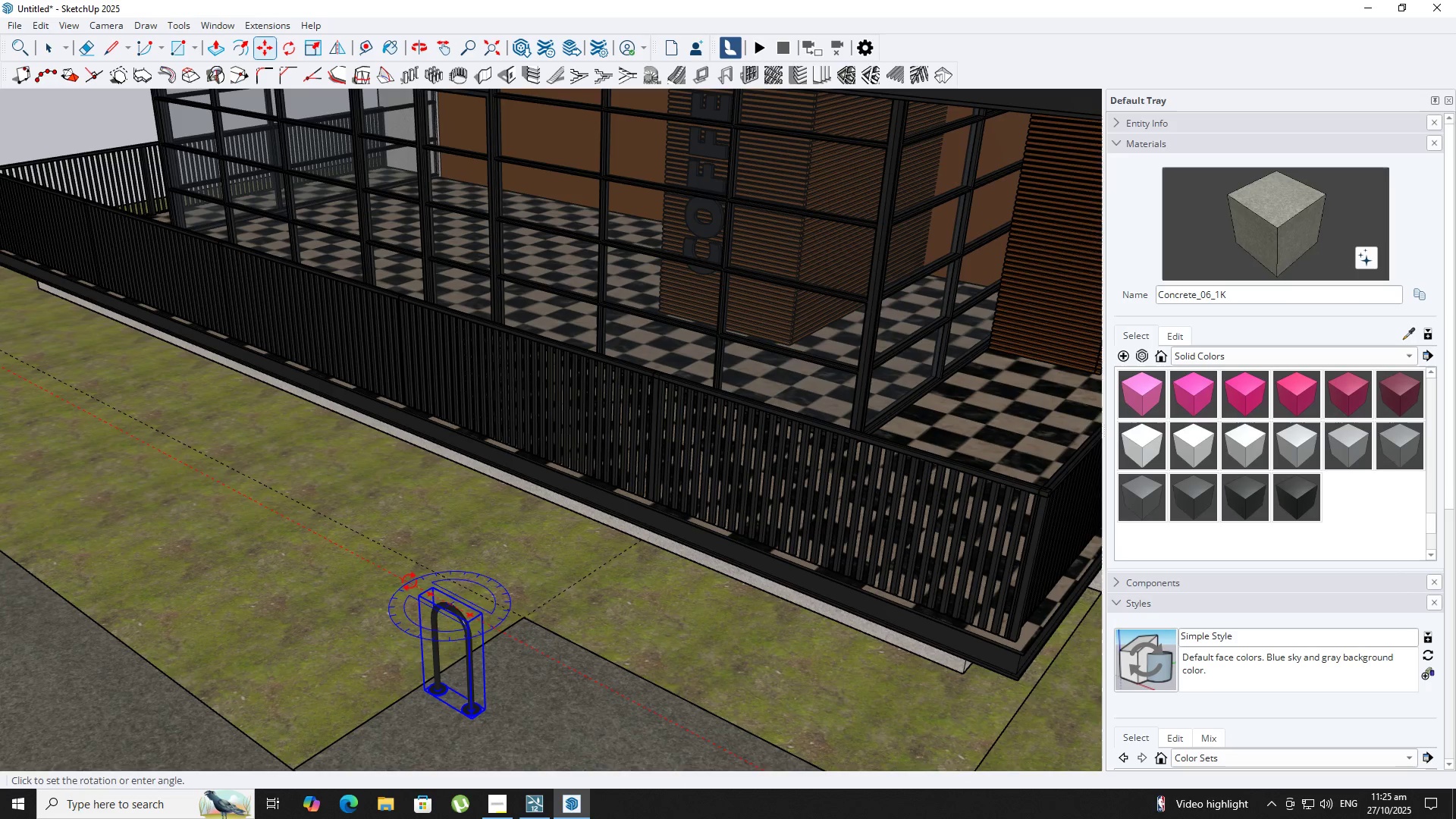 
left_click([409, 582])
 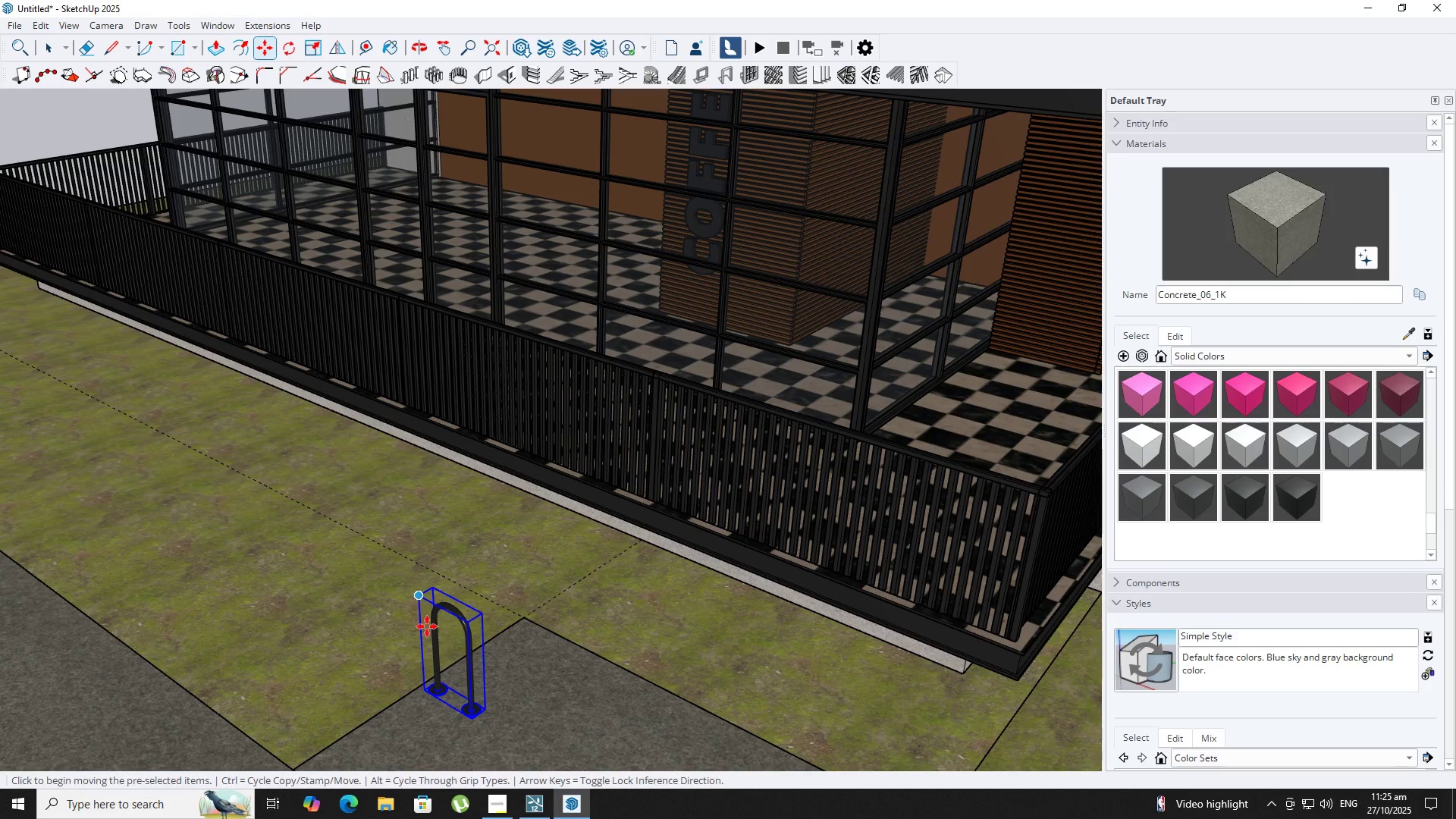 
key(Space)
 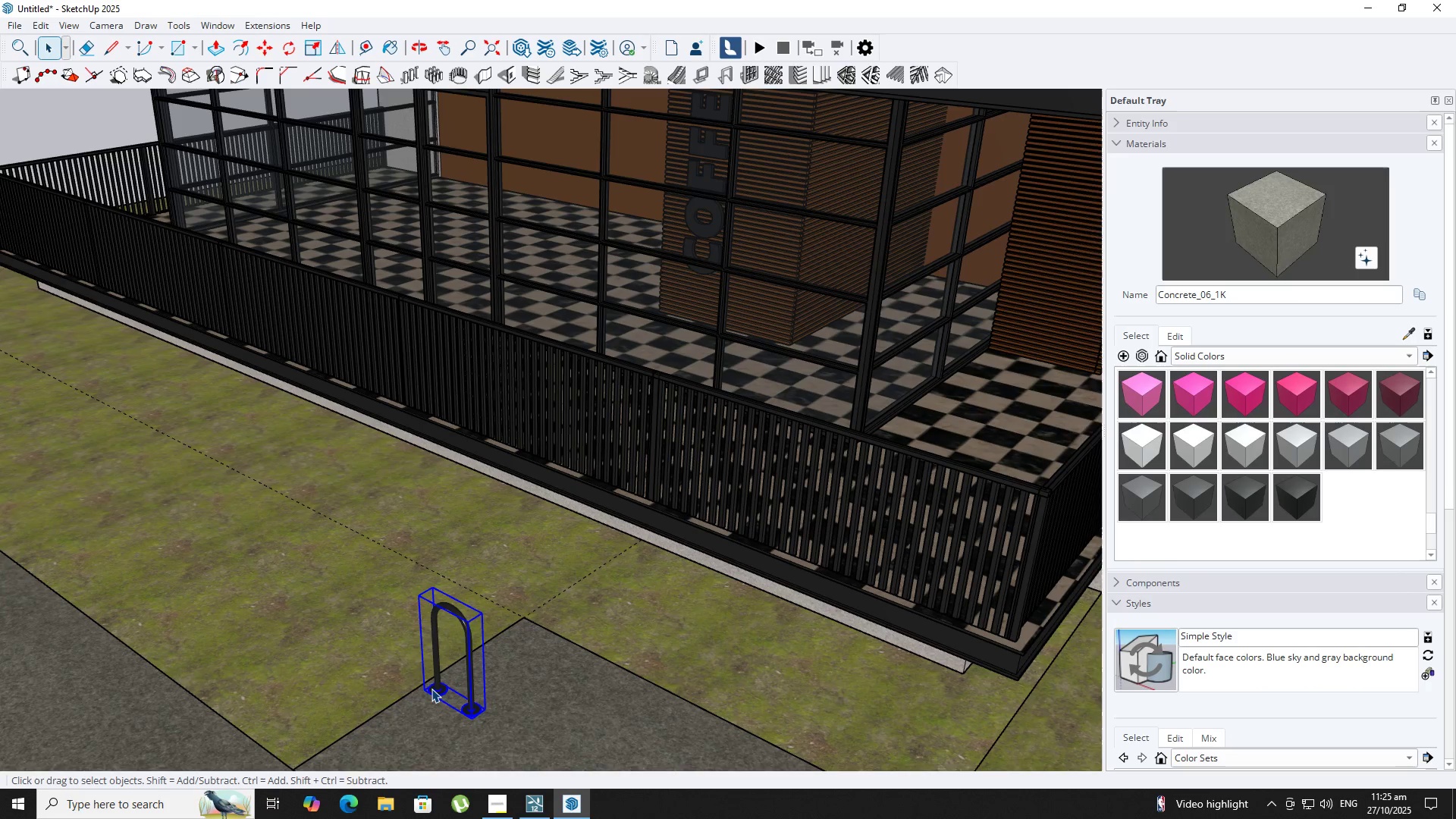 
key(M)
 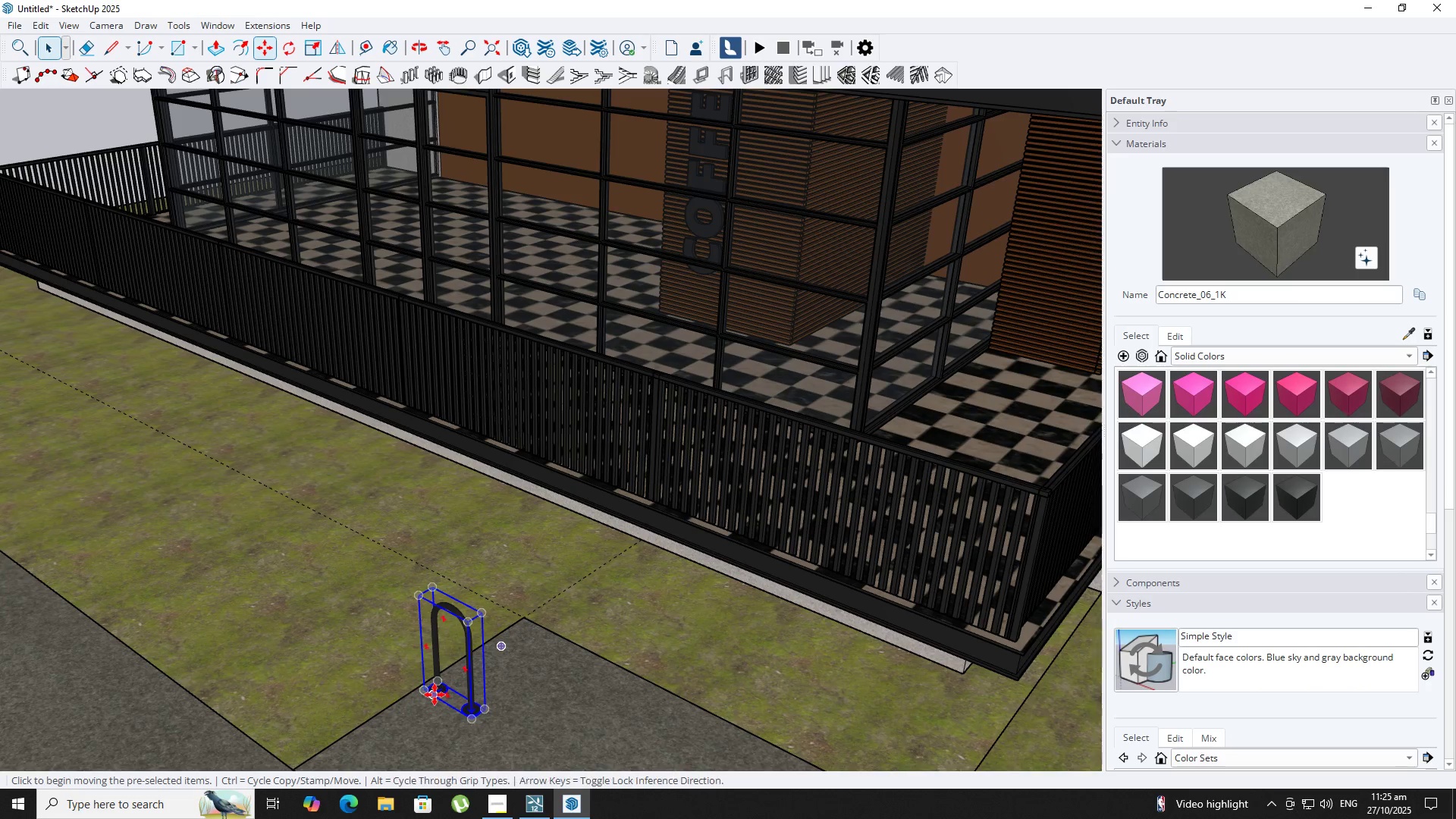 
key(Comma)
 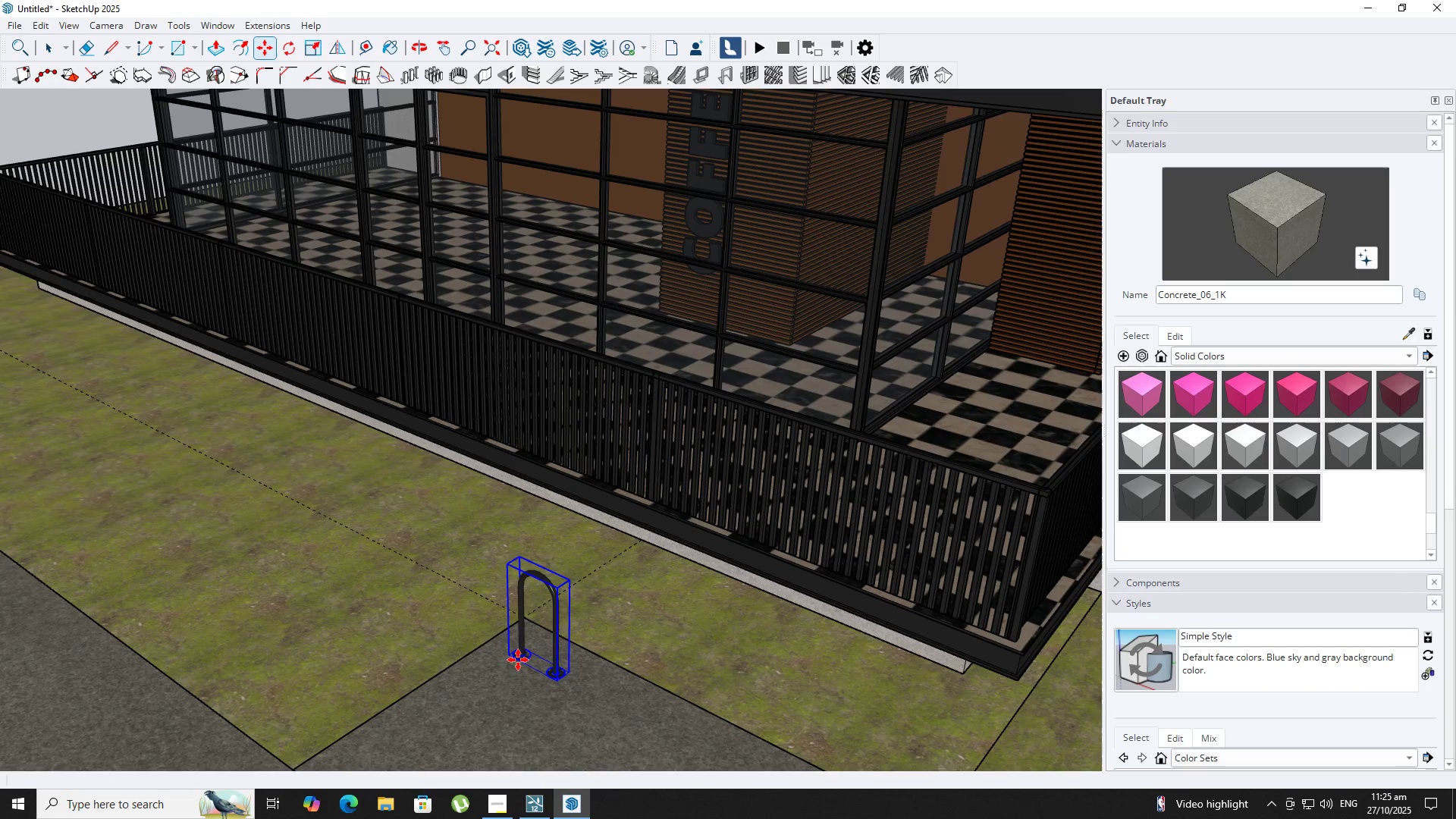 
key(Control+ControlLeft)
 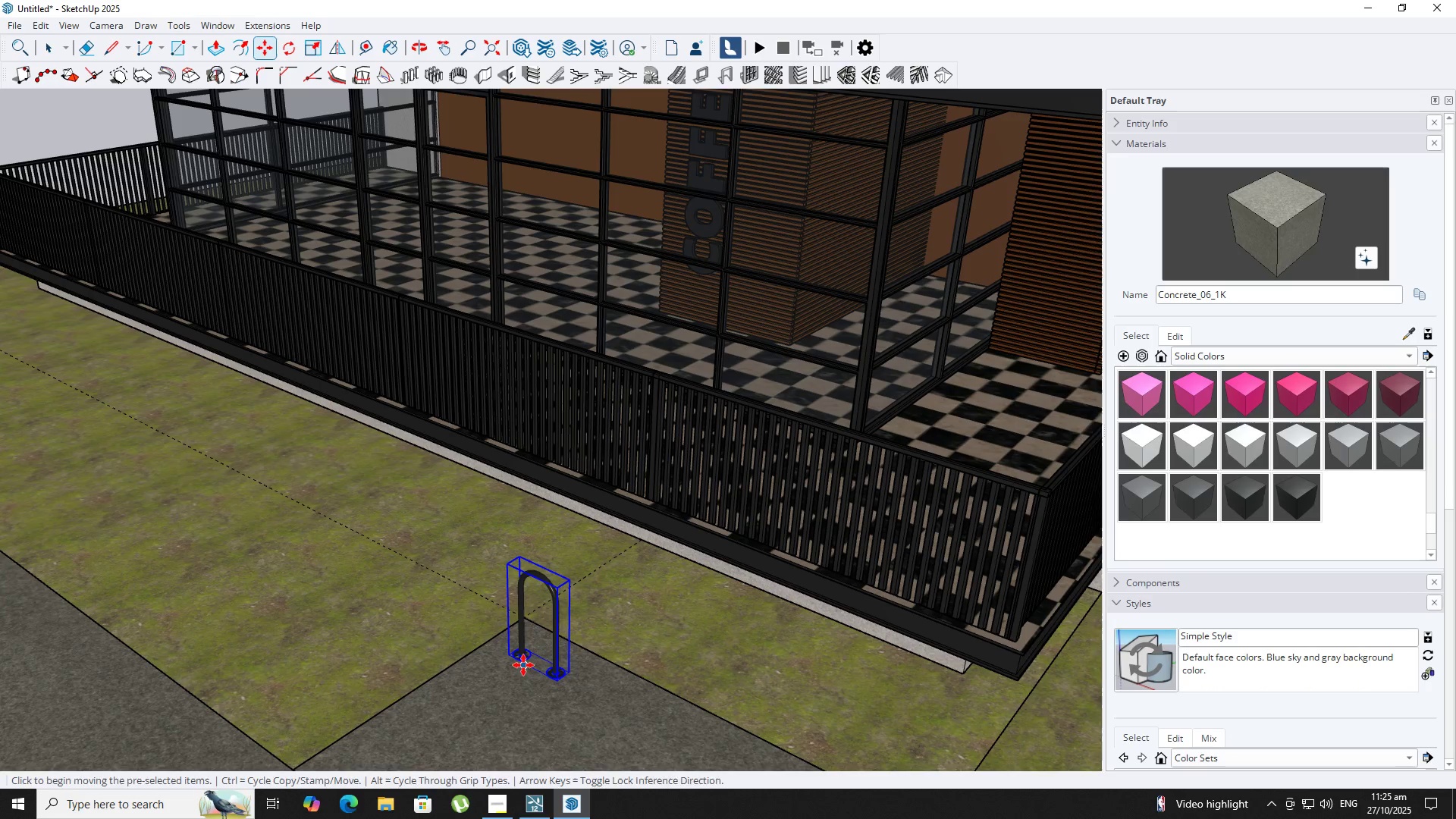 
left_click([524, 665])
 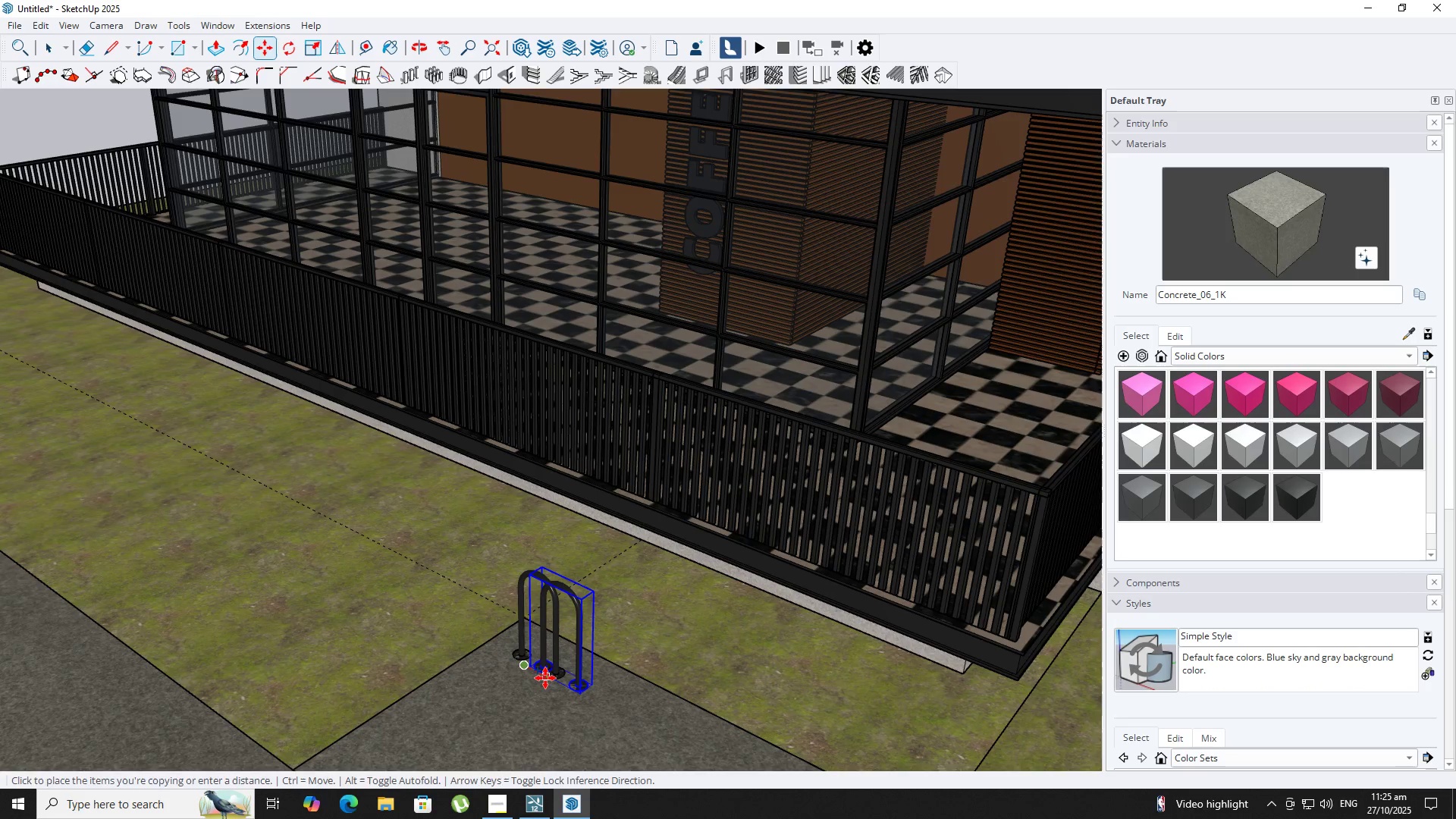 
hold_key(key=ShiftLeft, duration=0.31)
scroll: coordinate [402, 478], scroll_direction: down, amount: 2.0
 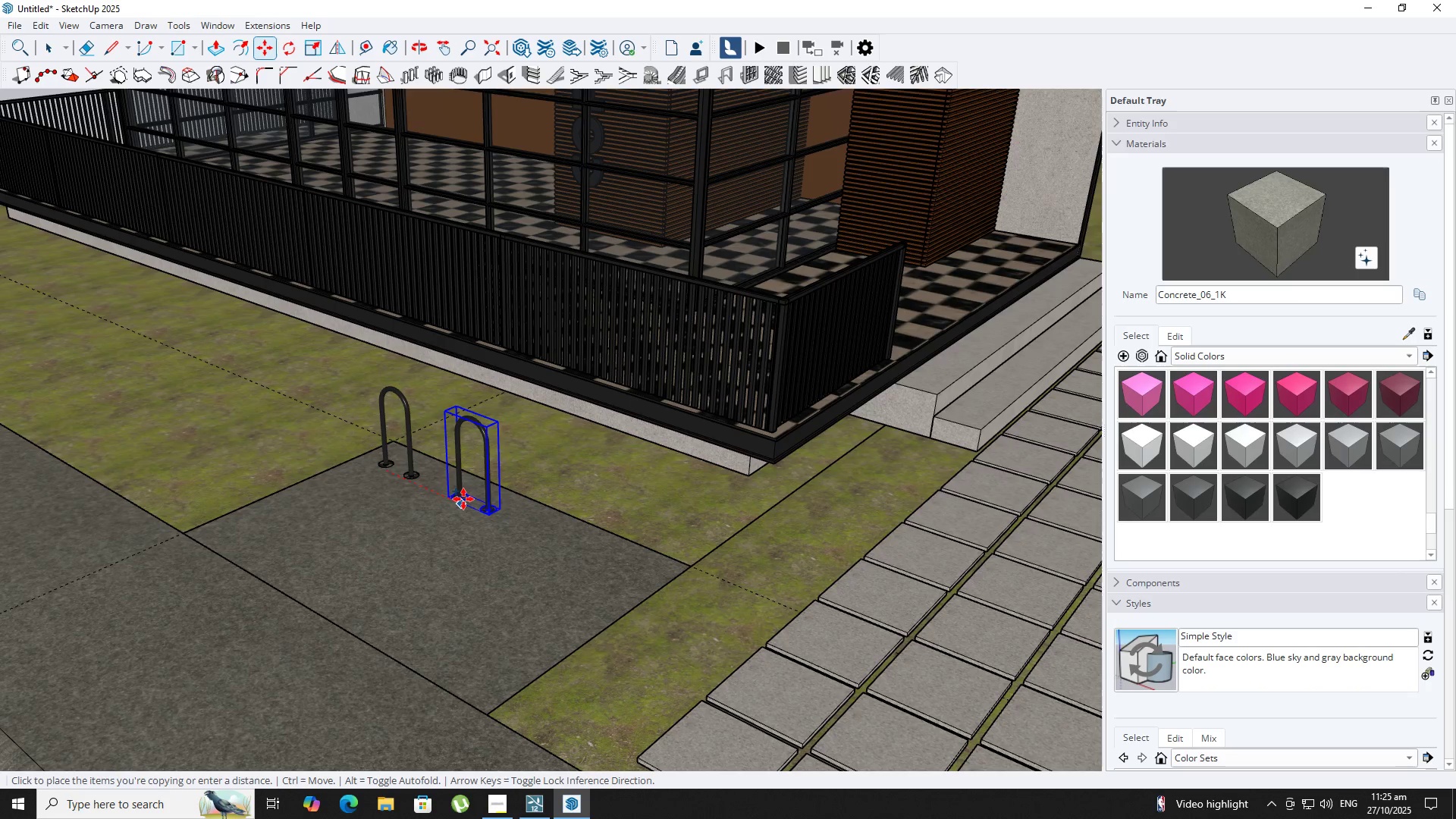 
left_click([463, 499])
 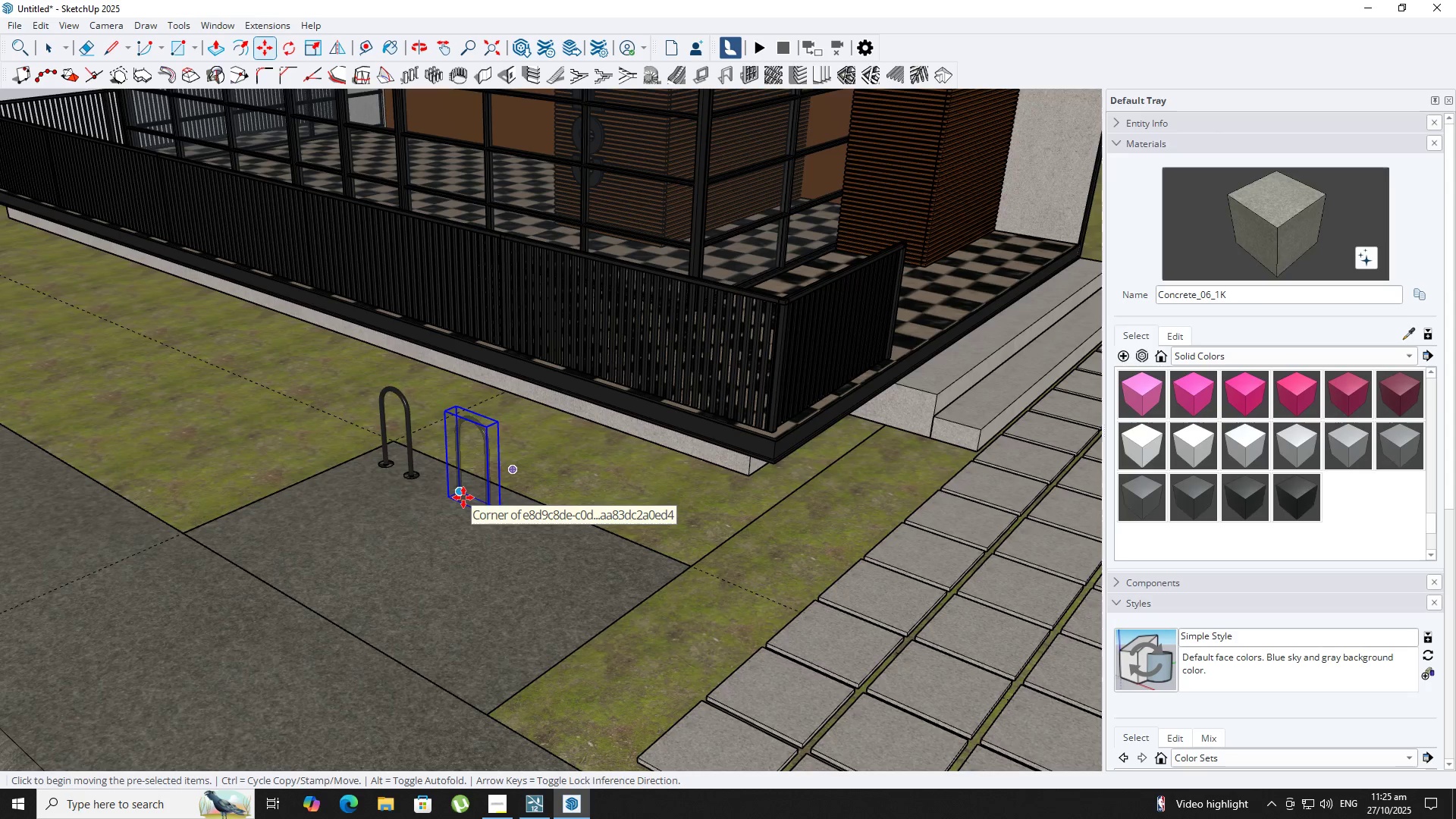 
key(NumpadMultiply)
 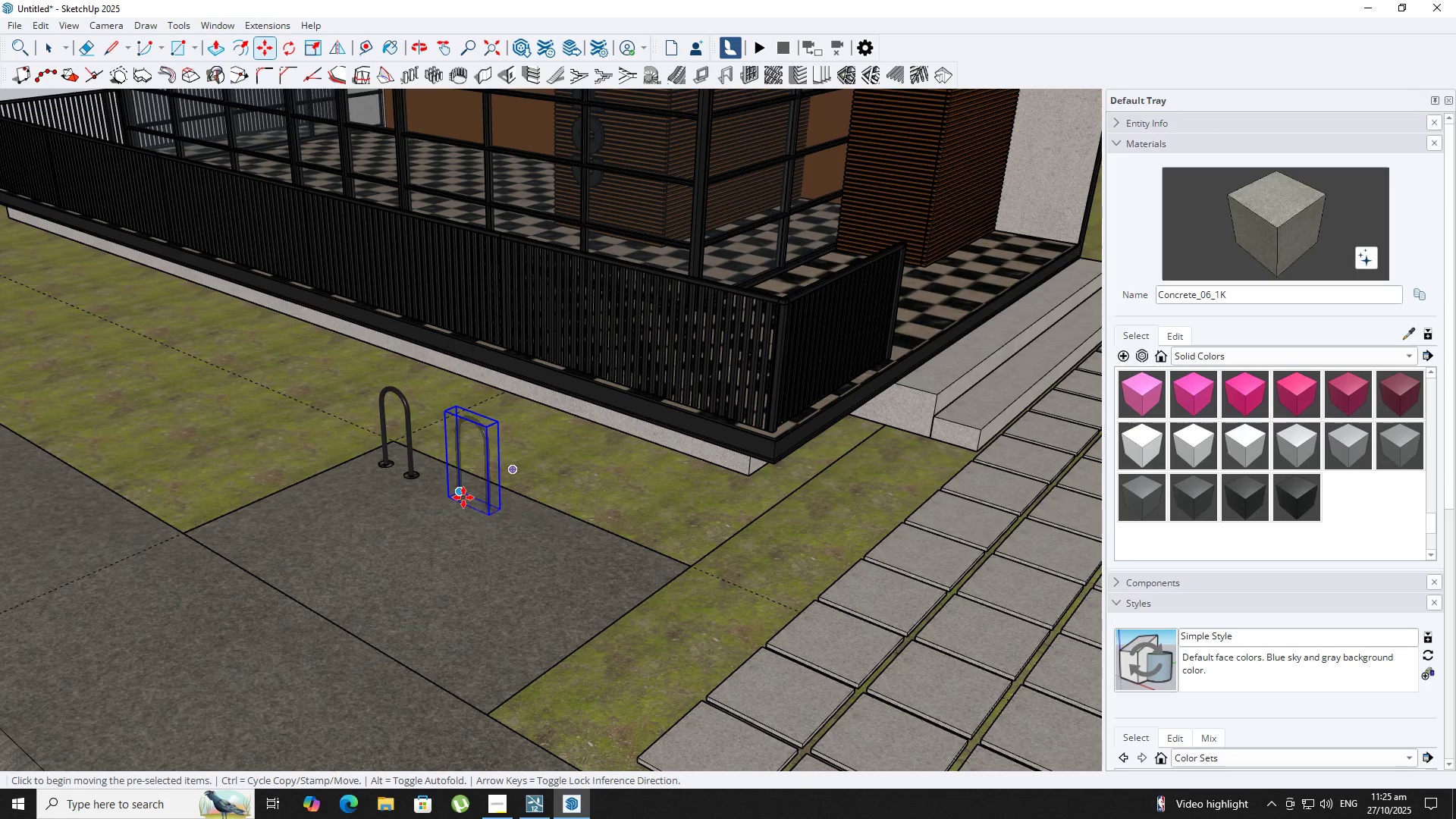 
key(Numpad2)
 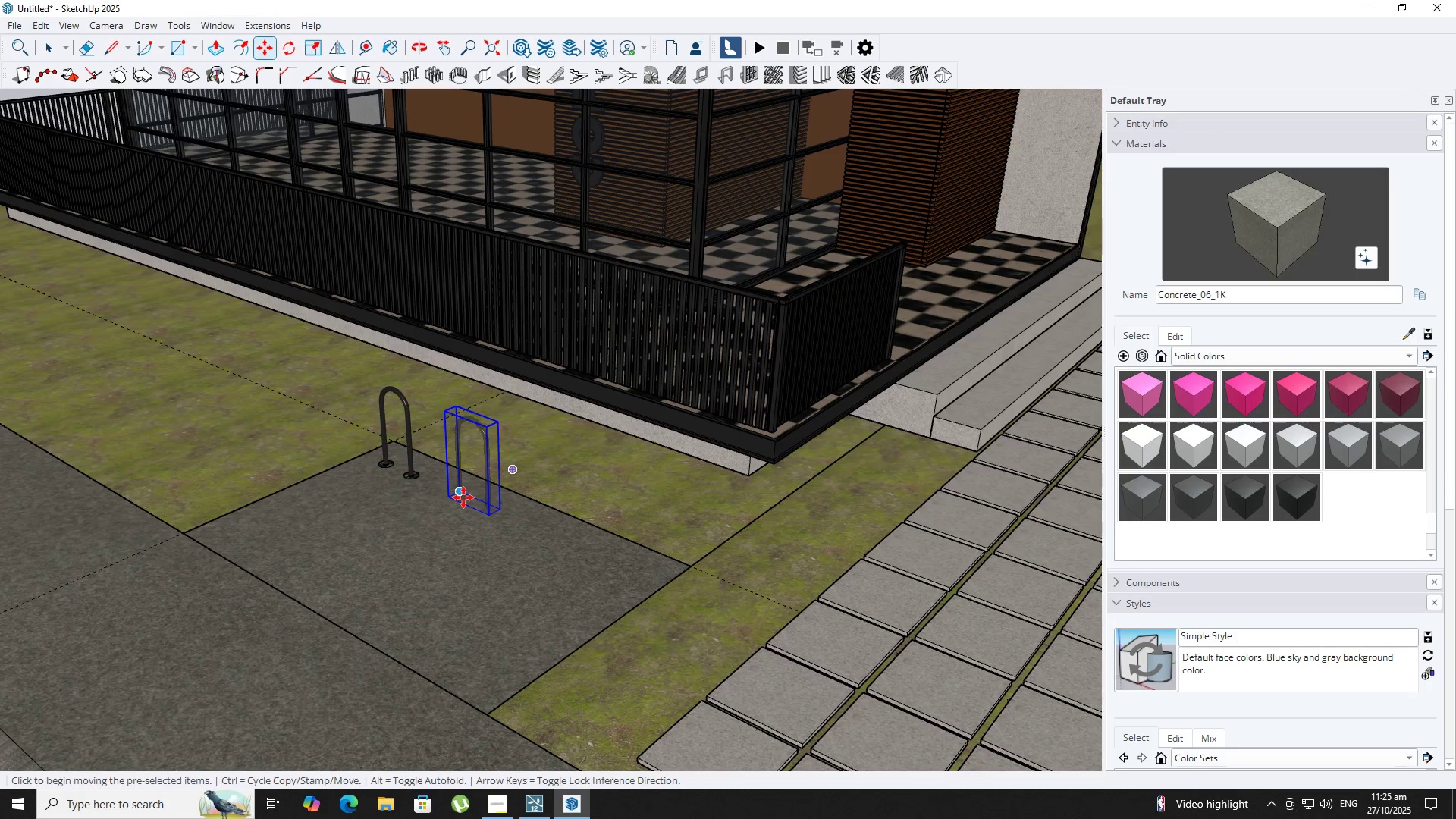 
key(NumpadEnter)
 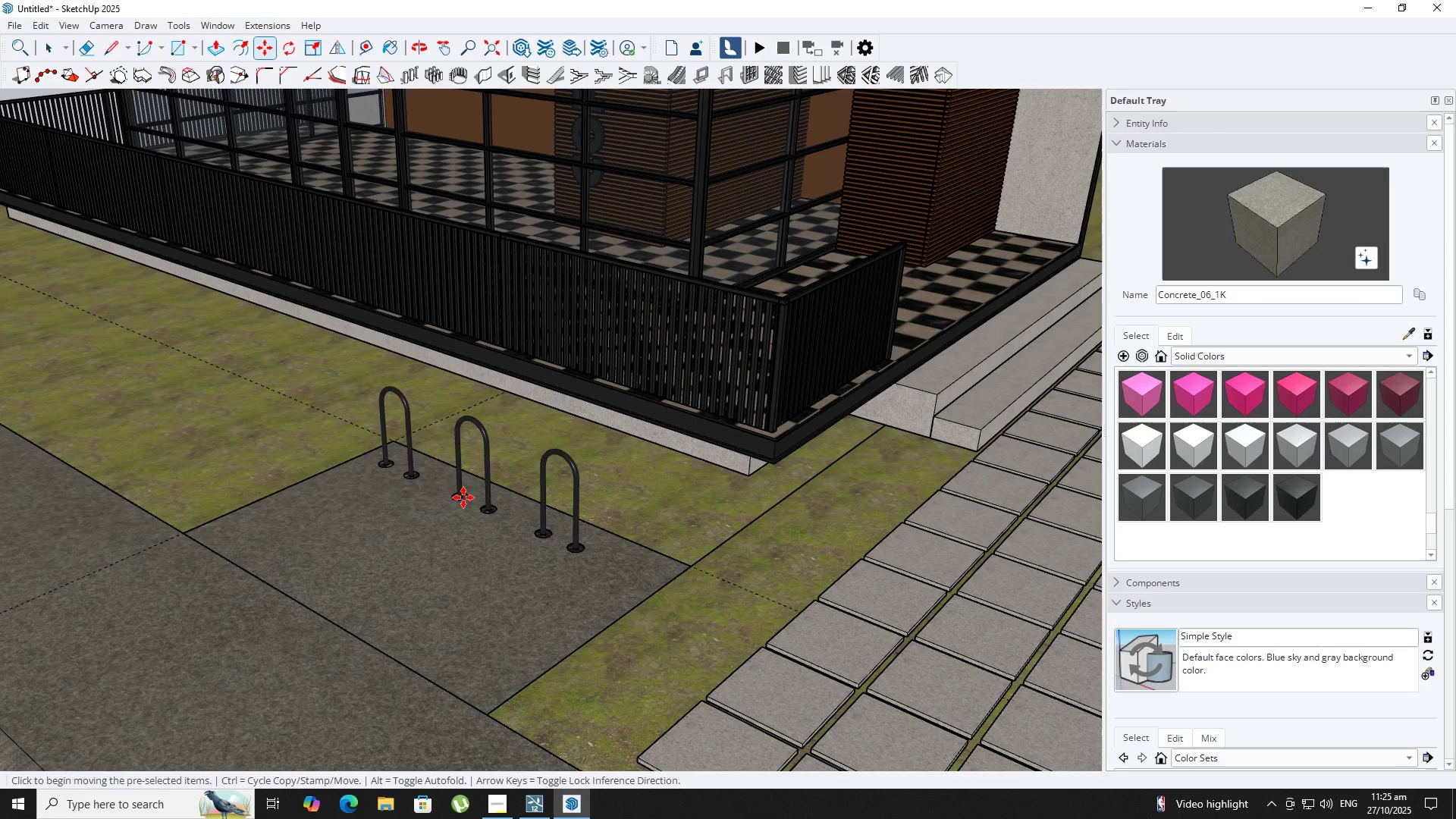 
key(NumpadMultiply)
 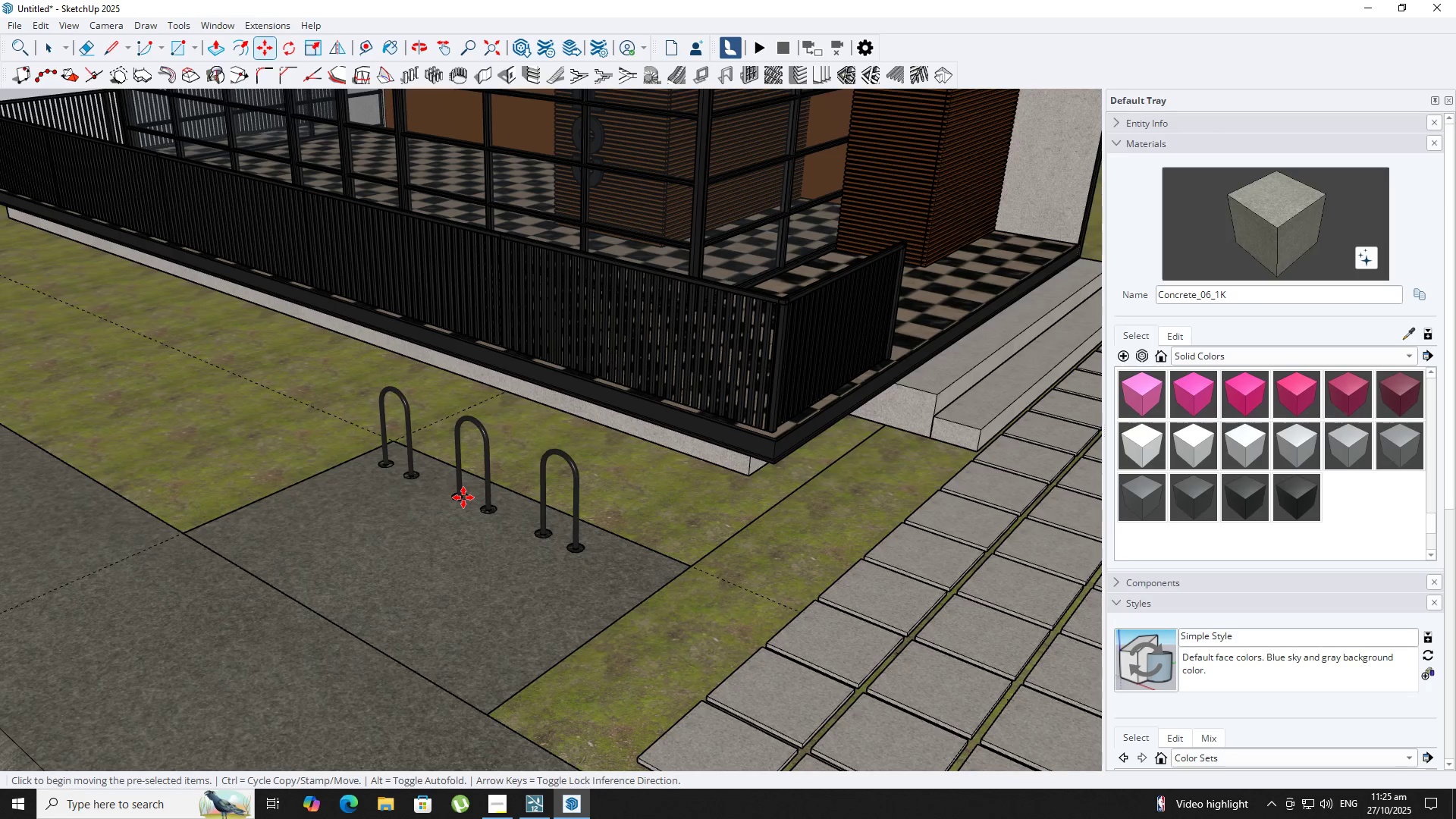 
key(Numpad3)
 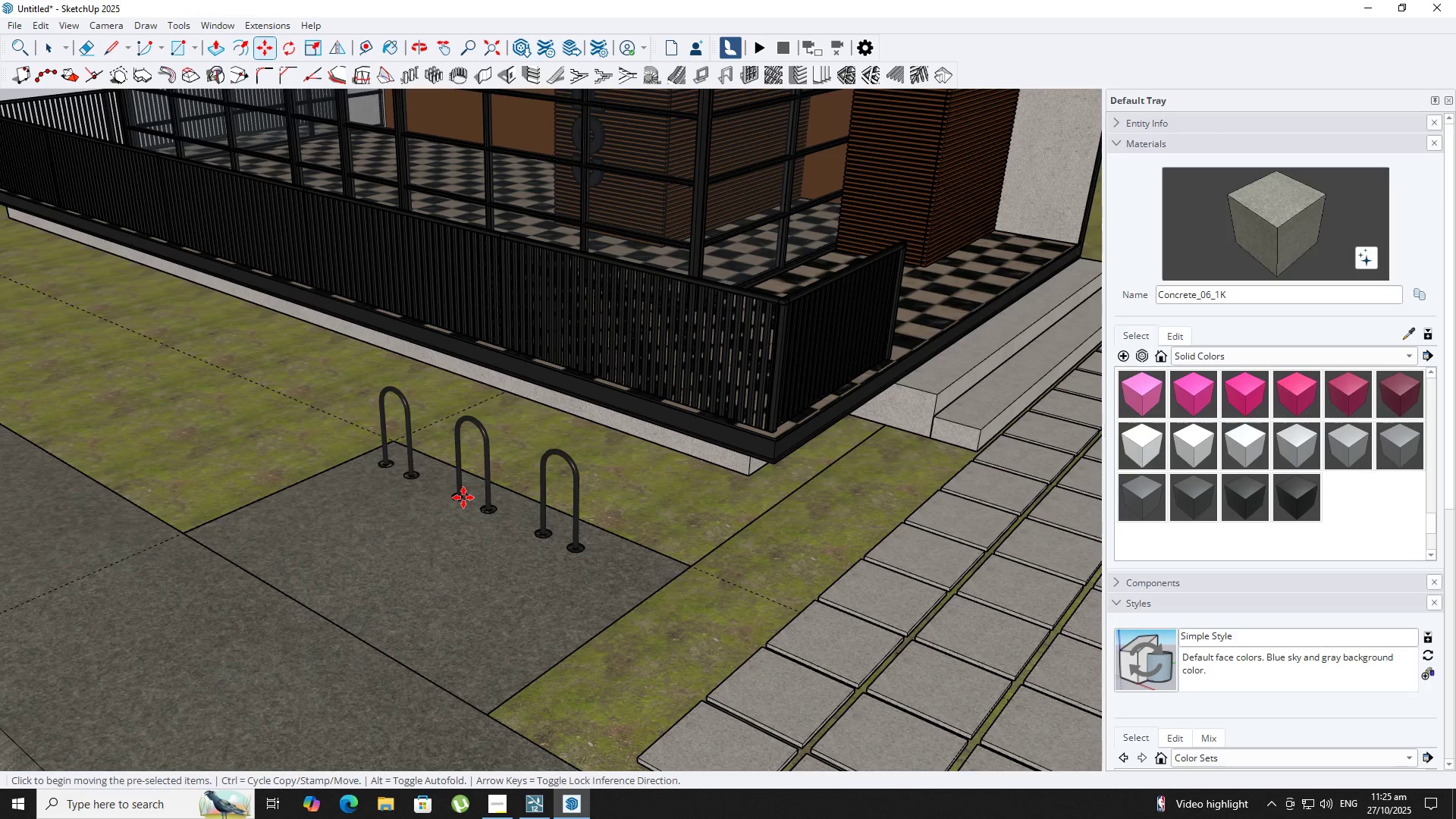 
key(NumpadEnter)
 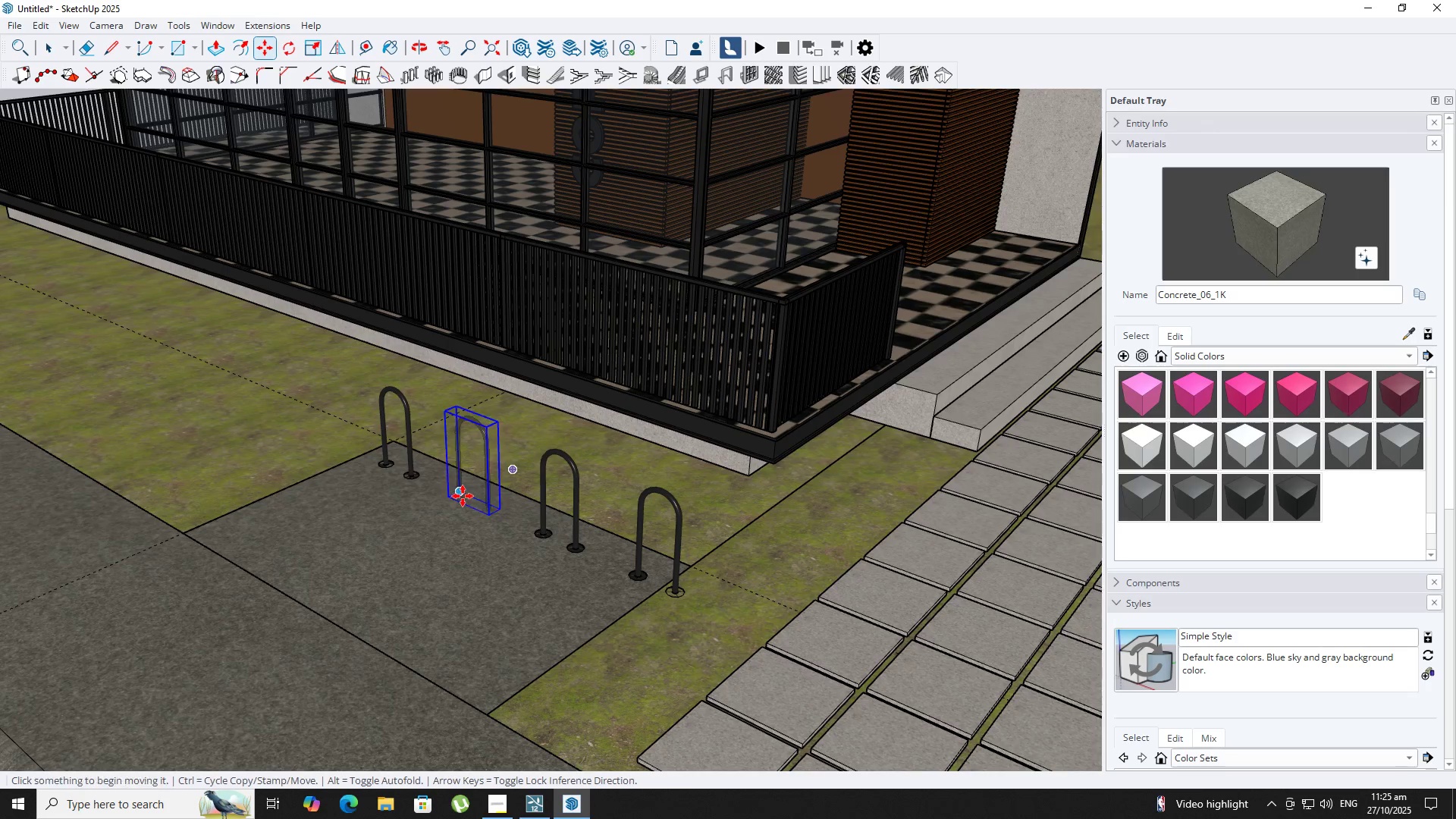 
scroll: coordinate [462, 496], scroll_direction: up, amount: 1.0
 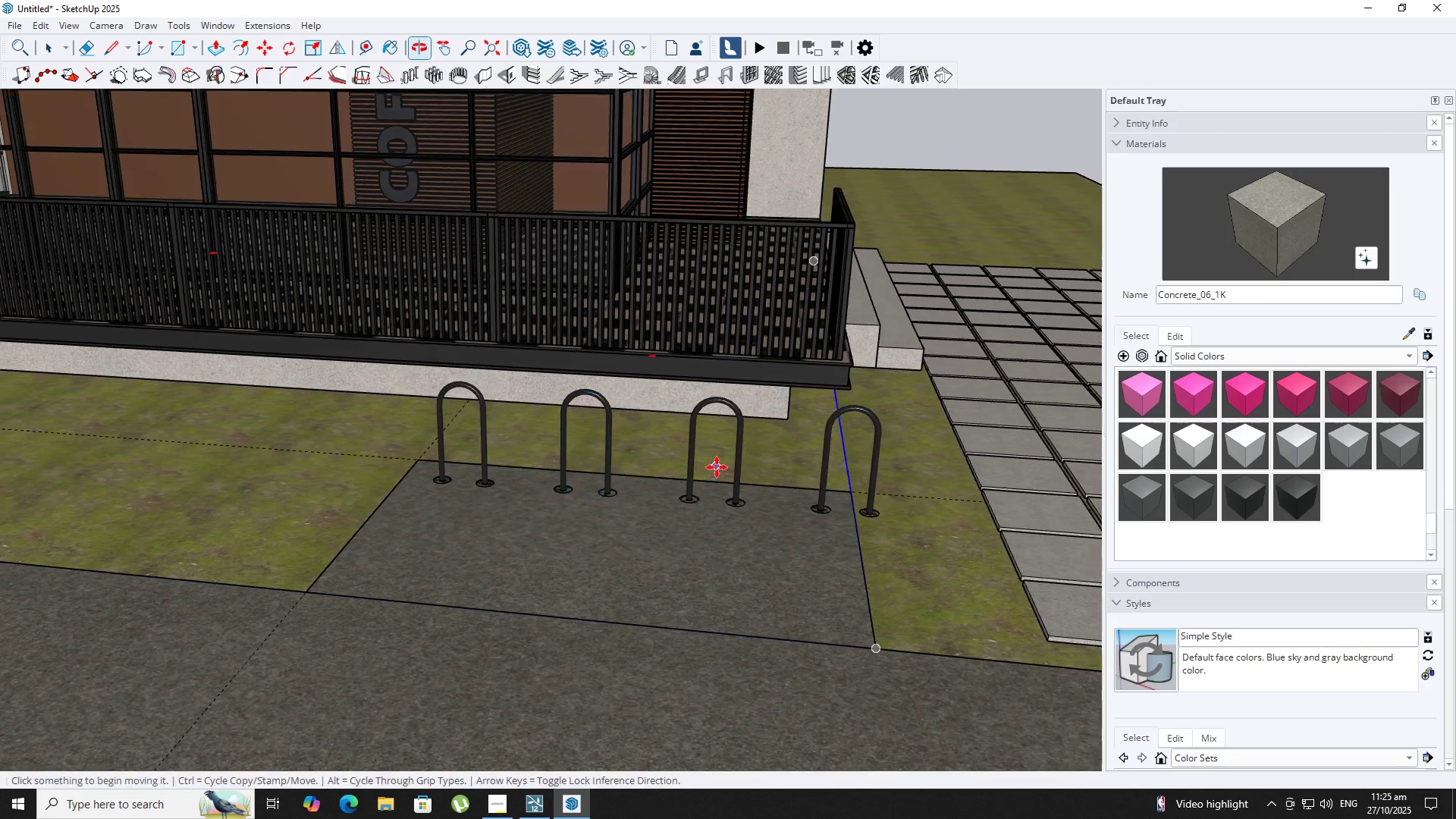 
key(Control+Z)
 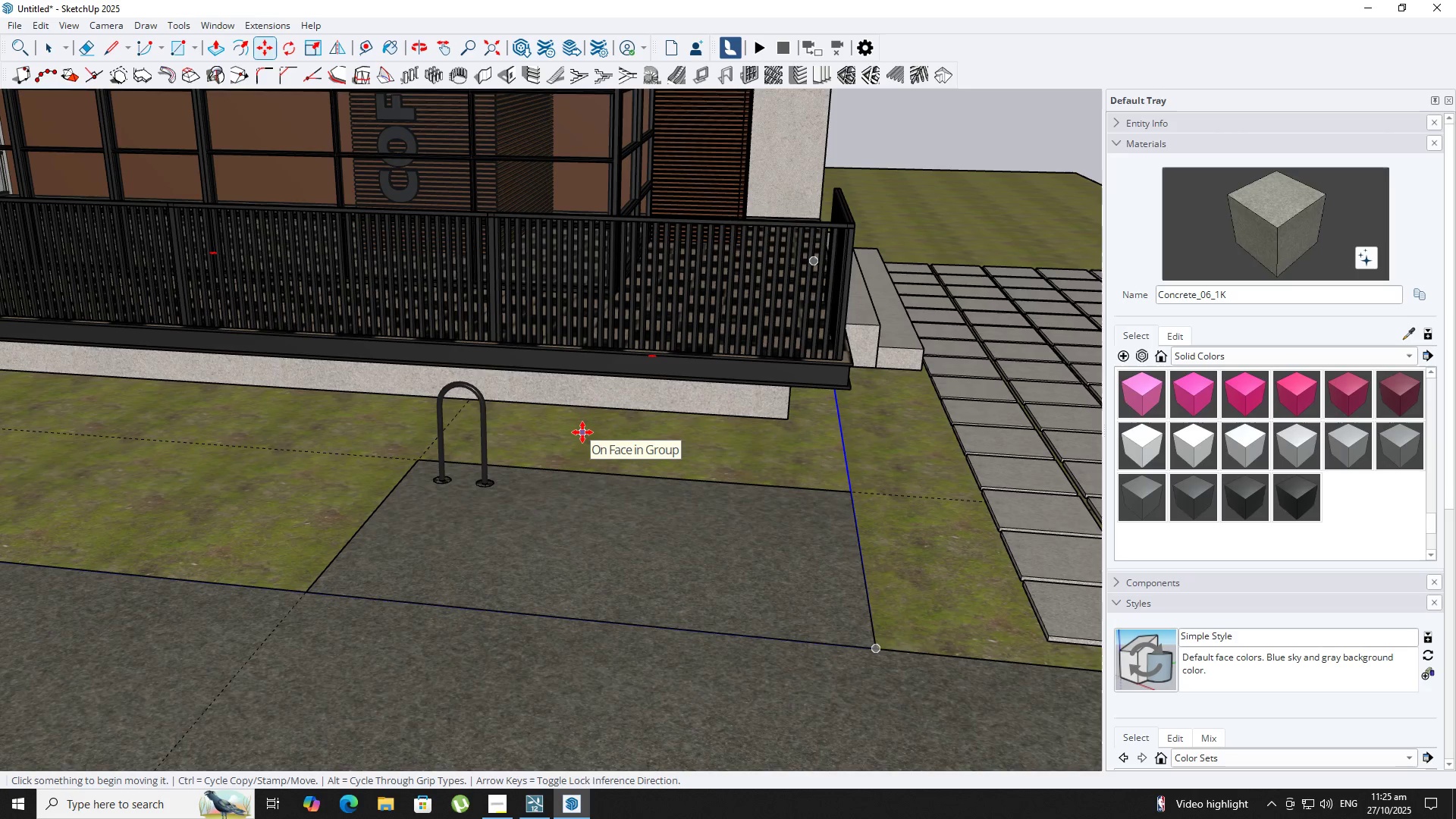 
key(Control+Z)
 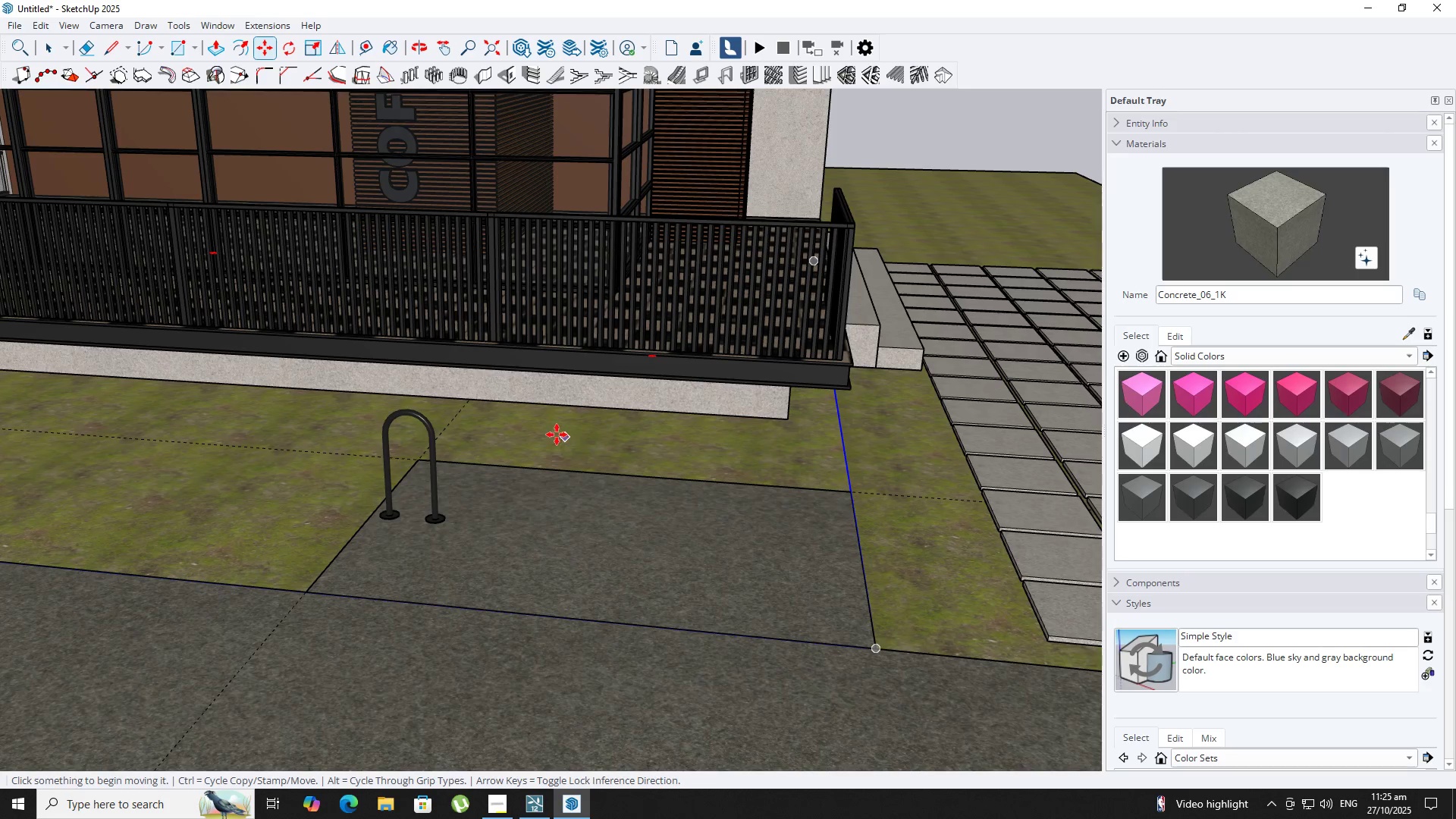 
key(Control+Y)
 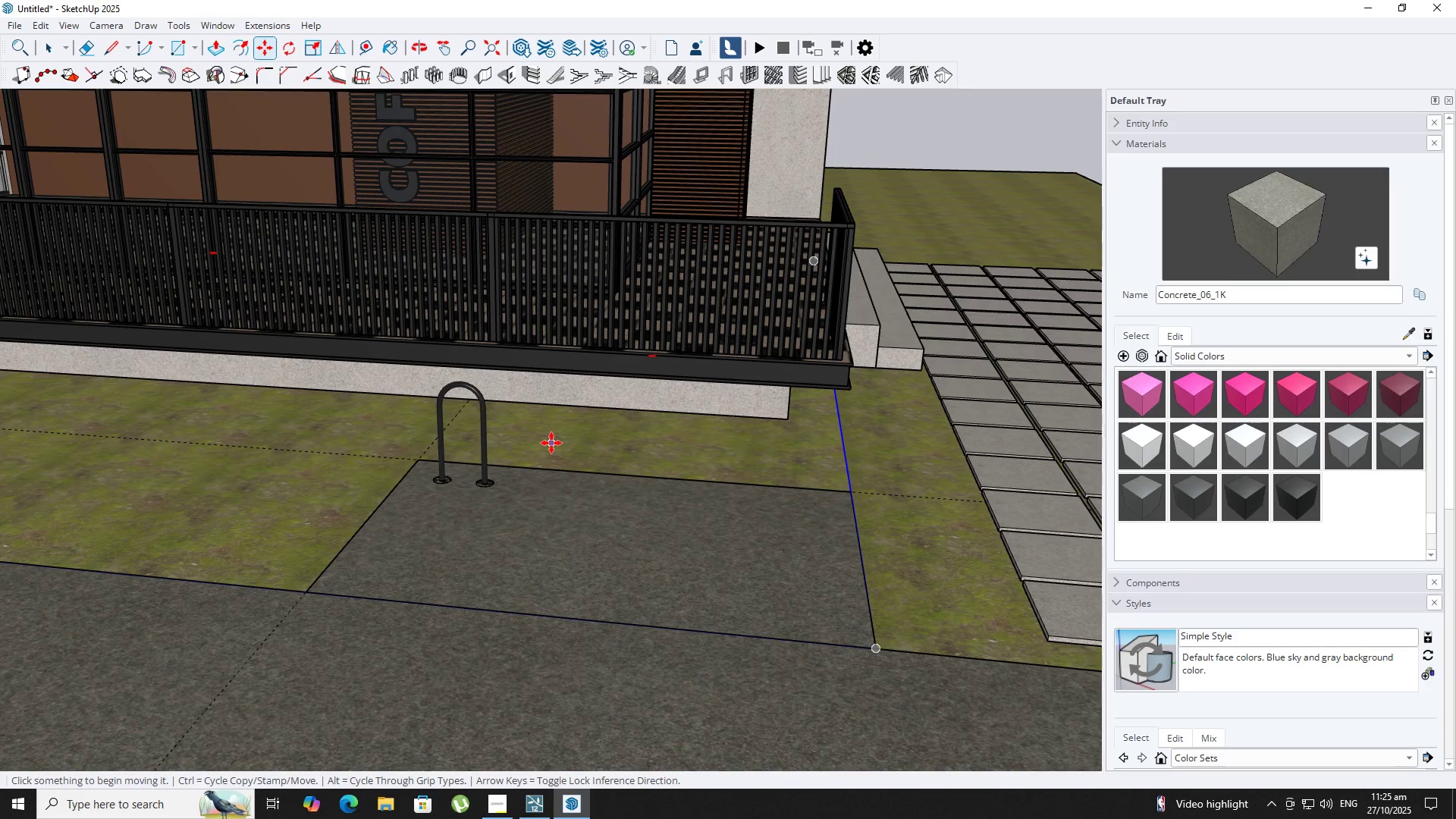 
key(Control+Y)
 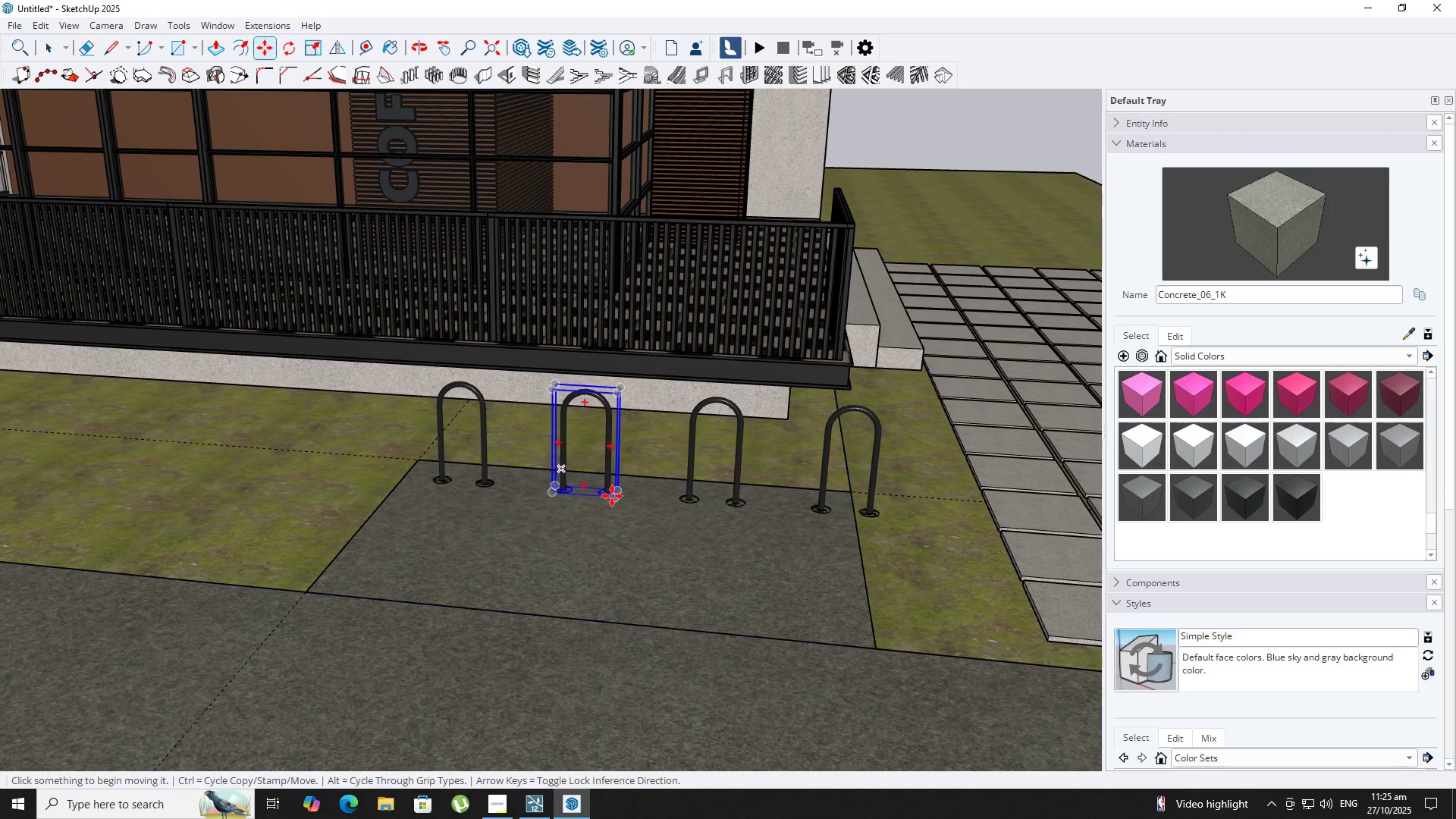 
key(Space)
 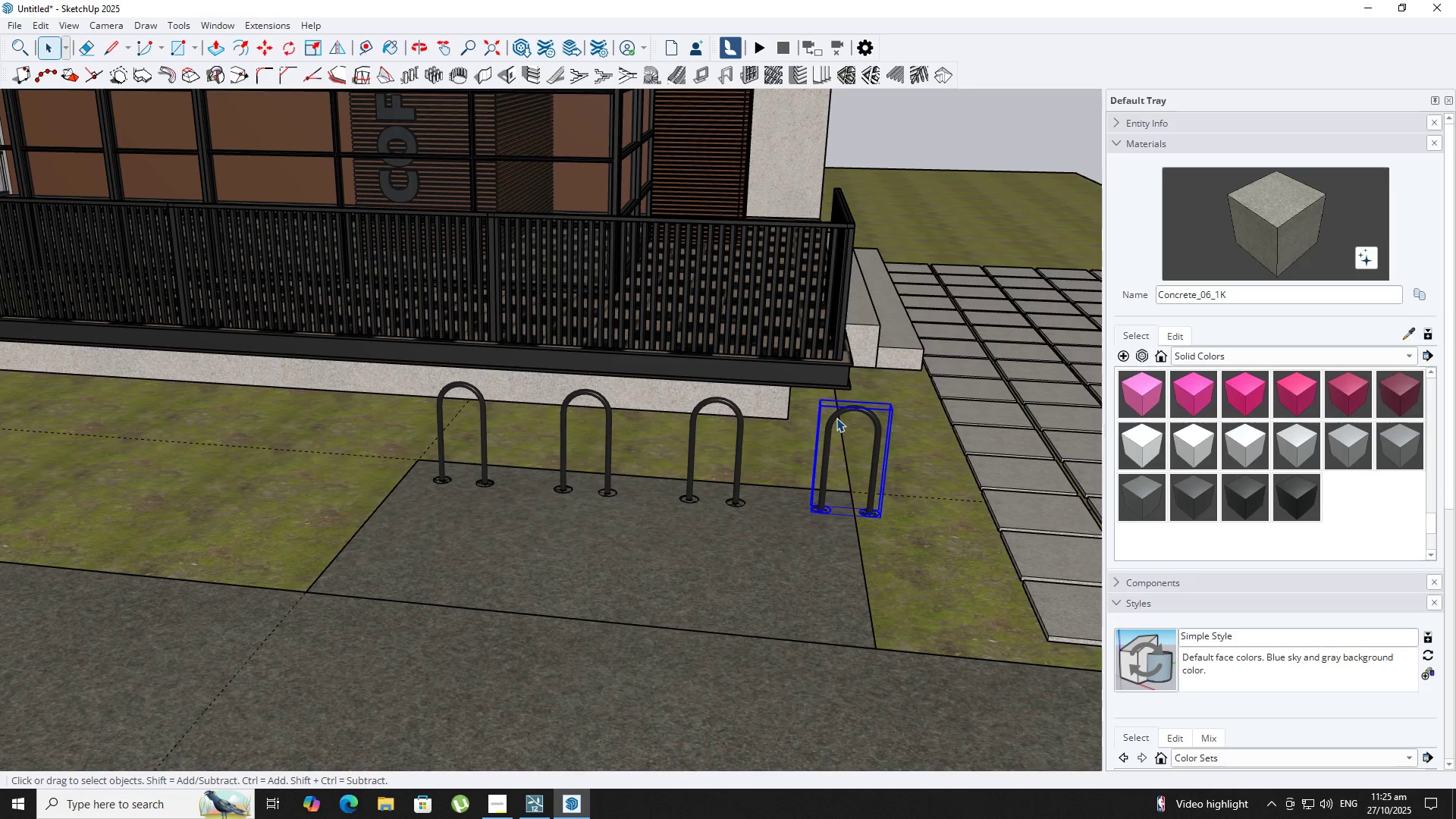 
key(Delete)
 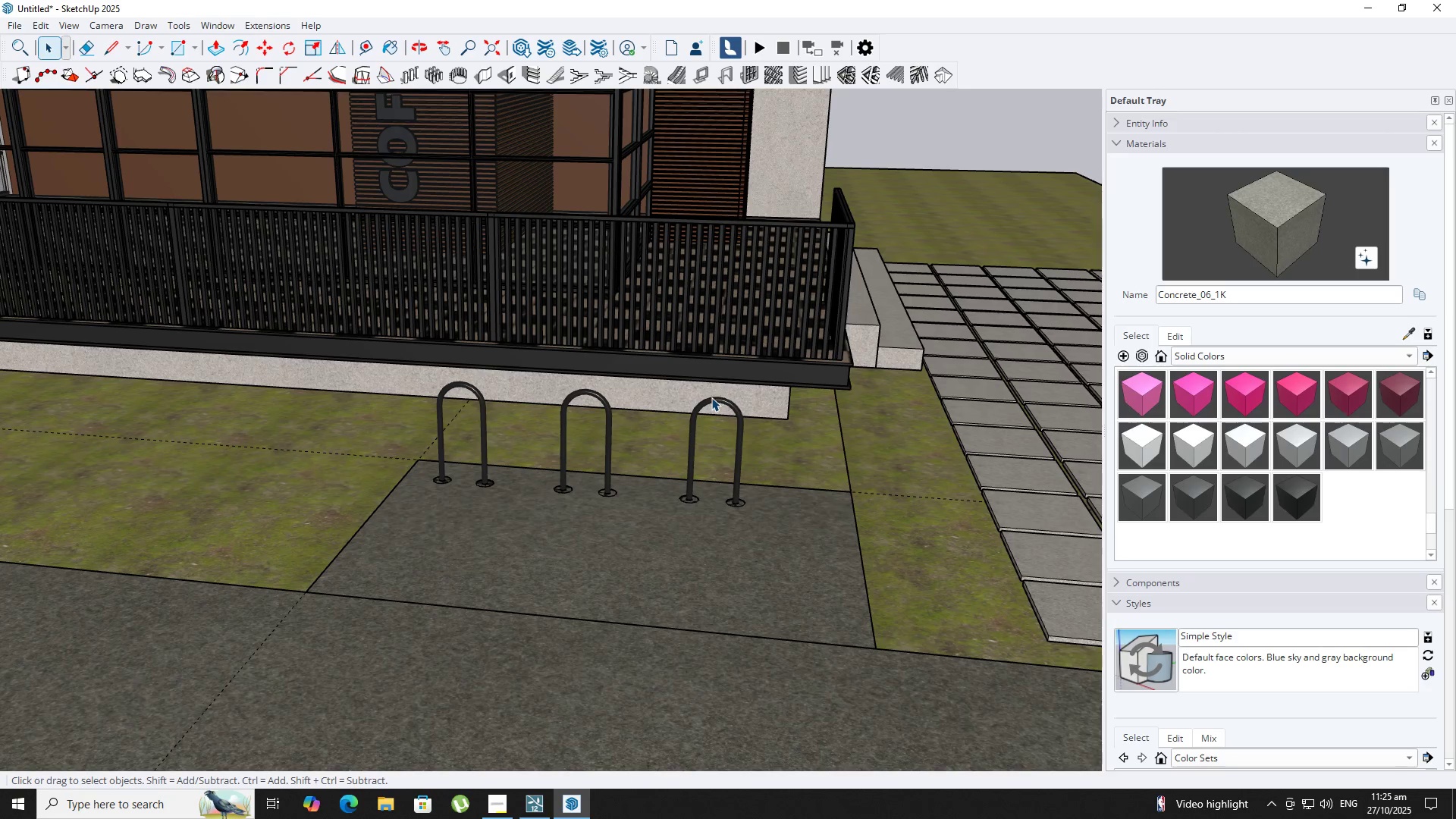 
left_click([711, 397])
 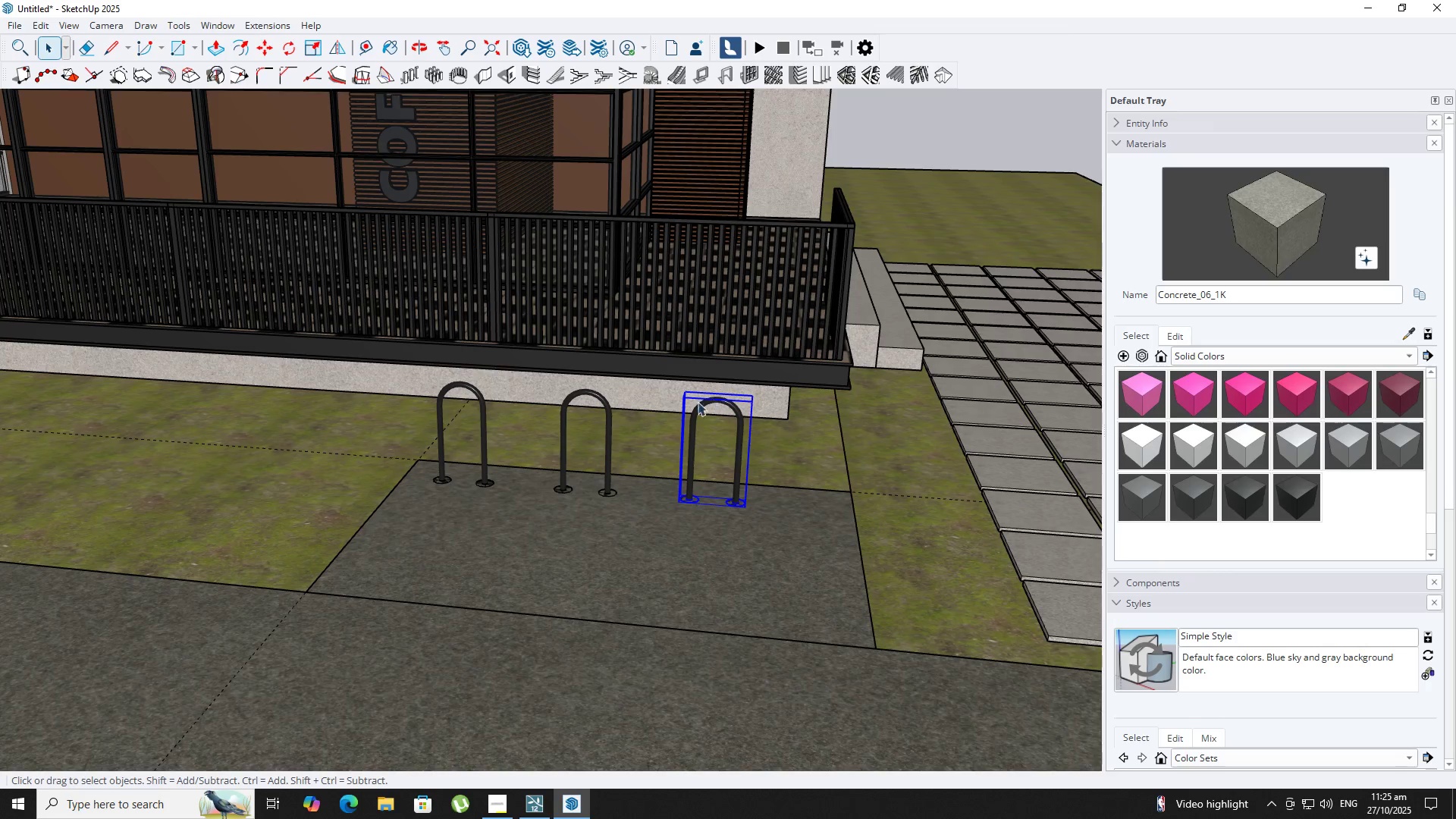 
hold_key(key=ShiftLeft, duration=1.53)
left_click([575, 395])
 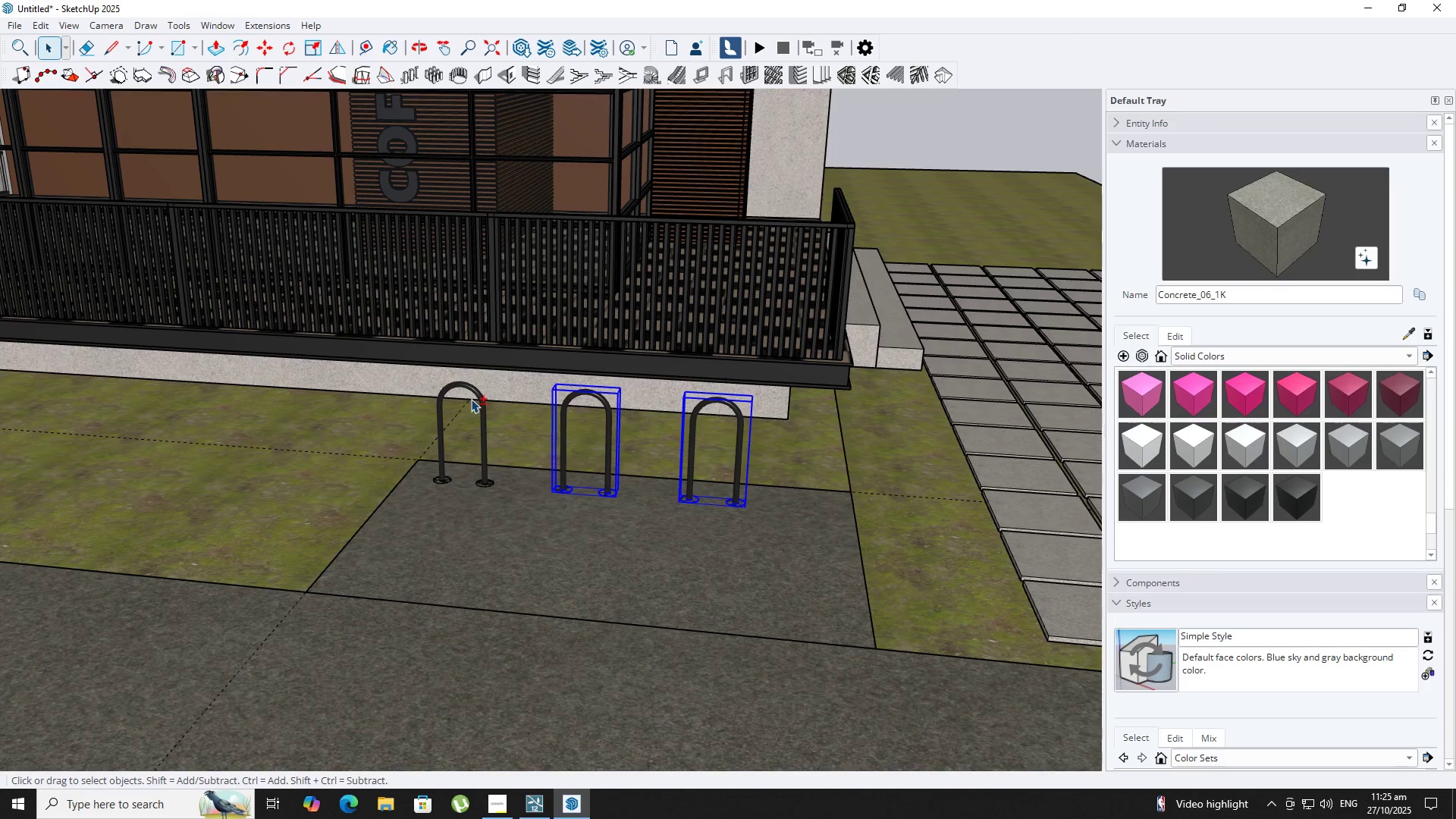 
hold_key(key=ShiftLeft, duration=0.61)
left_click([485, 403])
 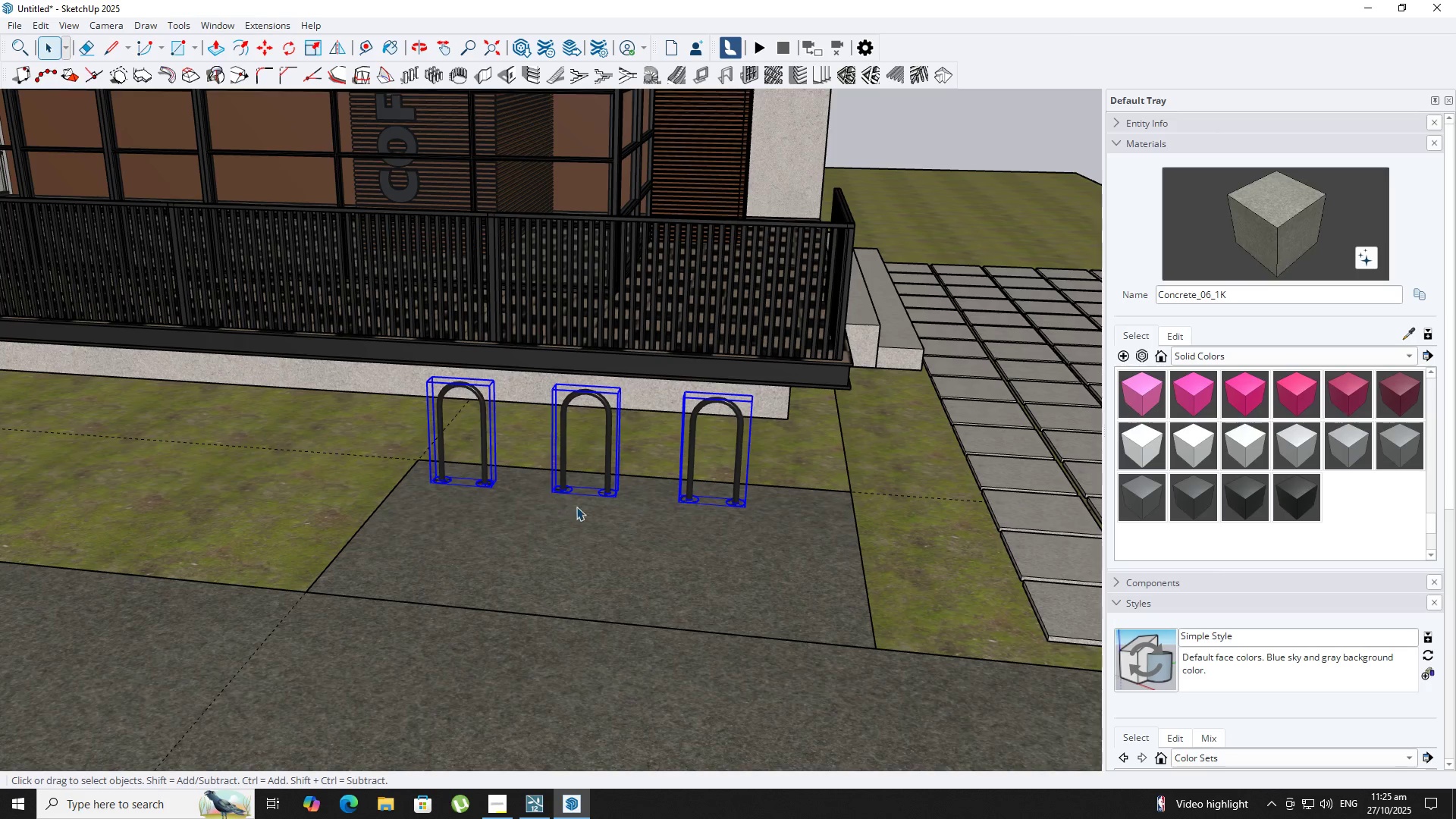 
key(M)
 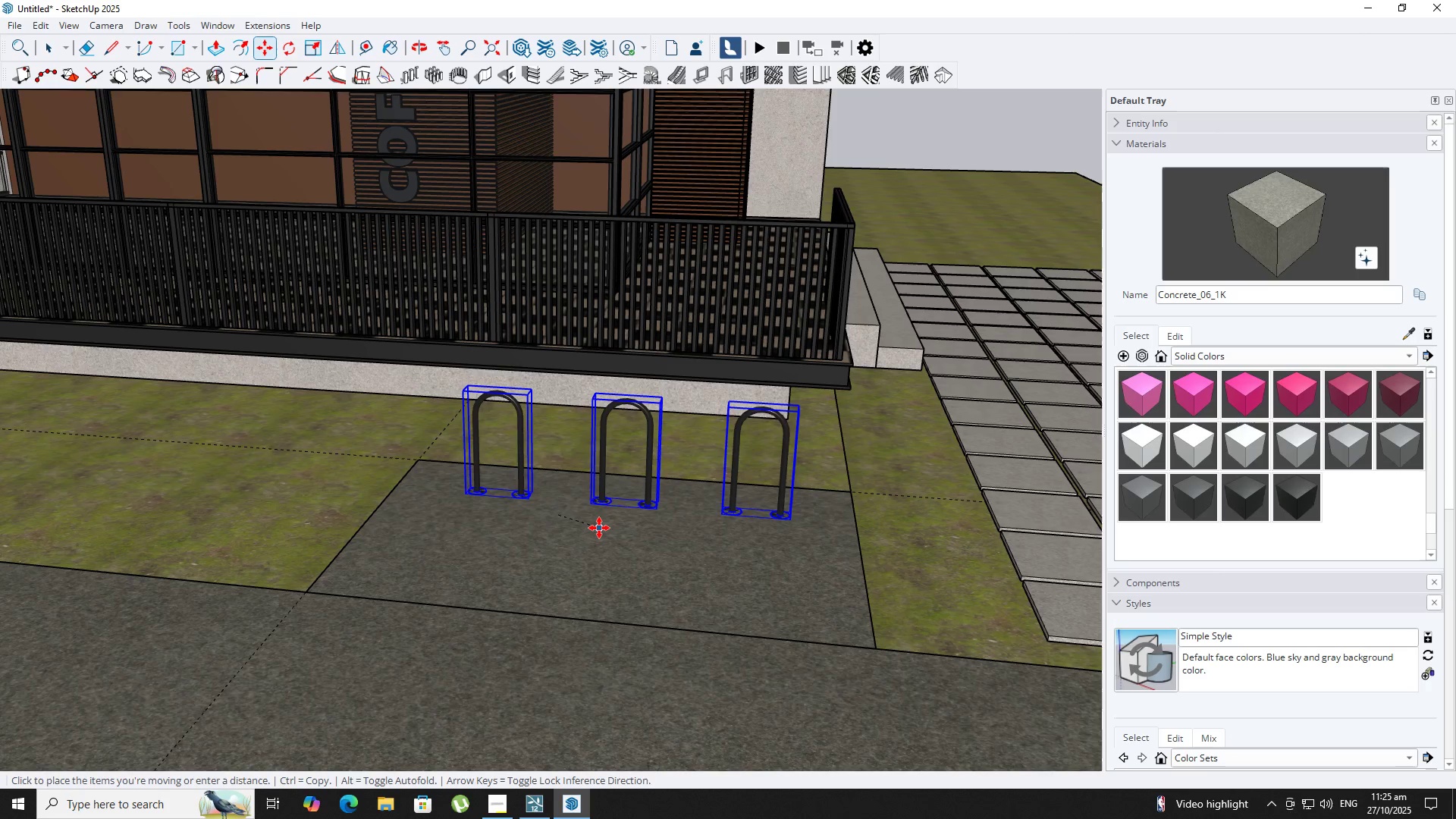 
left_click([598, 528])
 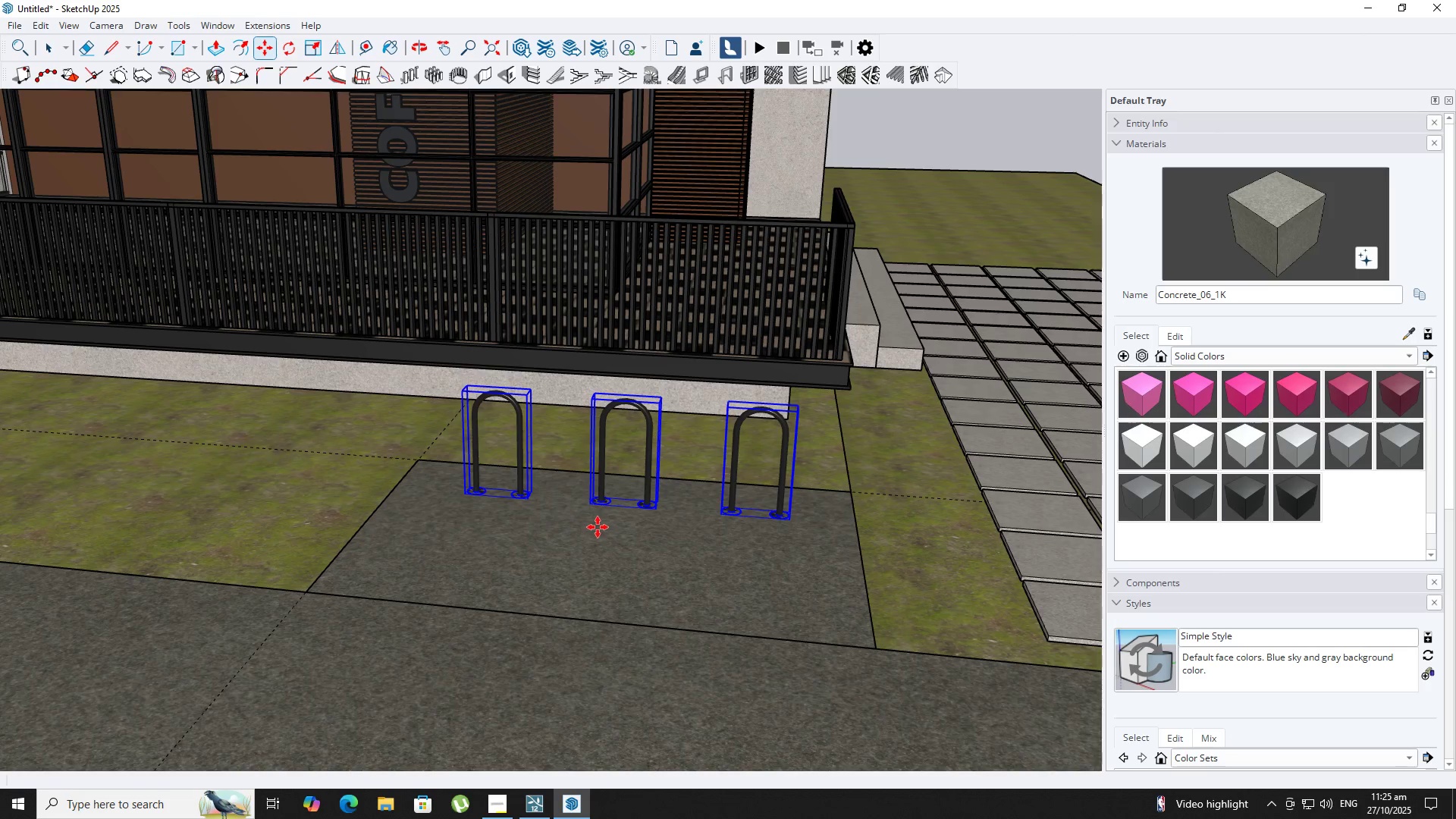 
key(Space)
 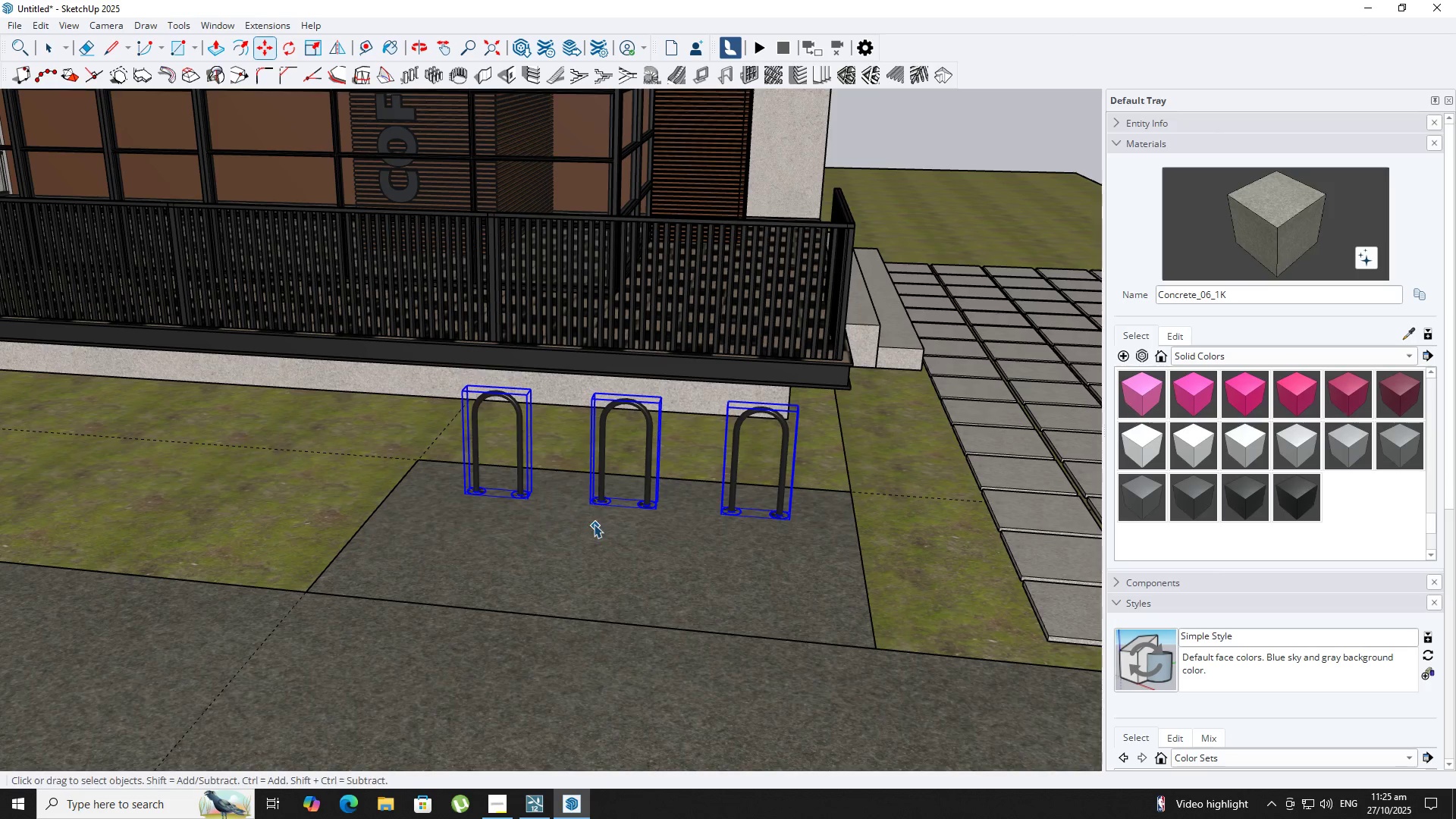 
scroll: coordinate [597, 488], scroll_direction: up, amount: 12.0
 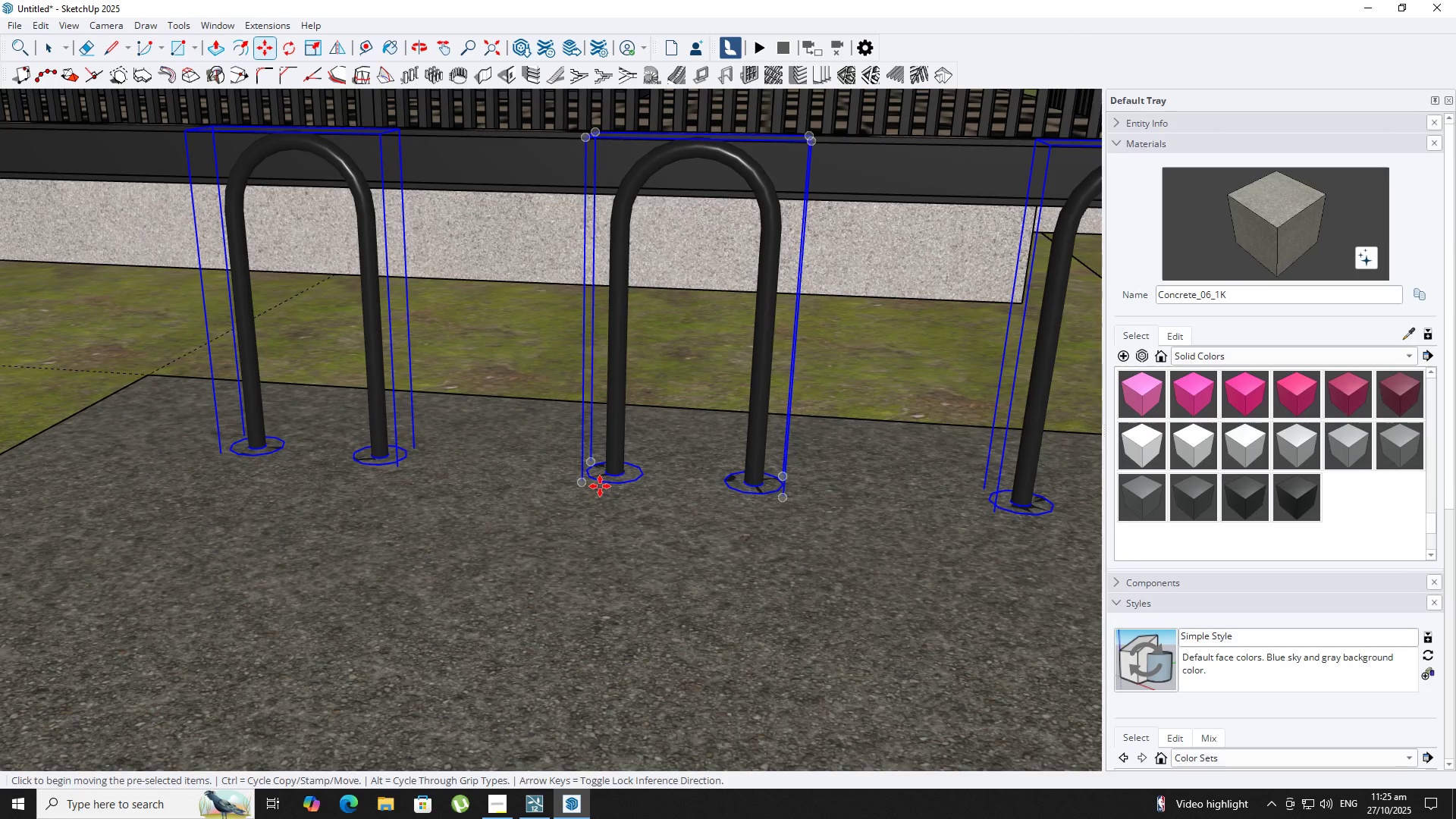 
key(M)
 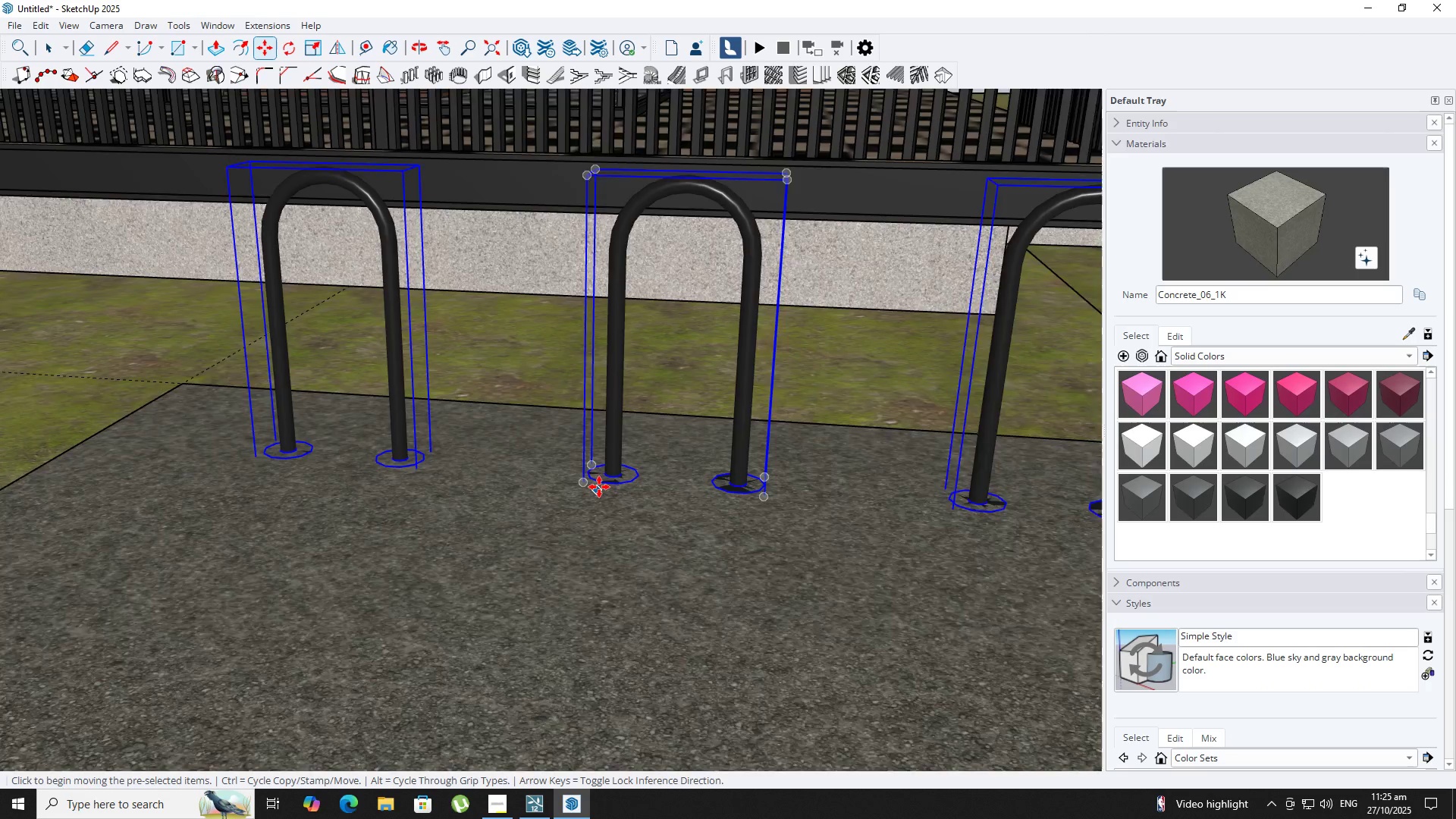 
key(Comma)
 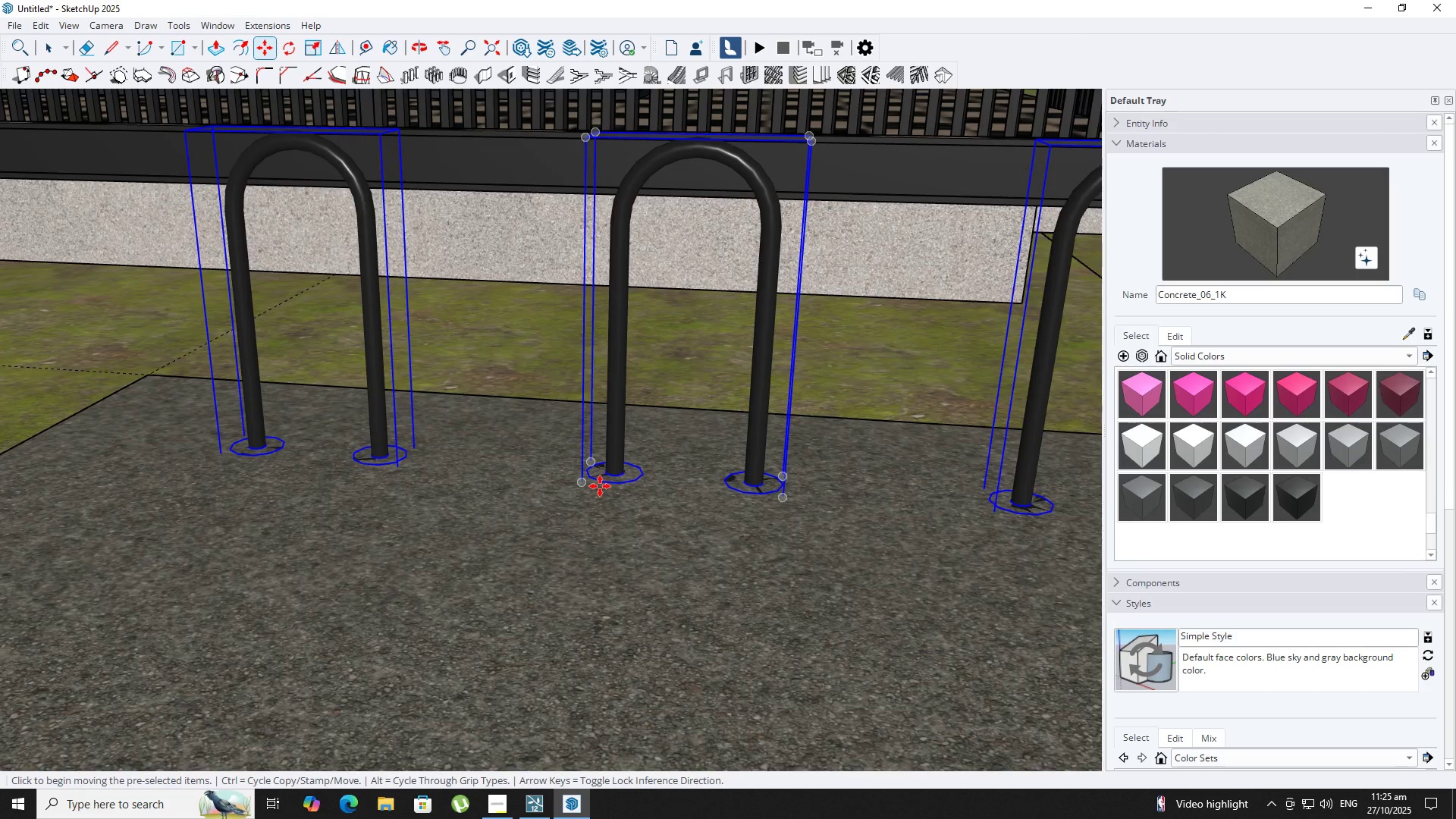 
left_click([600, 486])
 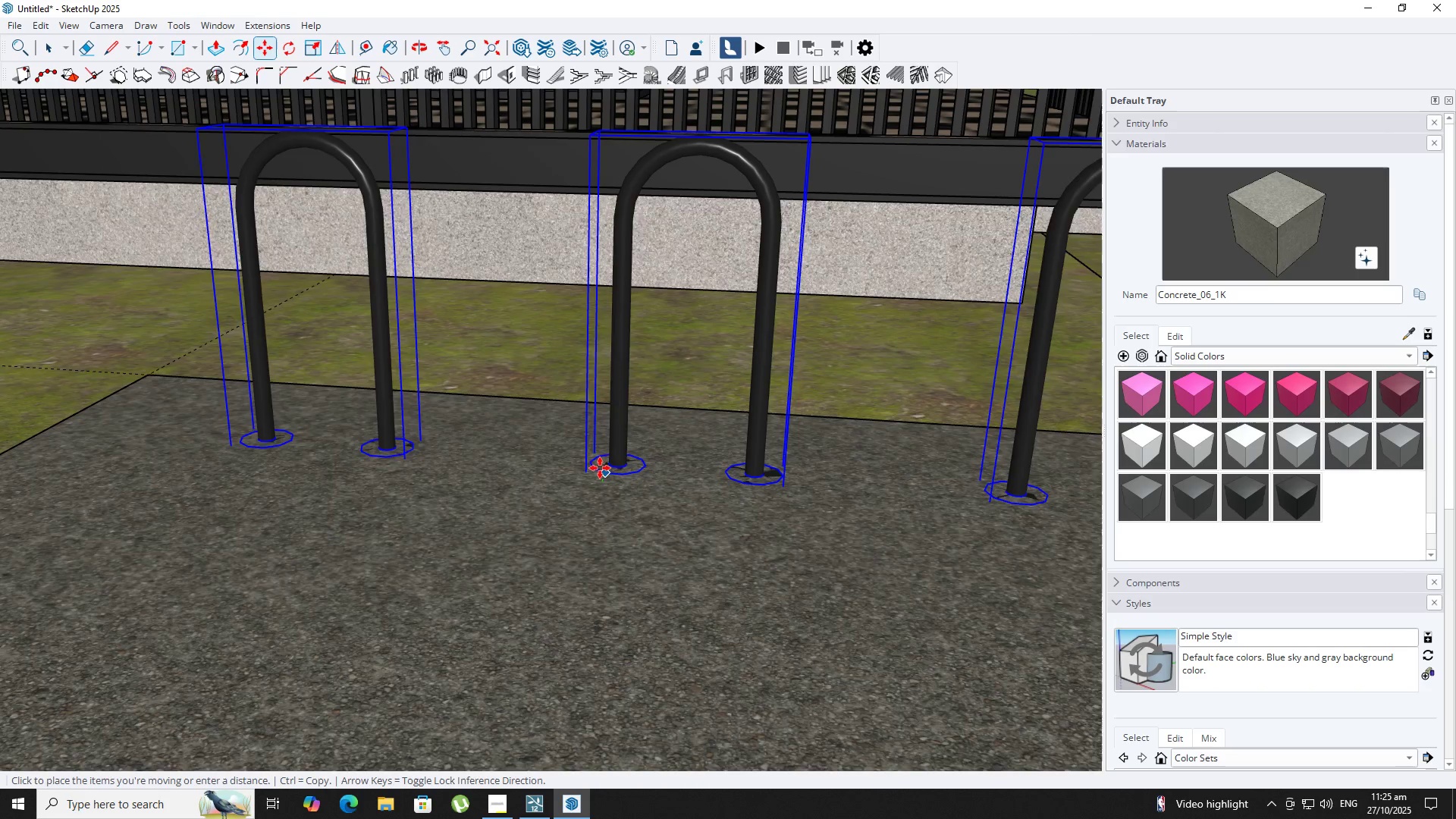 
key(ArrowUp)
 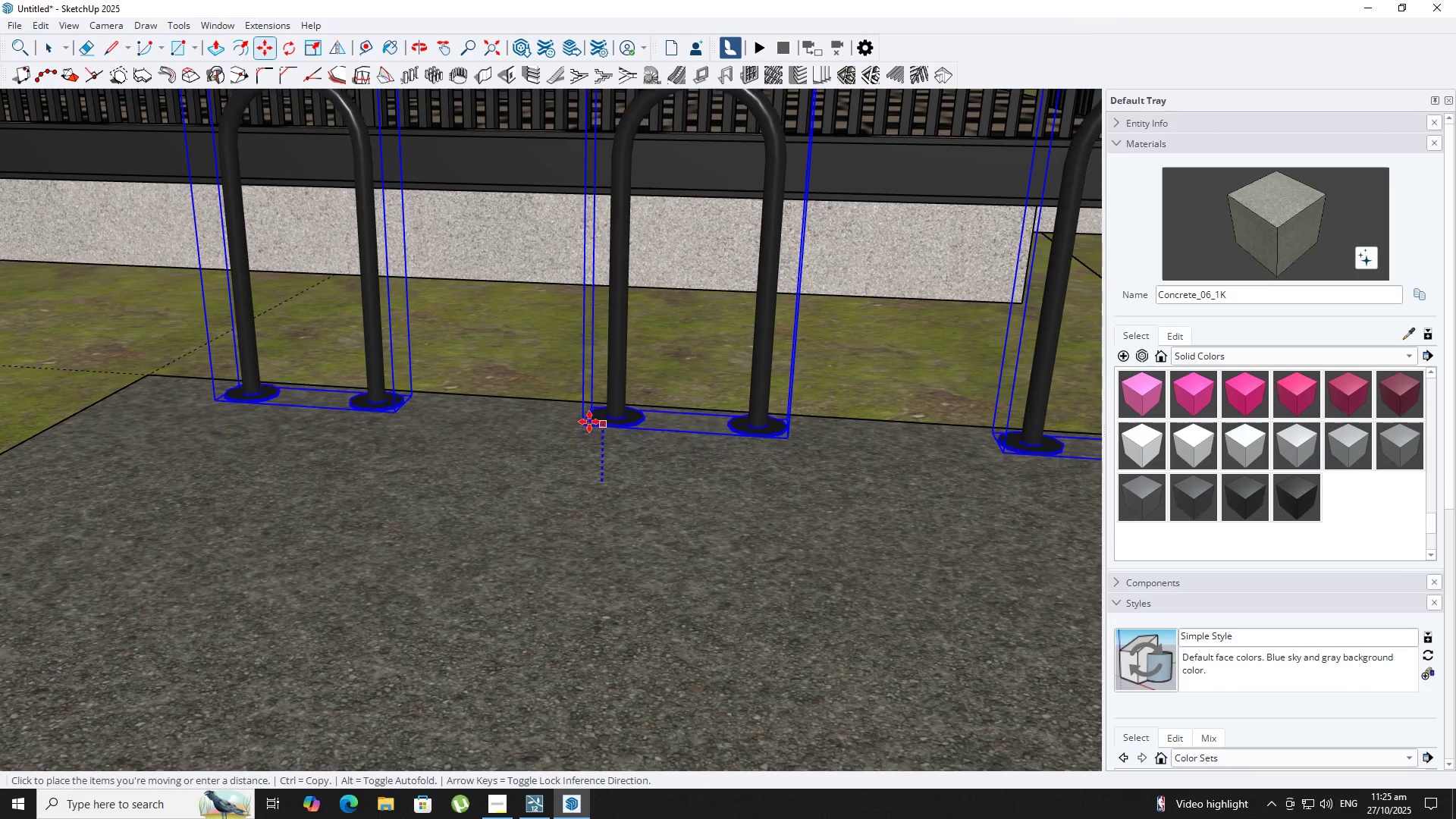 
left_click([589, 422])
 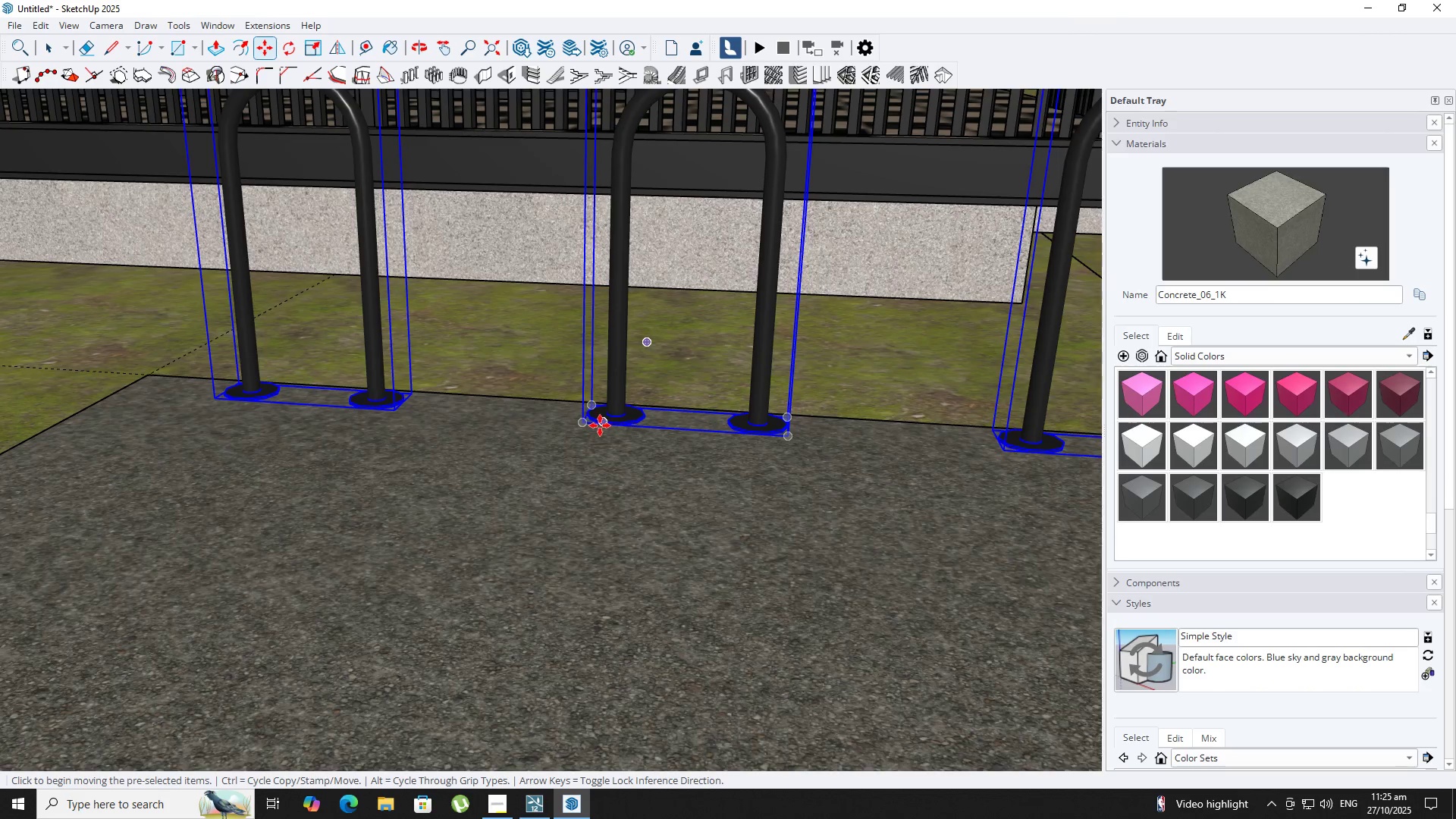 
scroll: coordinate [621, 424], scroll_direction: up, amount: 10.0
 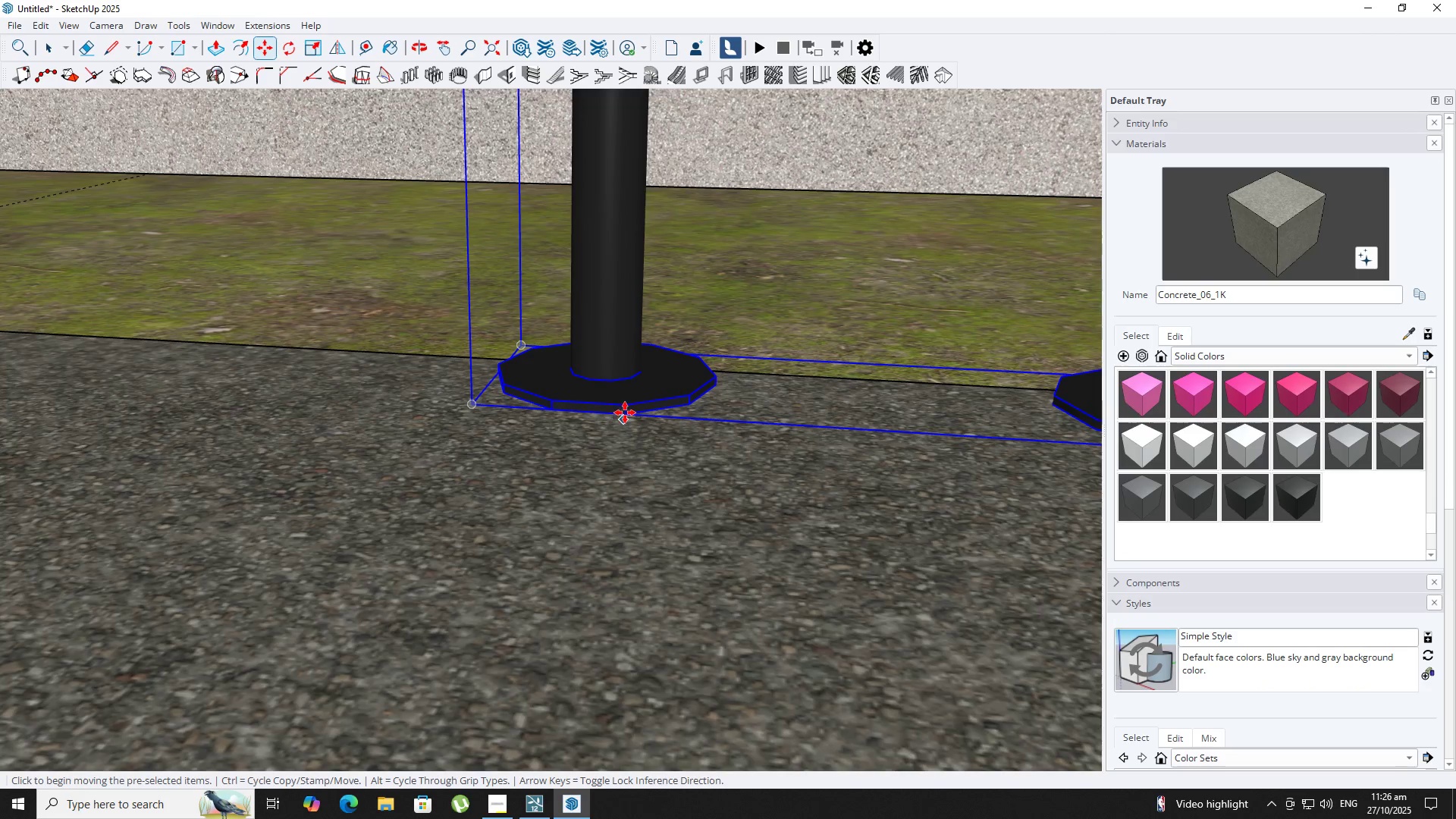 
left_click([626, 413])
 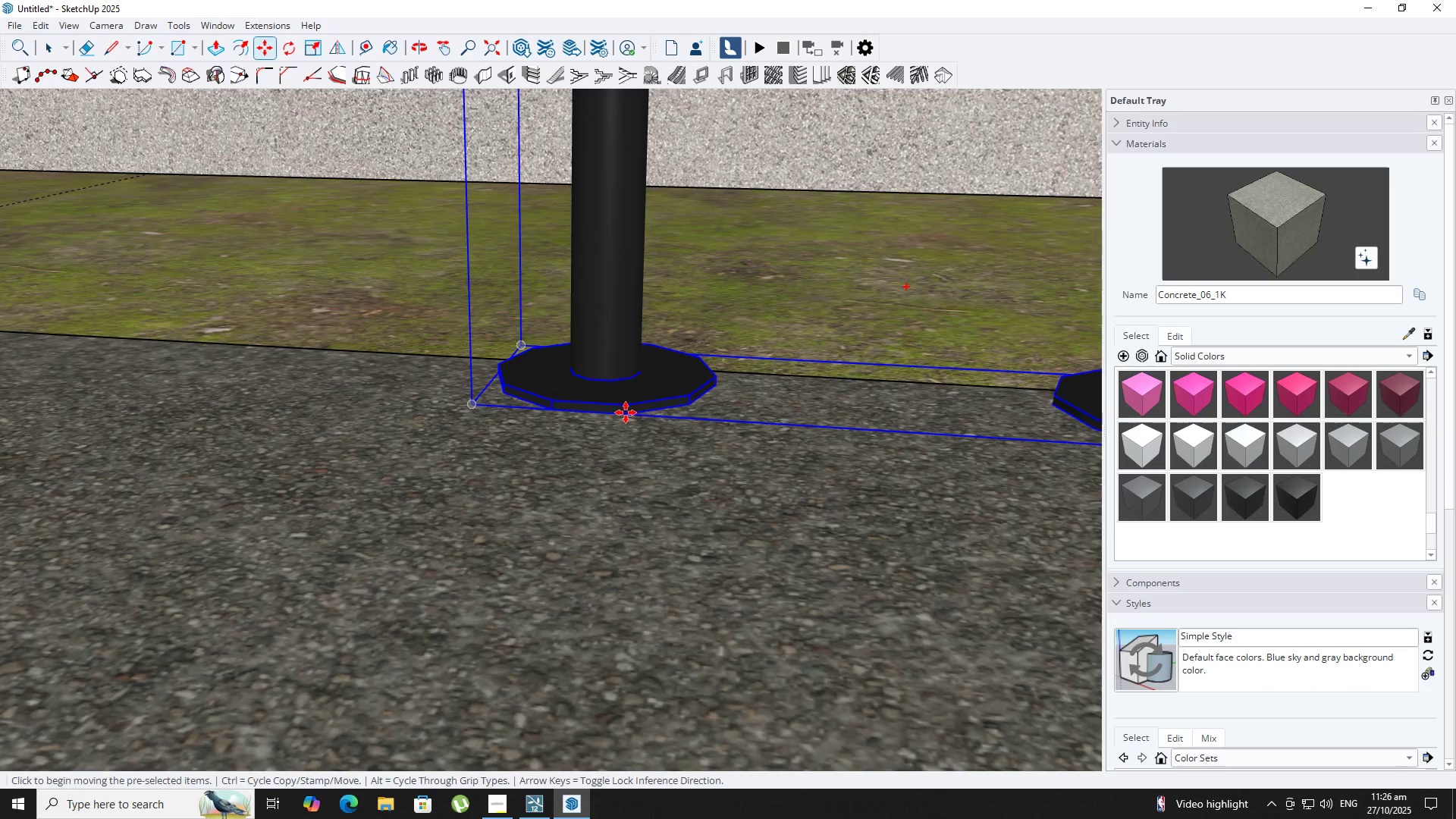 
key(ArrowUp)
 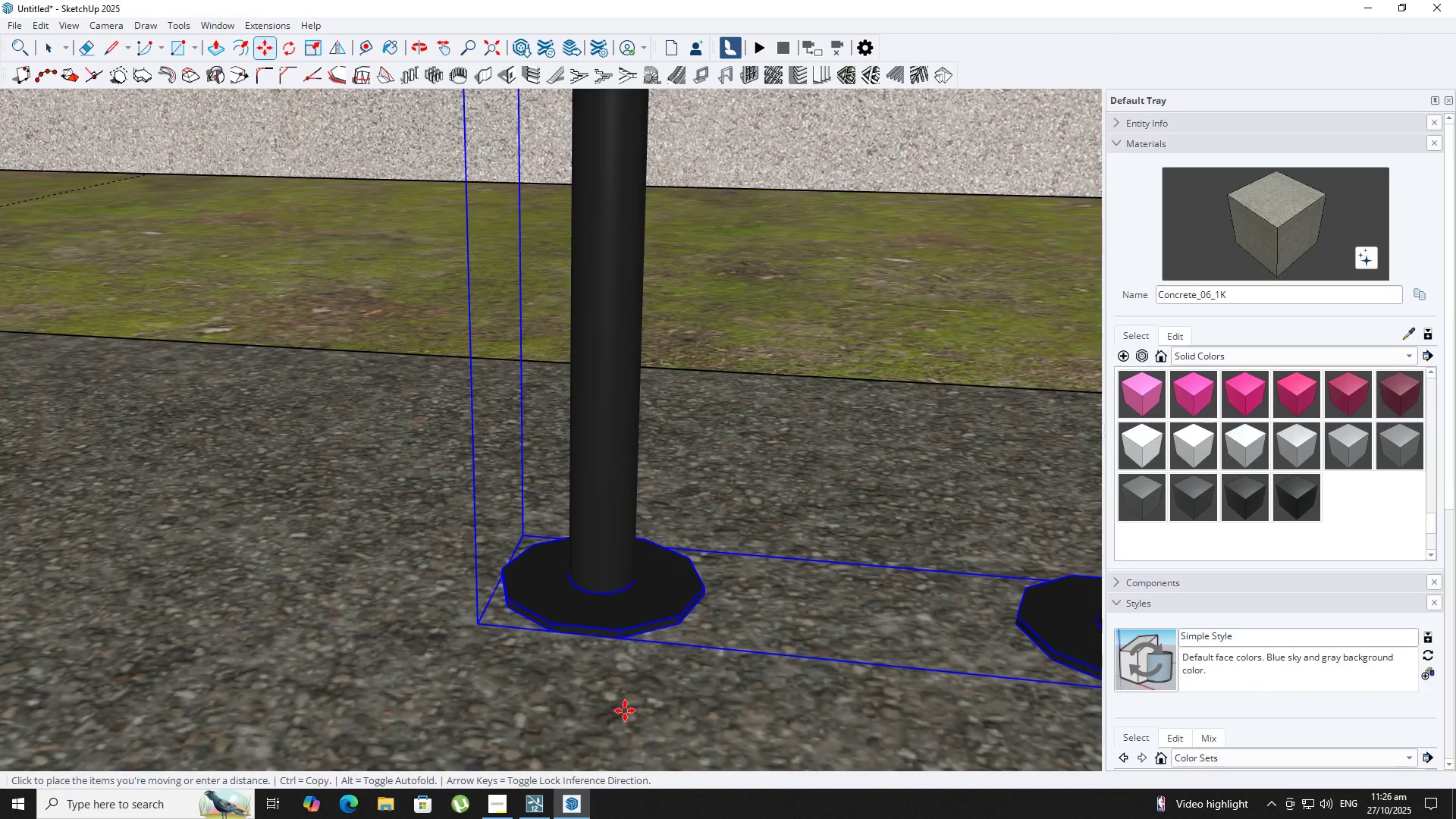 
key(Space)
 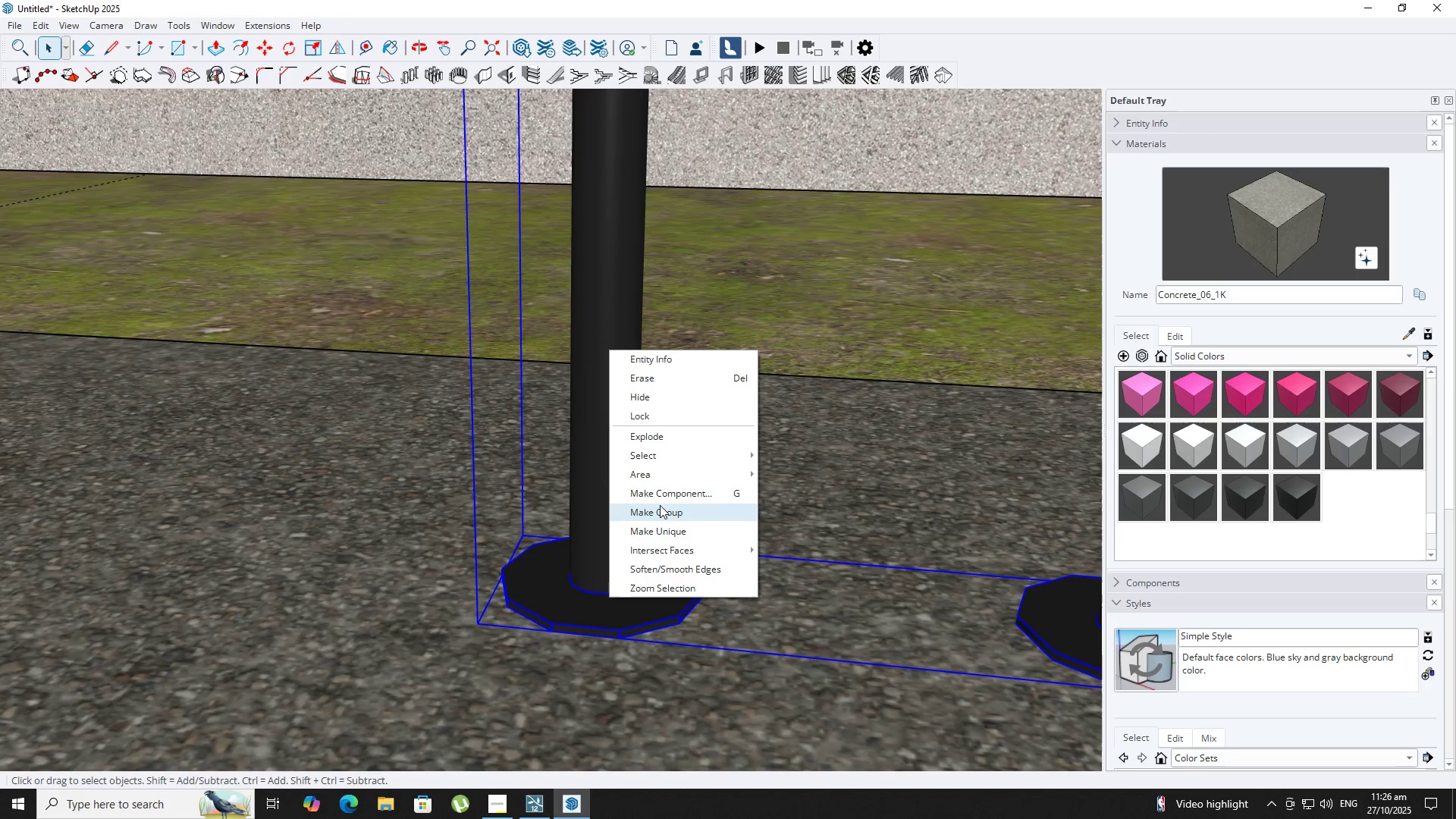 
scroll: coordinate [578, 435], scroll_direction: down, amount: 26.0
 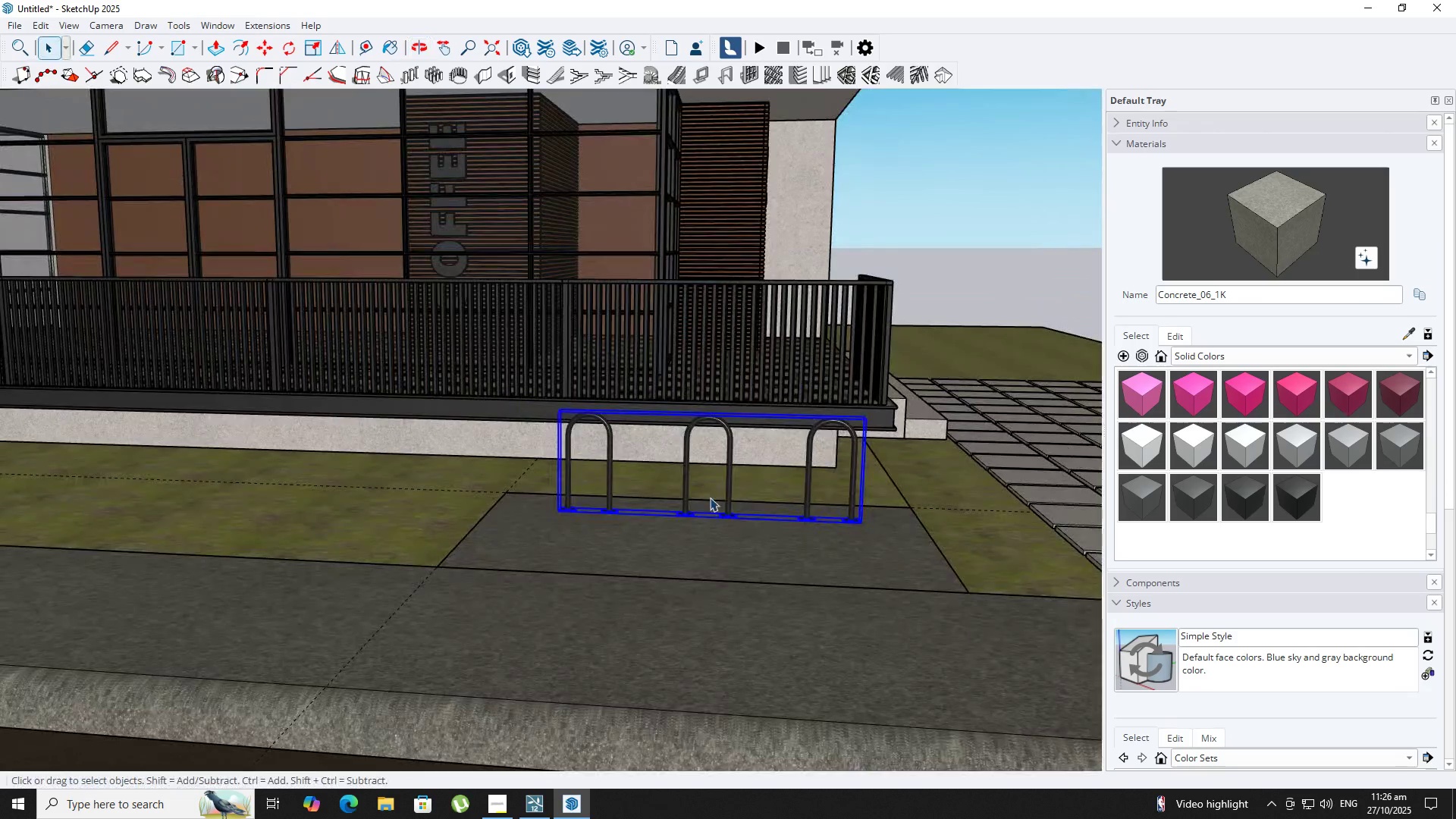 
middle_click([729, 513])
 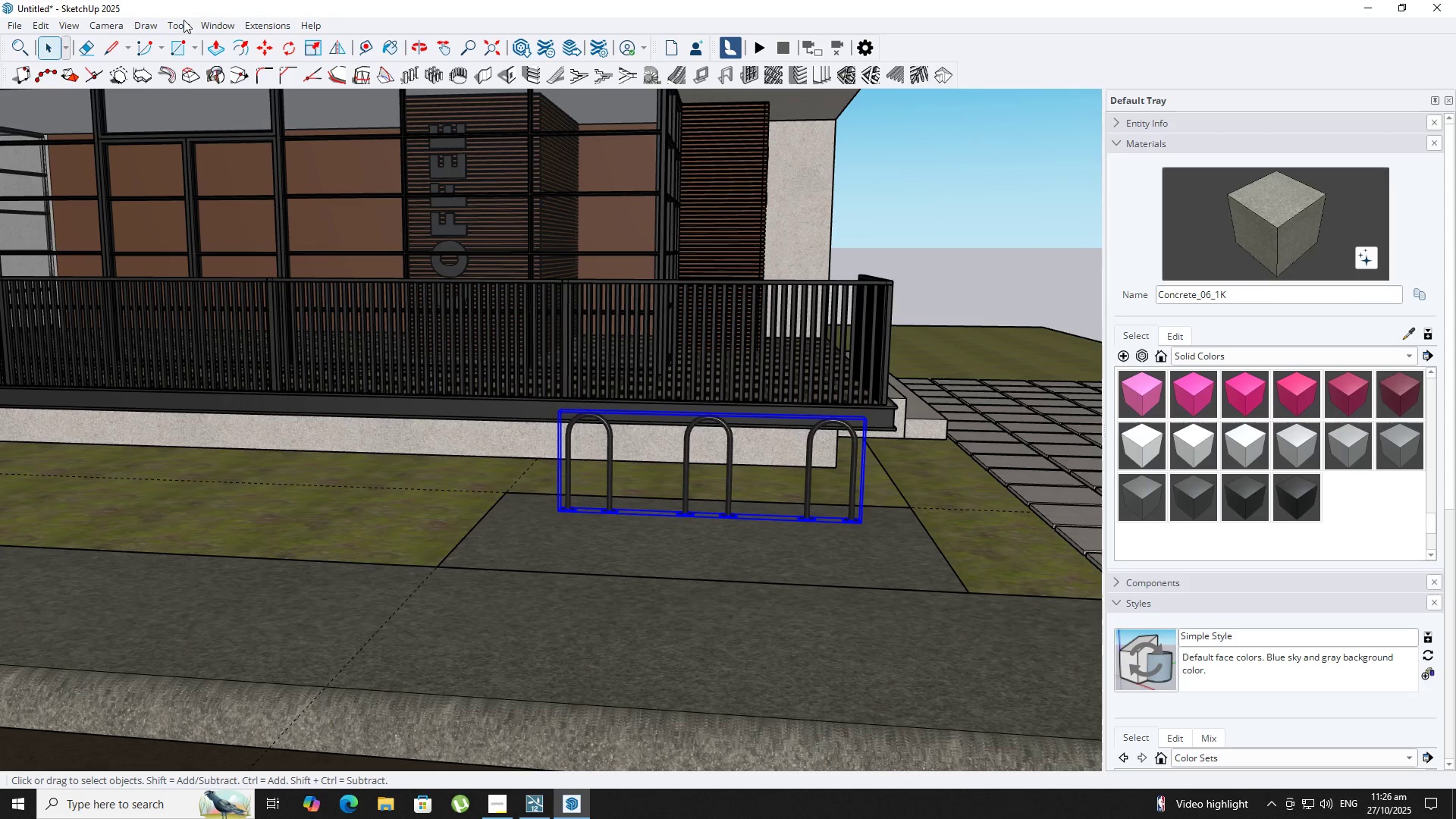 
left_click([184, 20])
 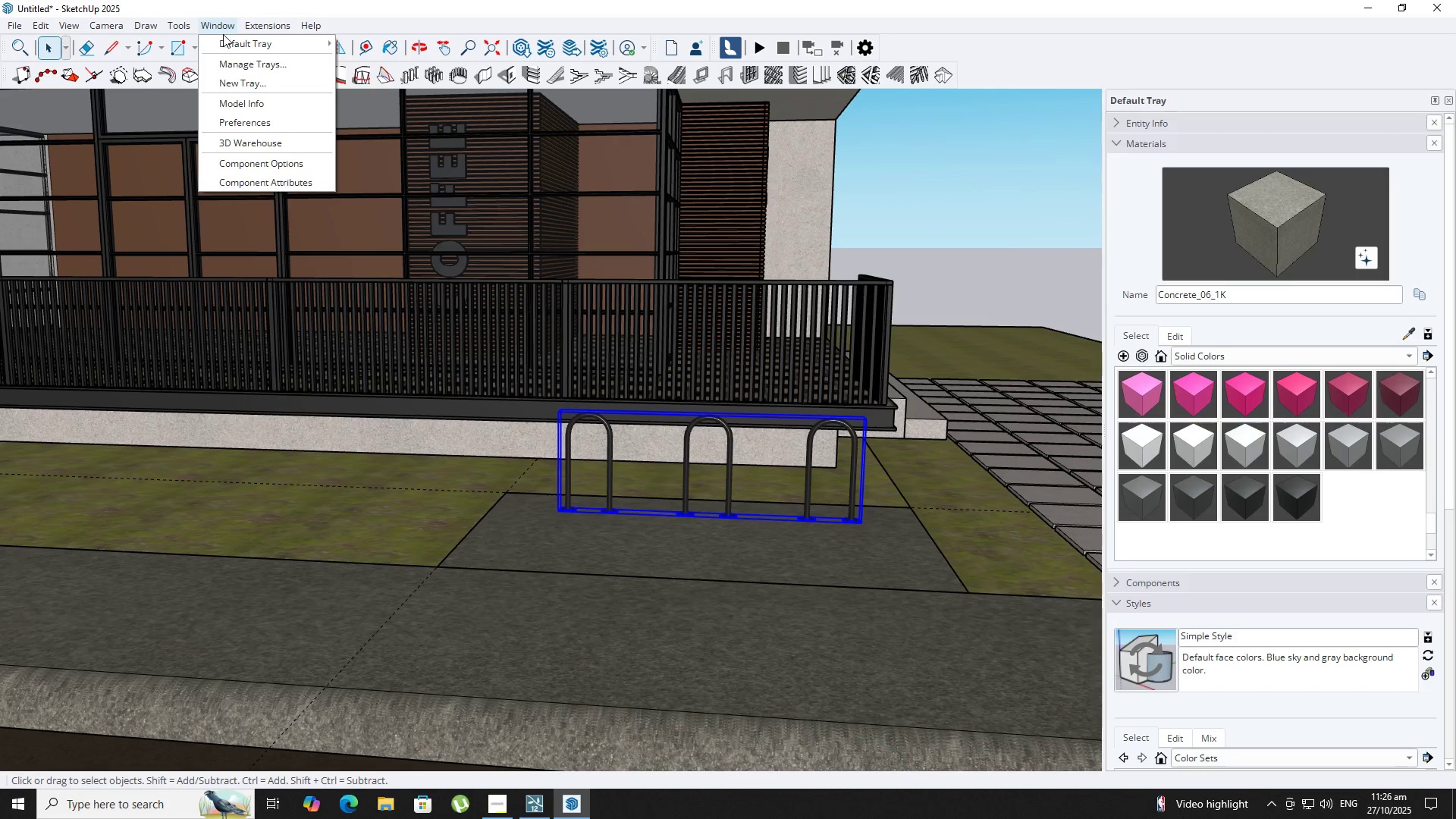 
left_click([296, 143])
 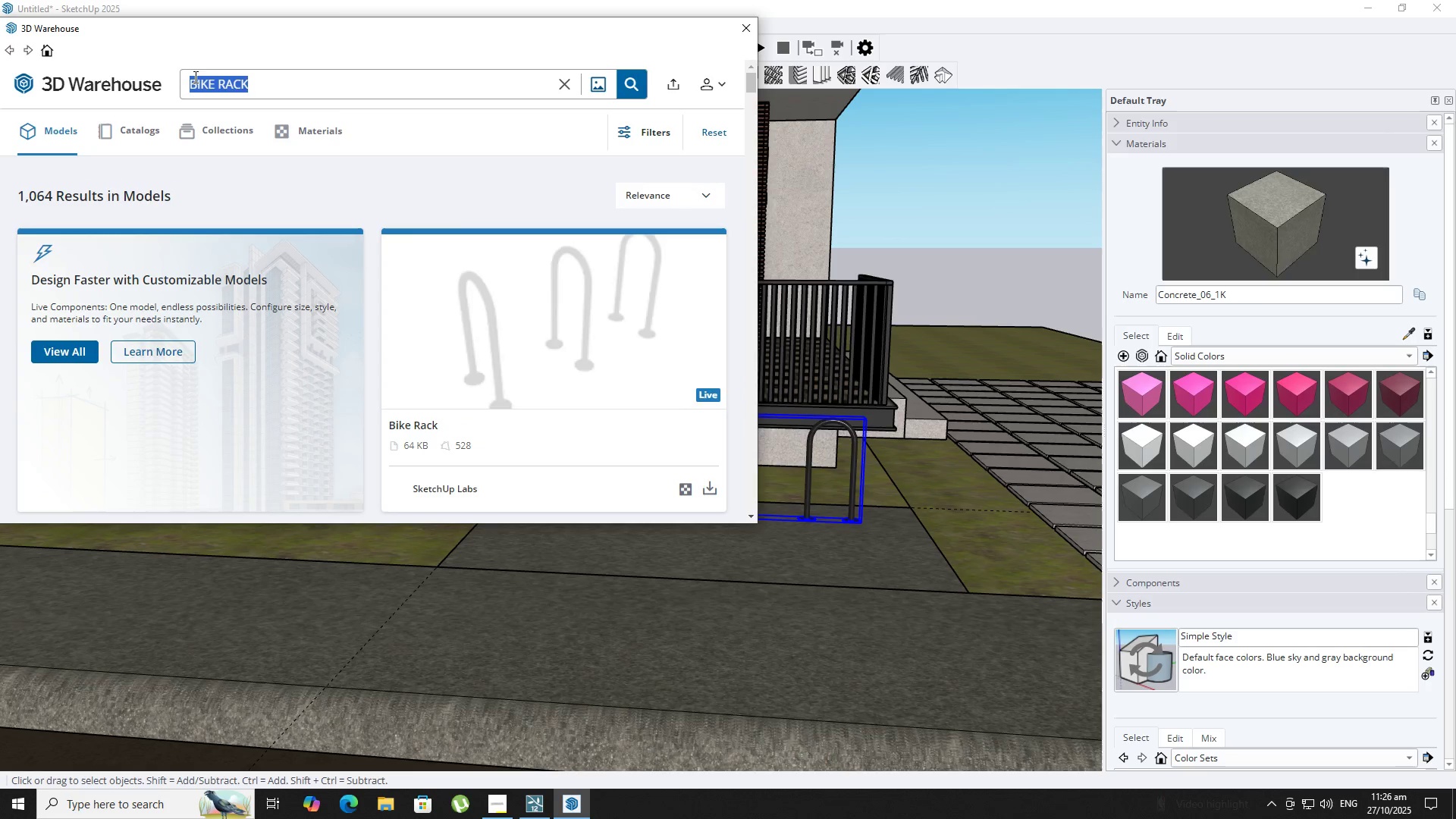 
type(CIKE)
key(Backspace)
key(Backspace)
key(Backspace)
type(B)
key(Backspace)
key(Backspace)
type(BOLE)
key(Backspace)
key(Backspace)
key(Backspace)
key(Backspace)
type(BIKE)
 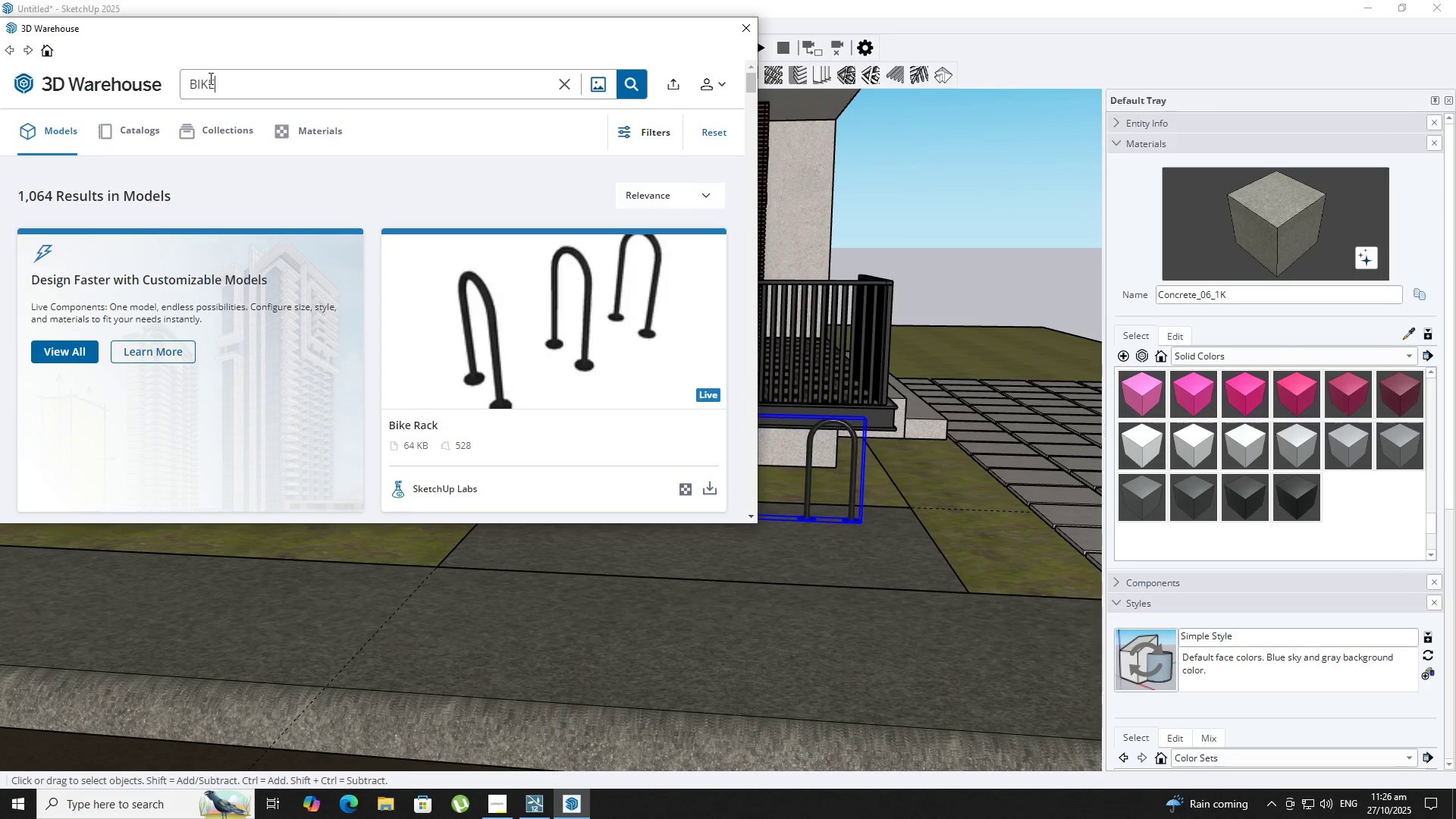 
key(Enter)
 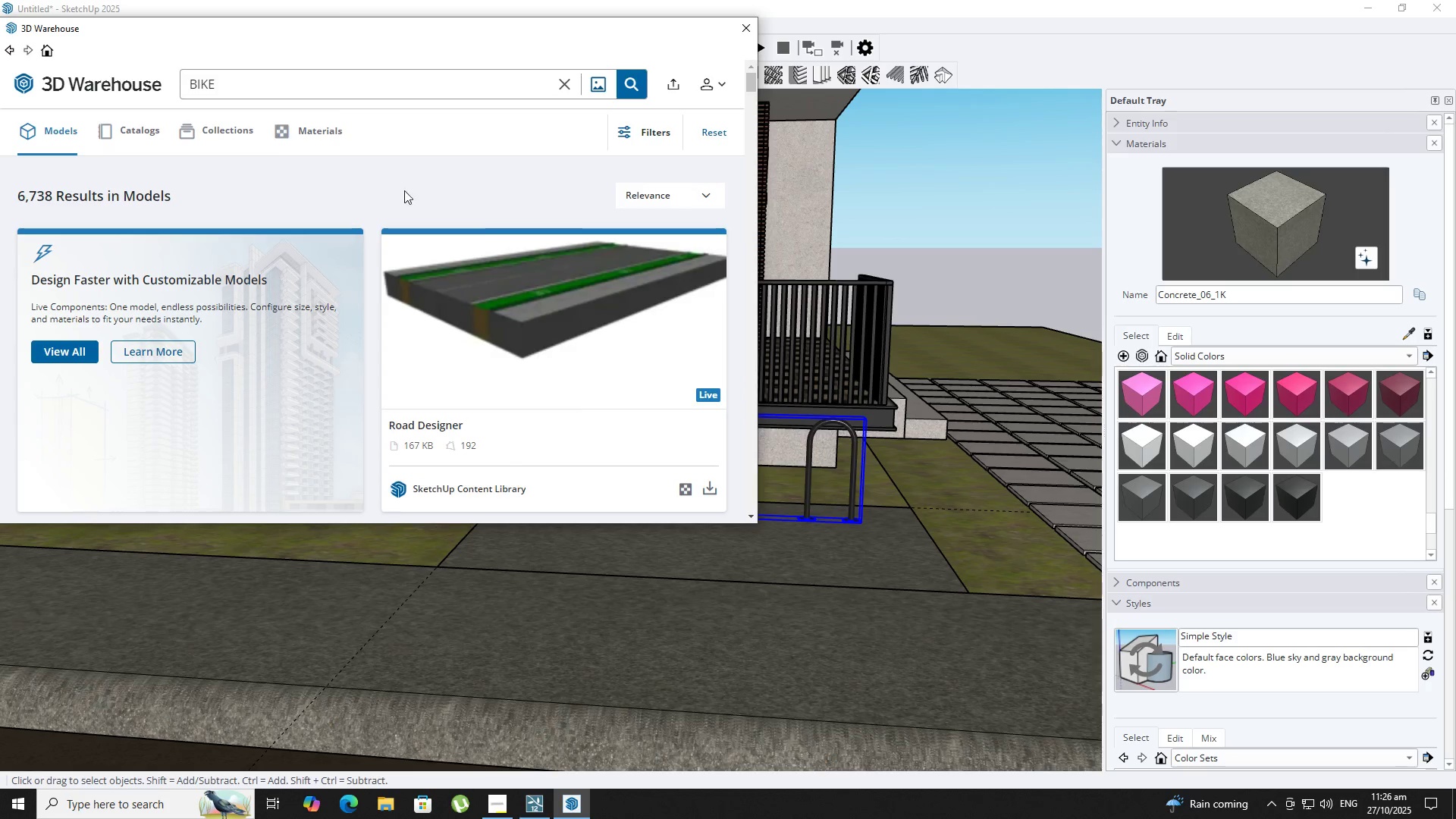 
scroll: coordinate [498, 255], scroll_direction: down, amount: 19.0
 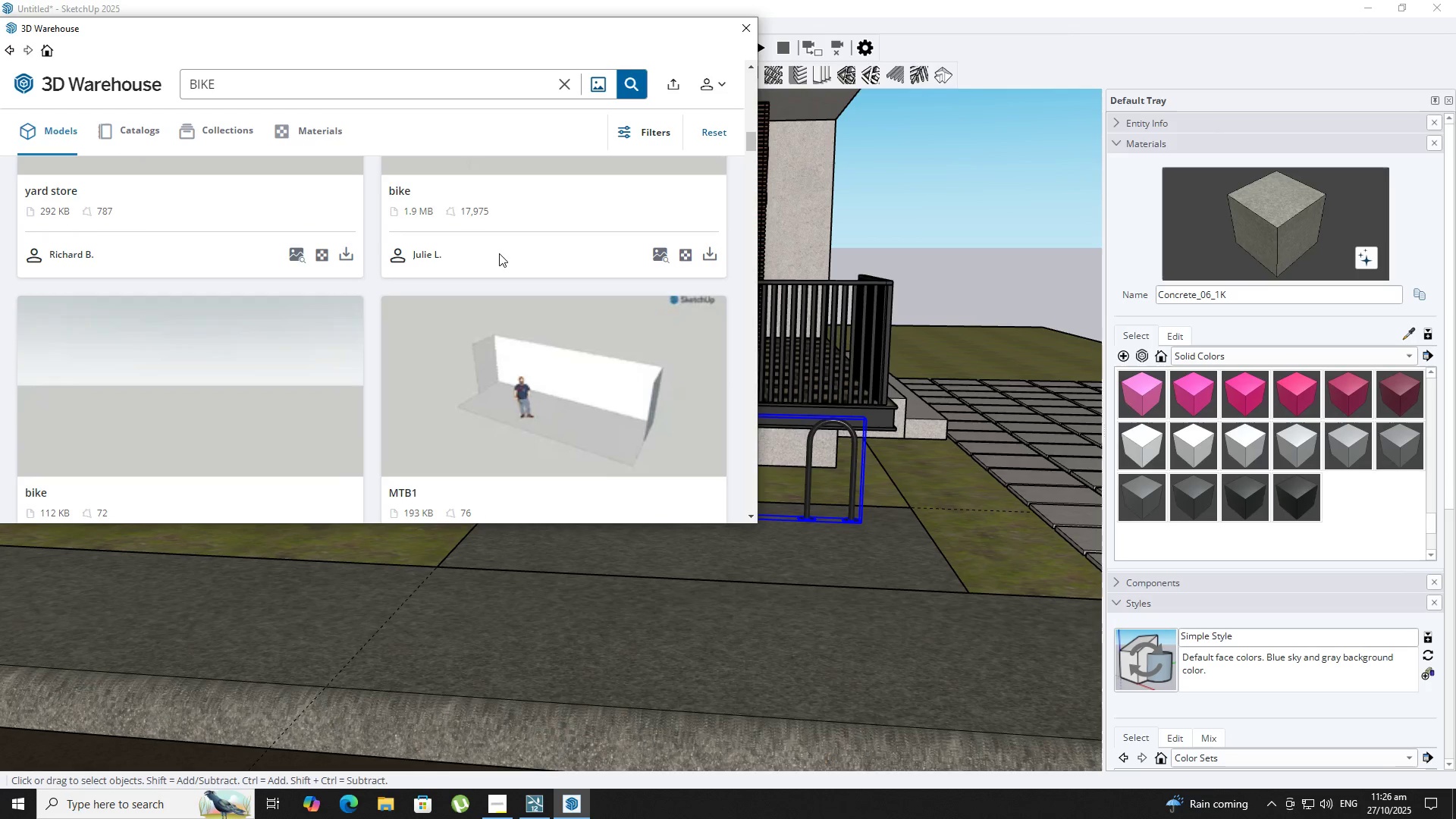 
scroll: coordinate [499, 253], scroll_direction: down, amount: 4.0
 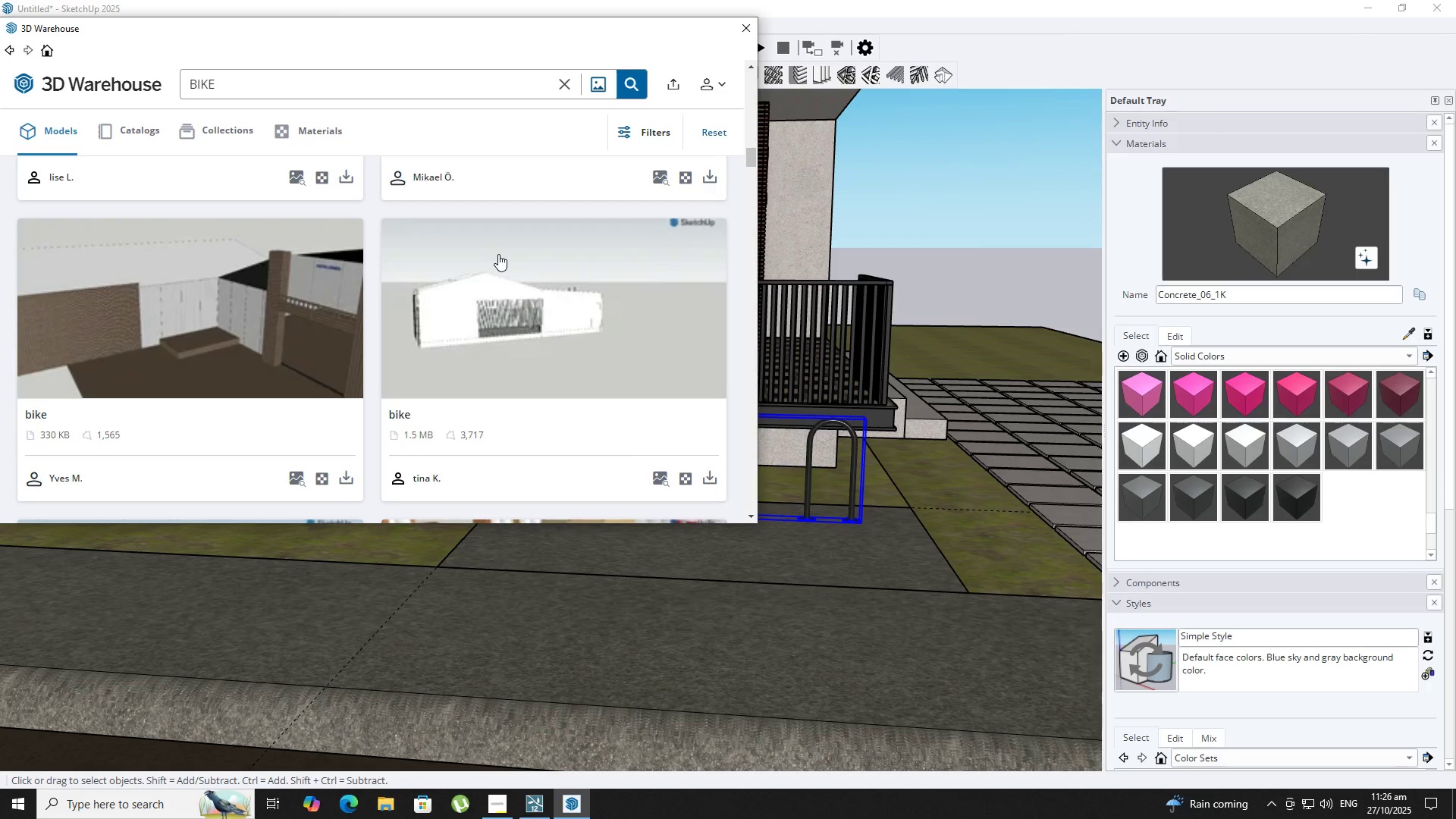 
scroll: coordinate [568, 359], scroll_direction: up, amount: 9.0
 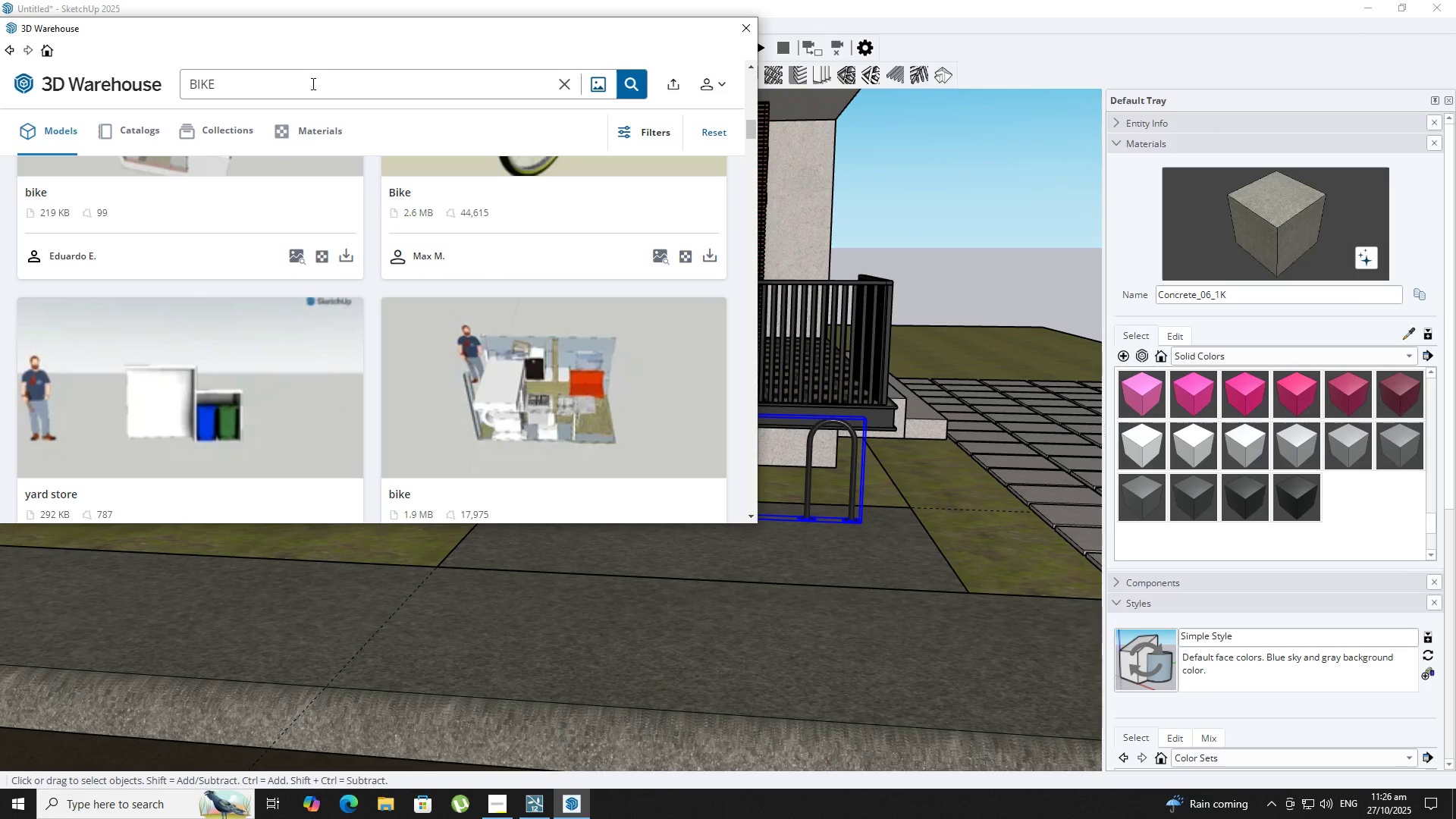 
type( CYCLE)
 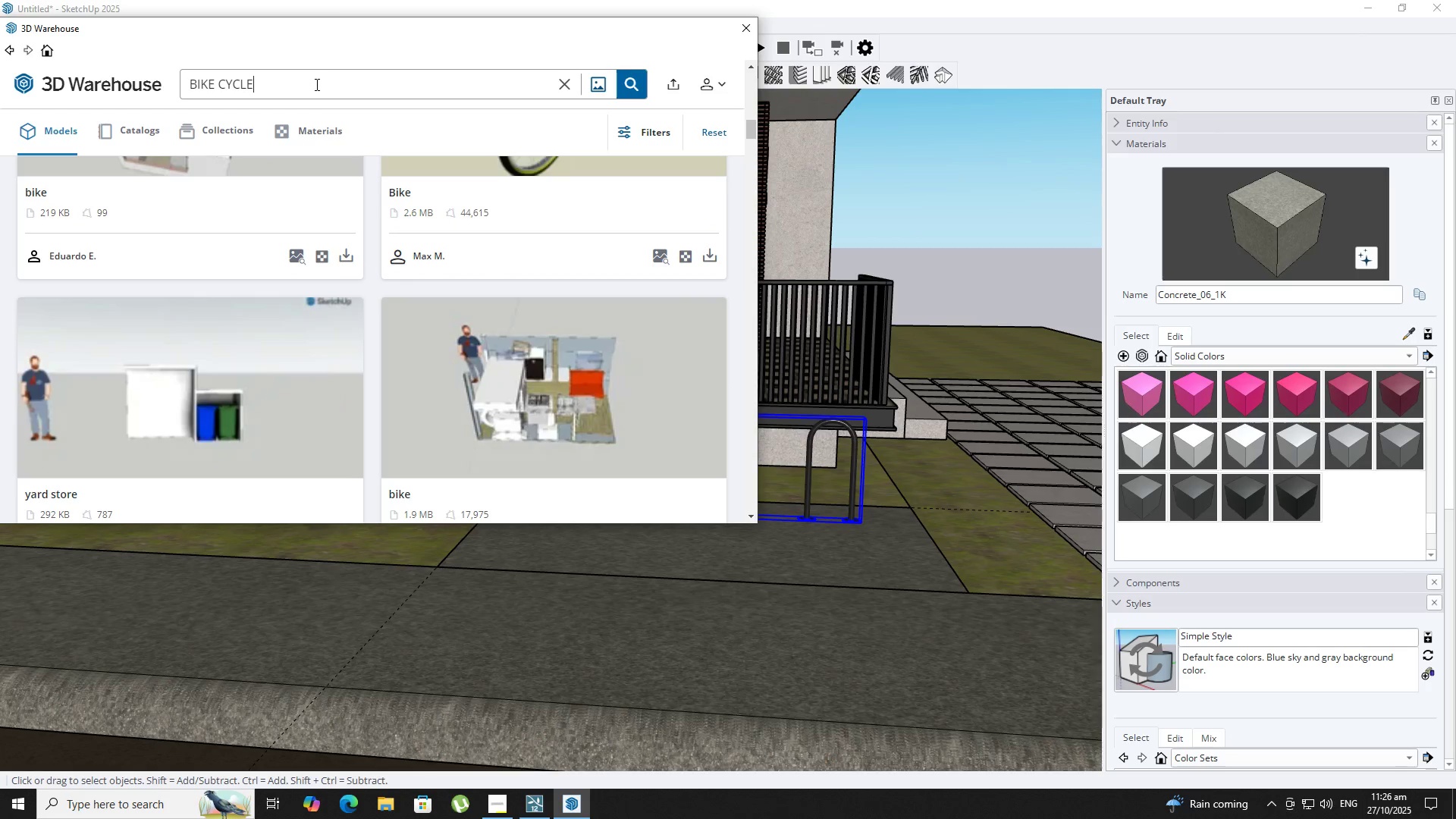 
key(Enter)
 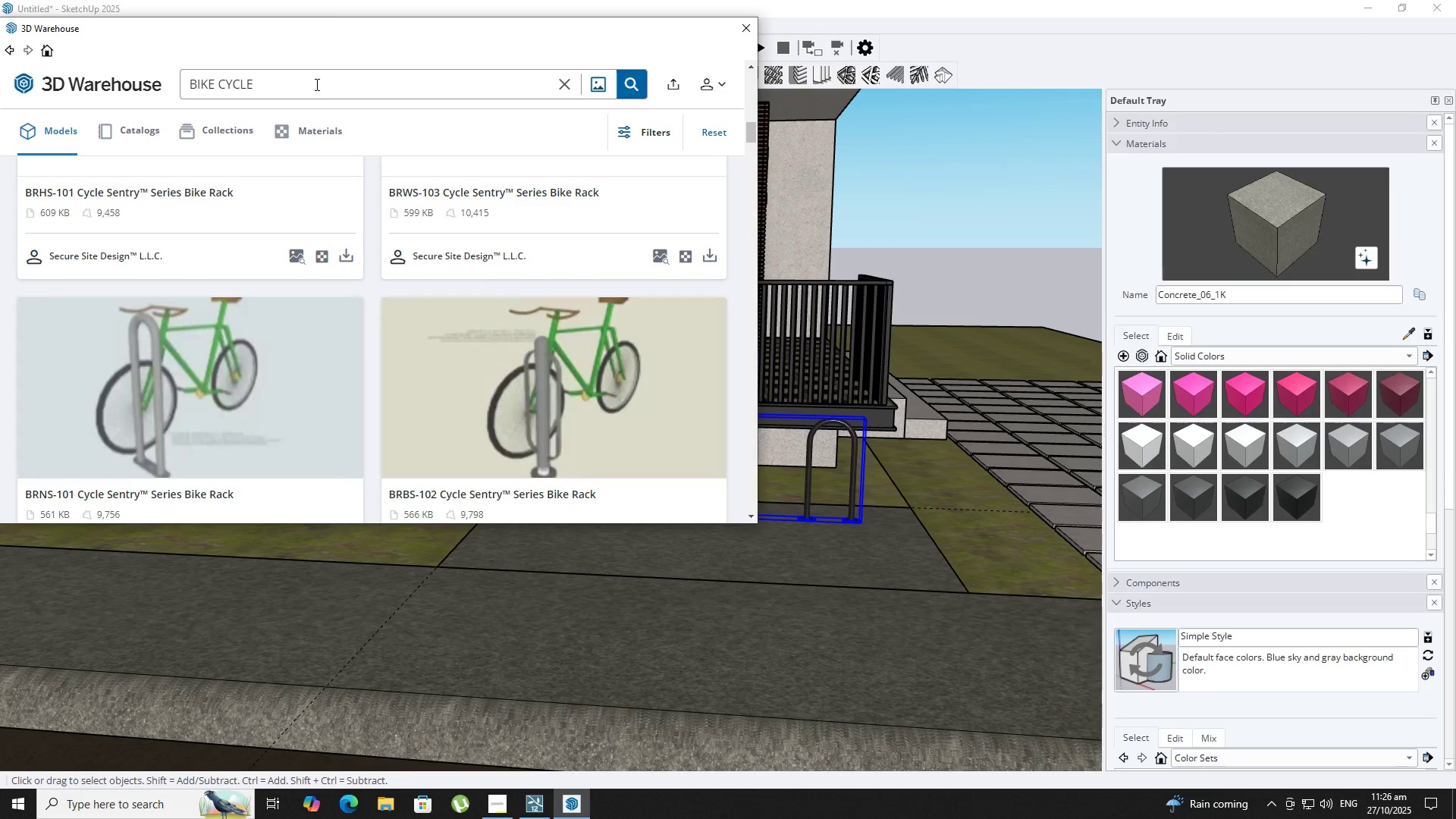 
scroll: coordinate [431, 284], scroll_direction: up, amount: 20.0
 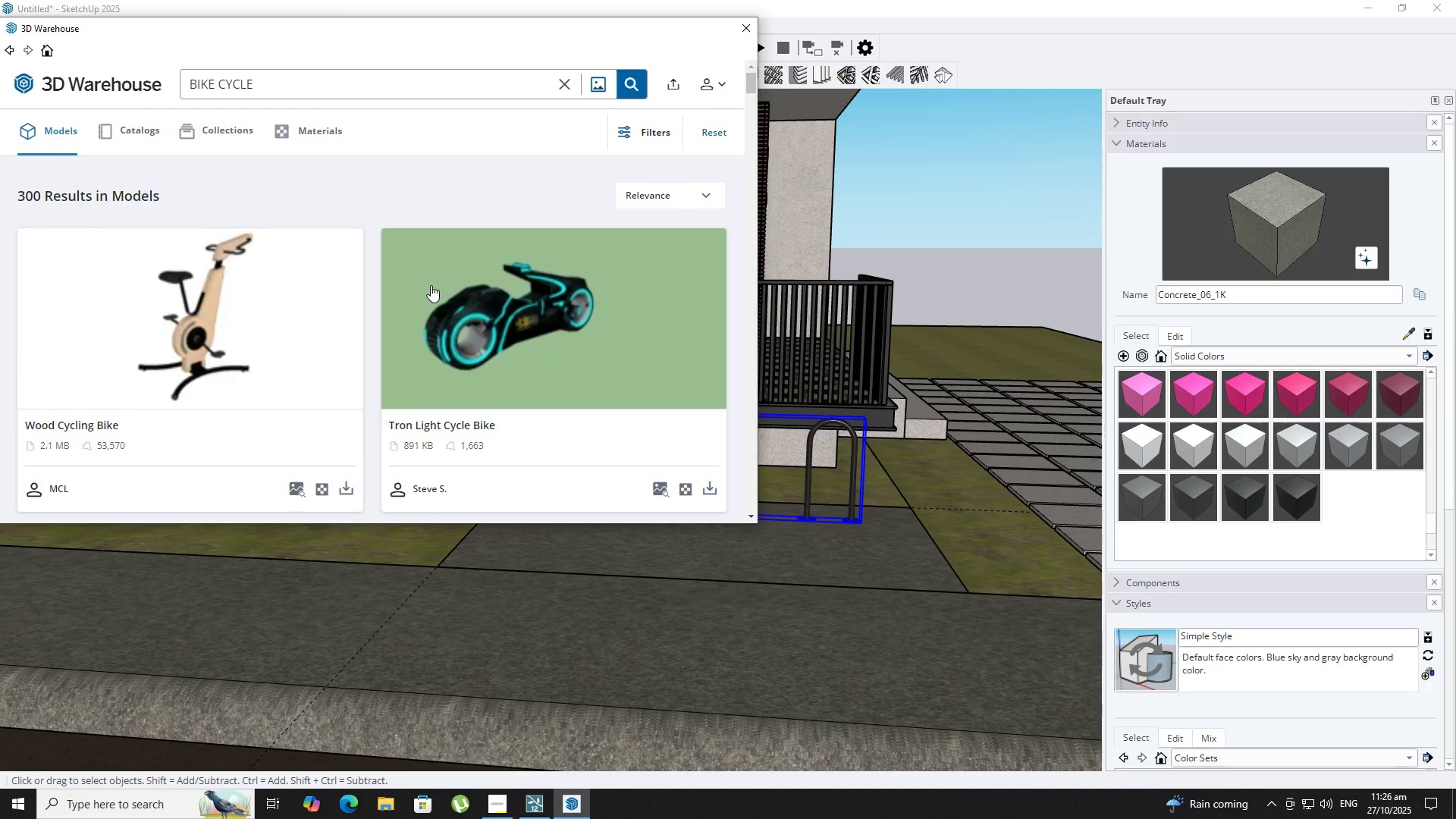 
scroll: coordinate [428, 282], scroll_direction: down, amount: 22.0
 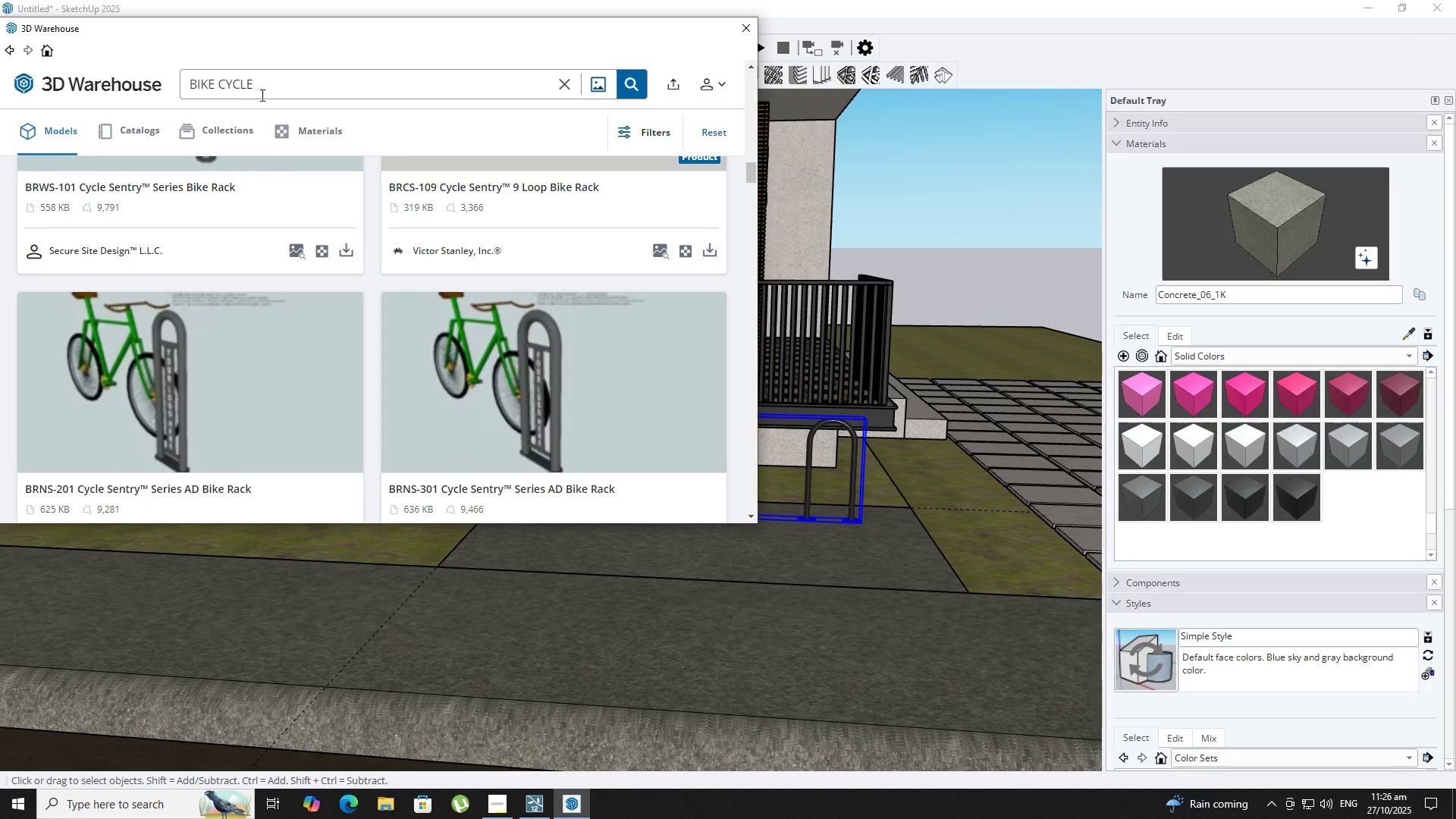 
left_click([219, 83])
 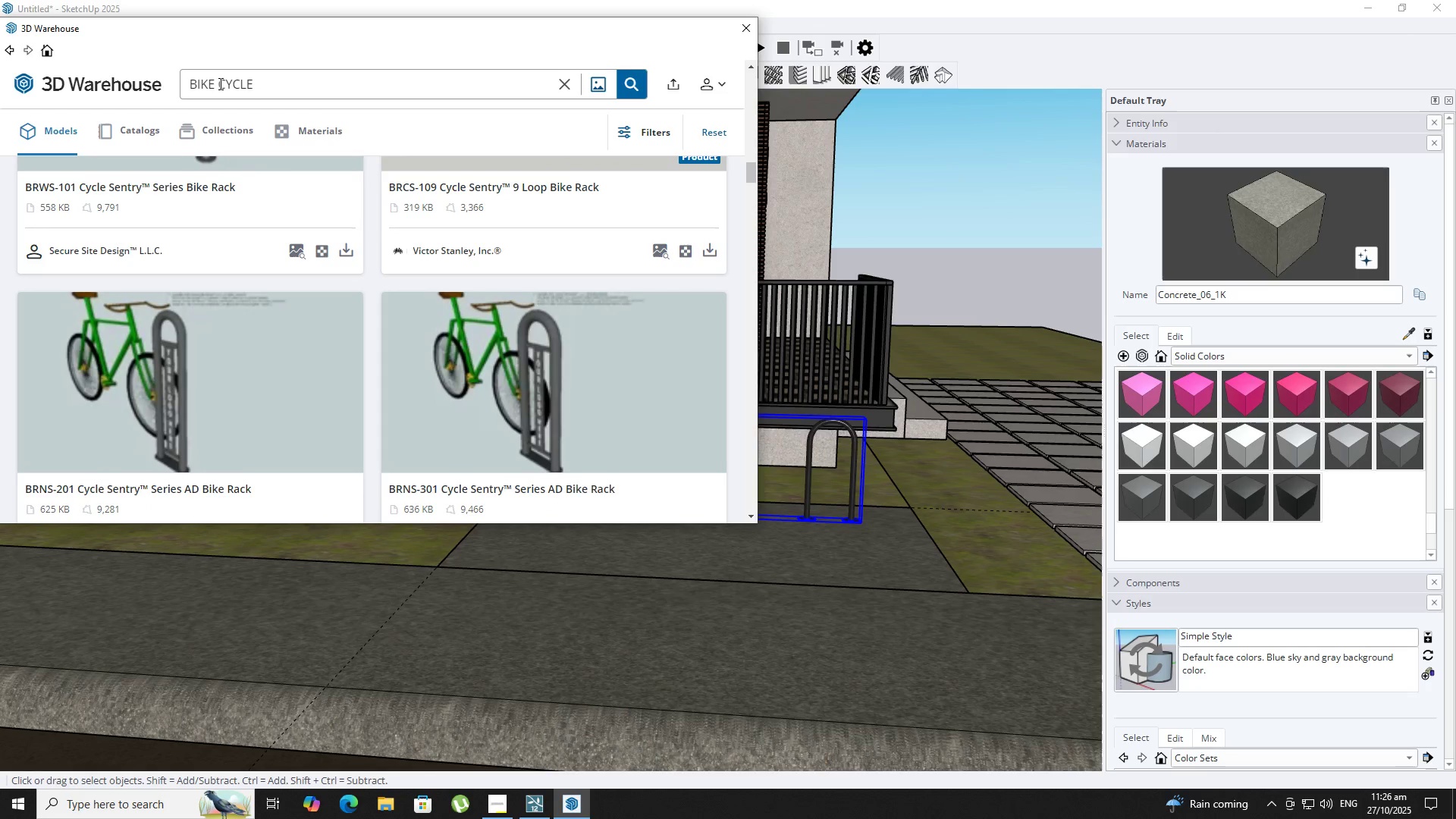 
key(Backspace)
 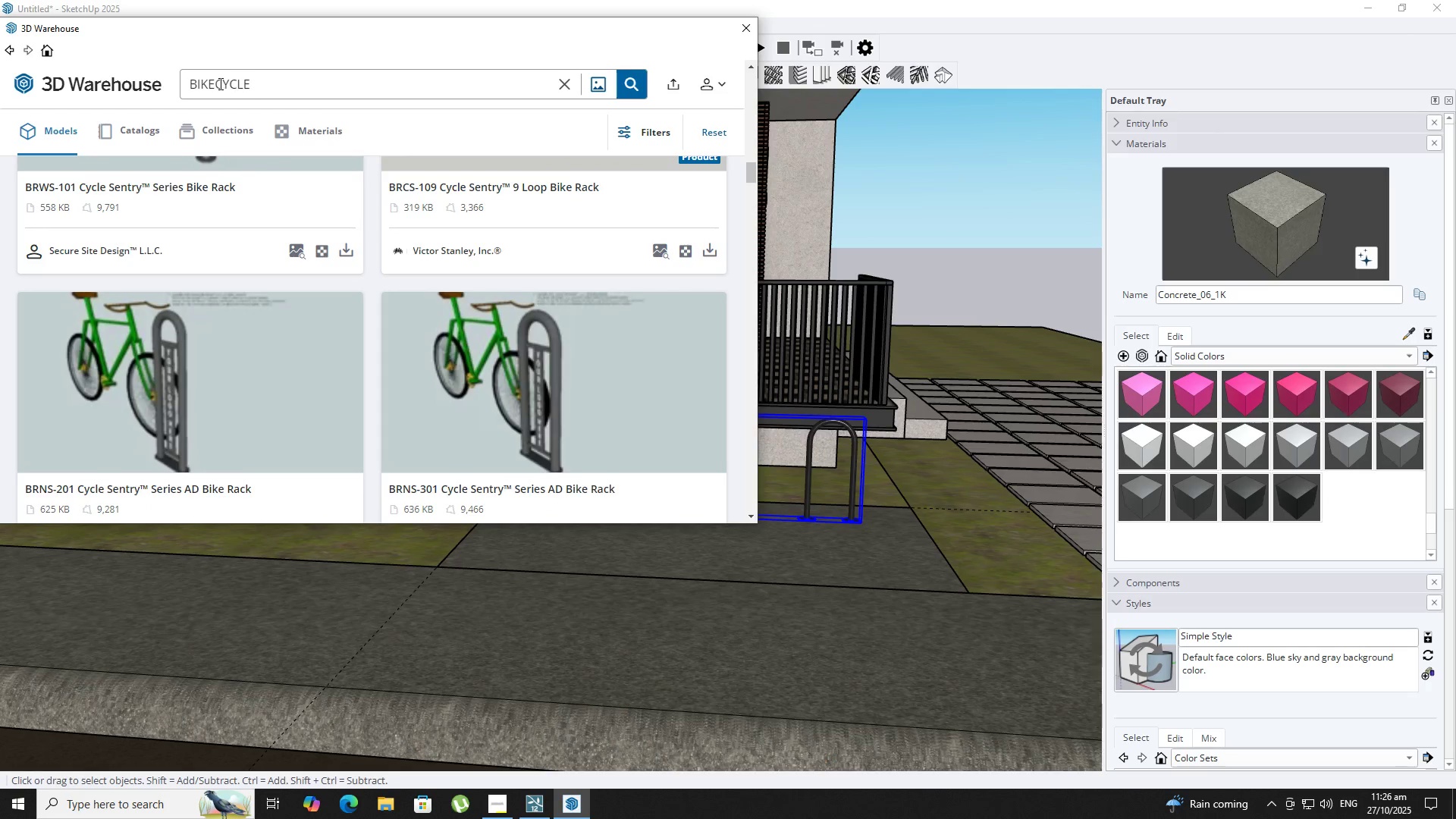 
key(Enter)
 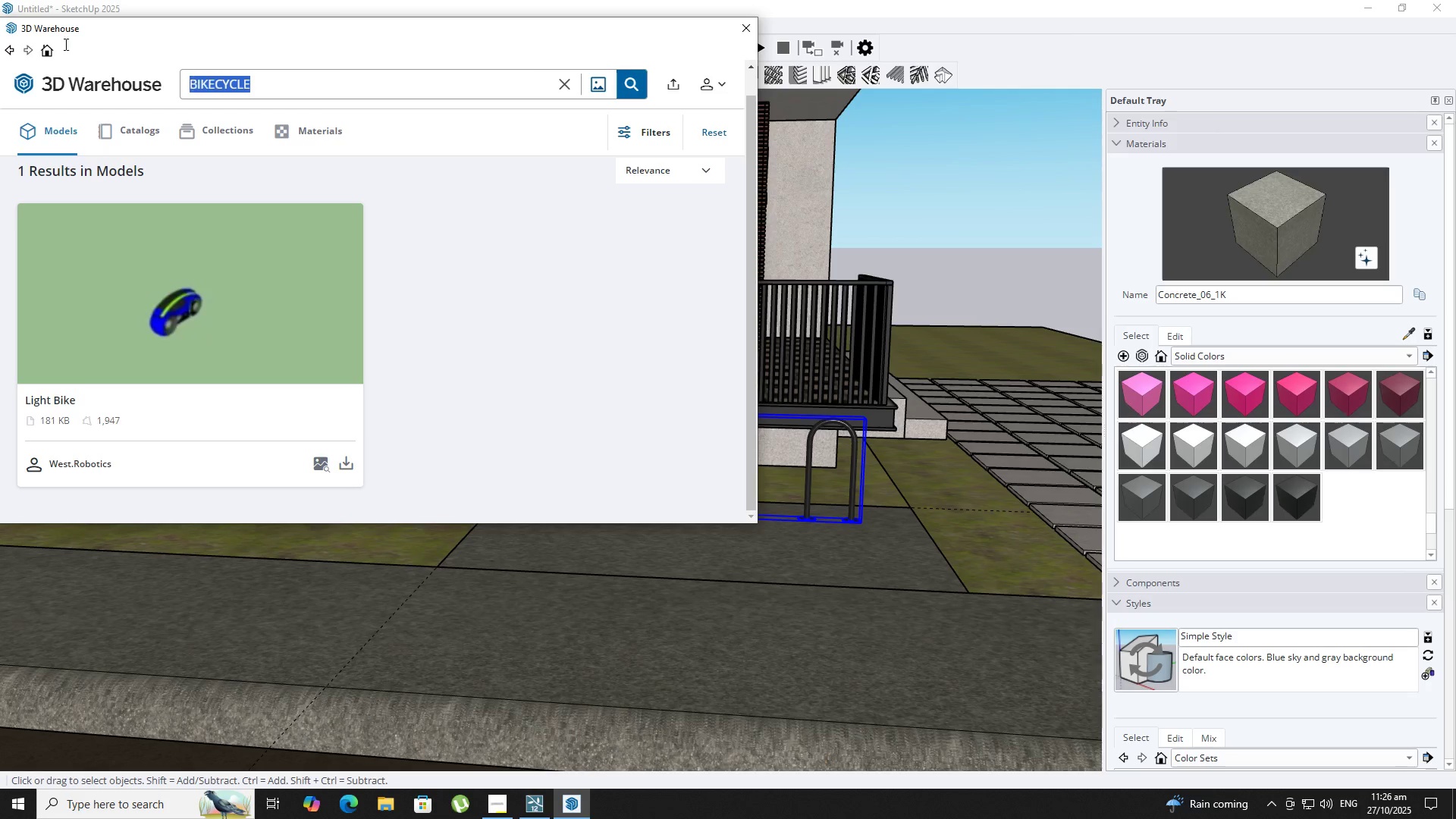 
type(C)
key(Backspace)
key(Backspace)
type(BICY )
key(Backspace)
type(CLE)
 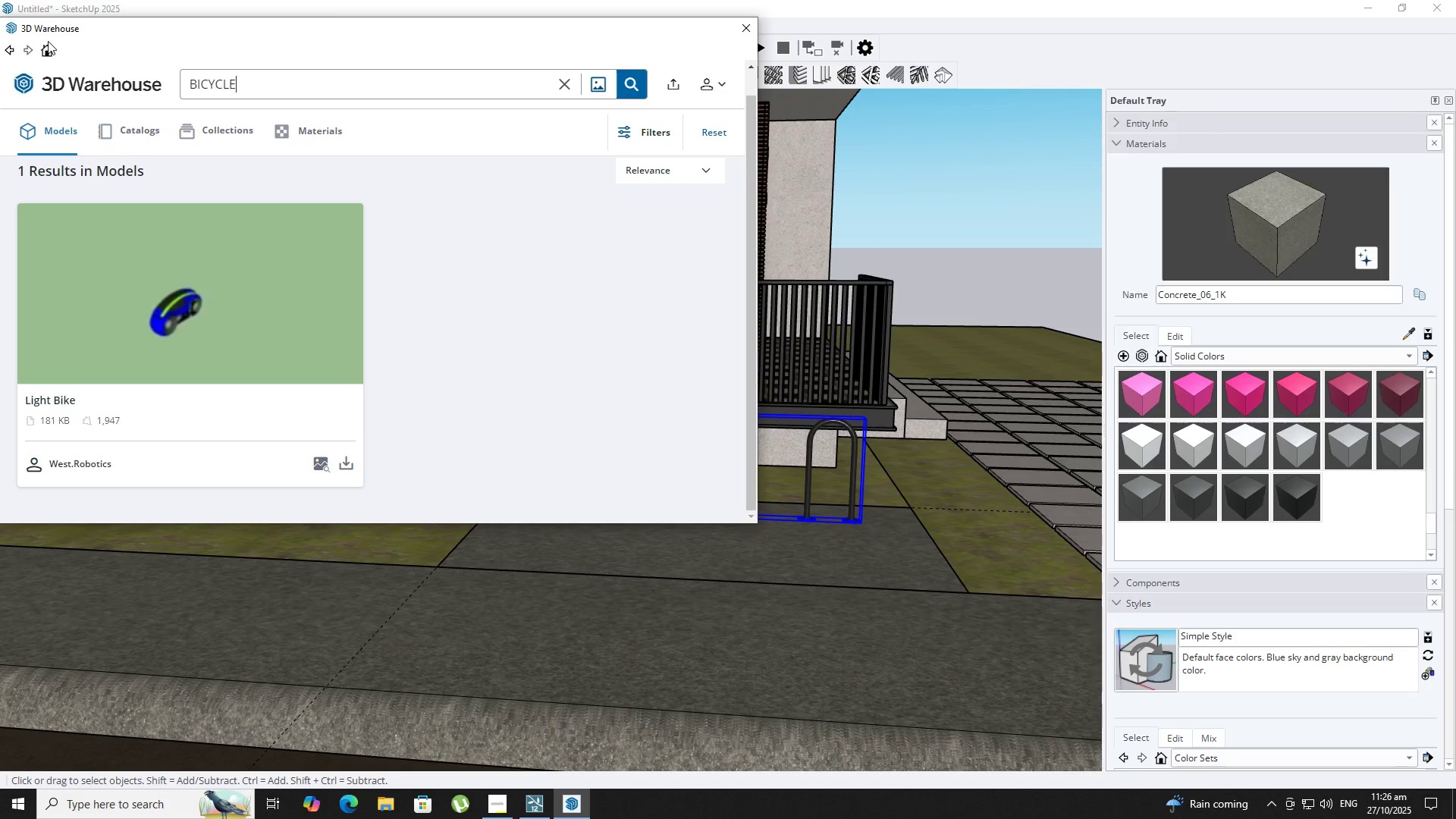 
key(Enter)
 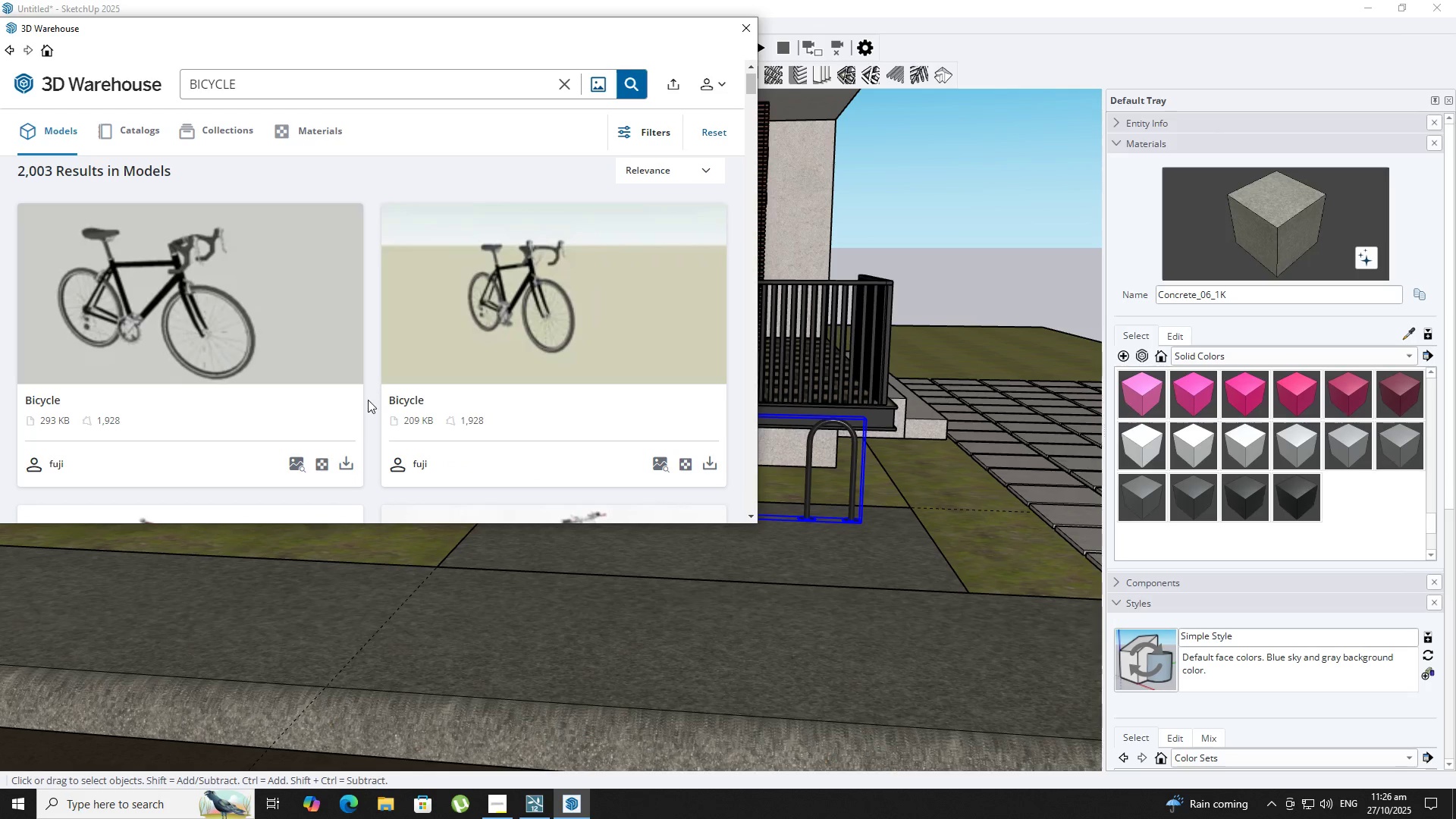 
left_click([339, 463])
 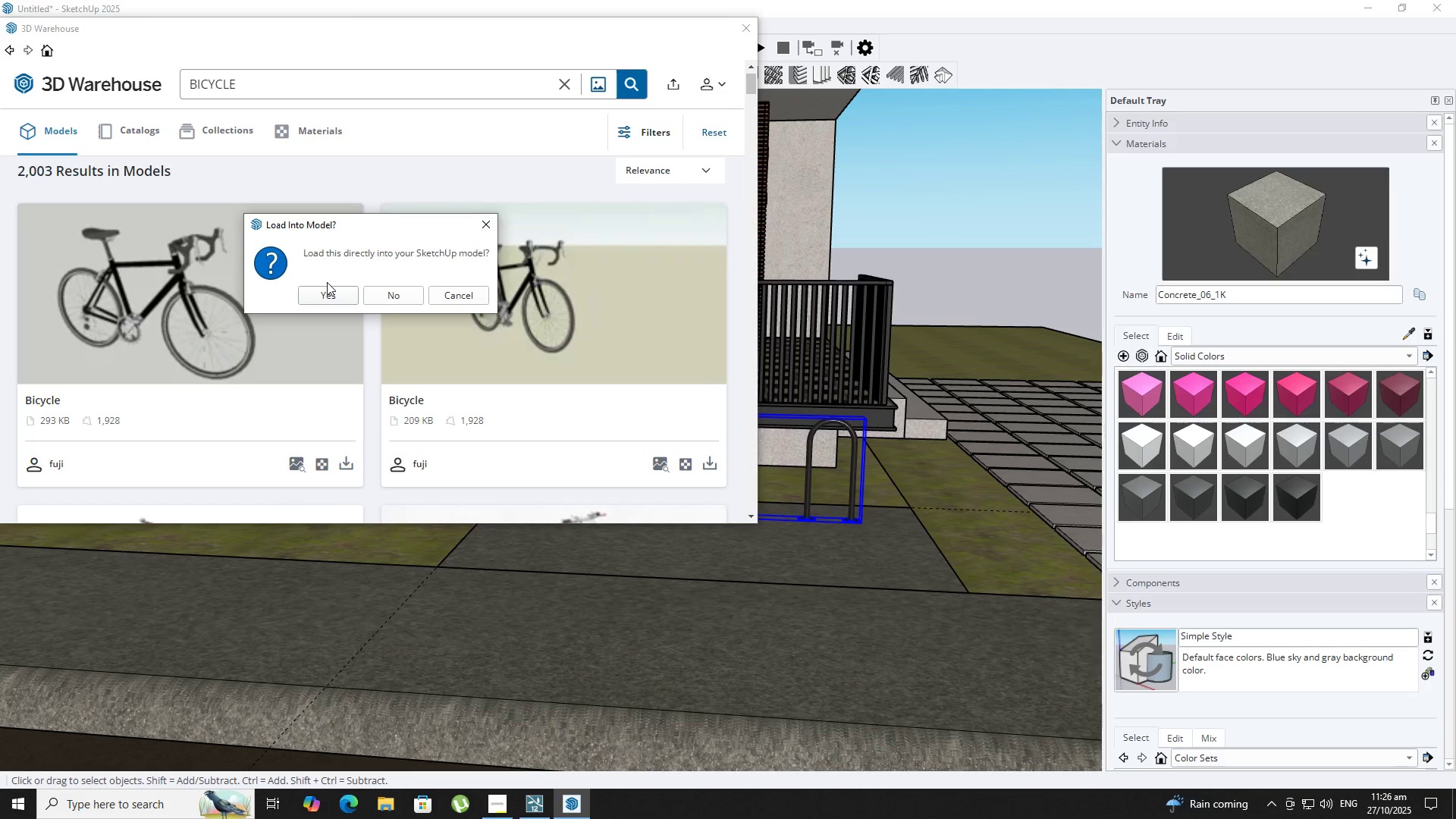 
left_click([340, 294])
 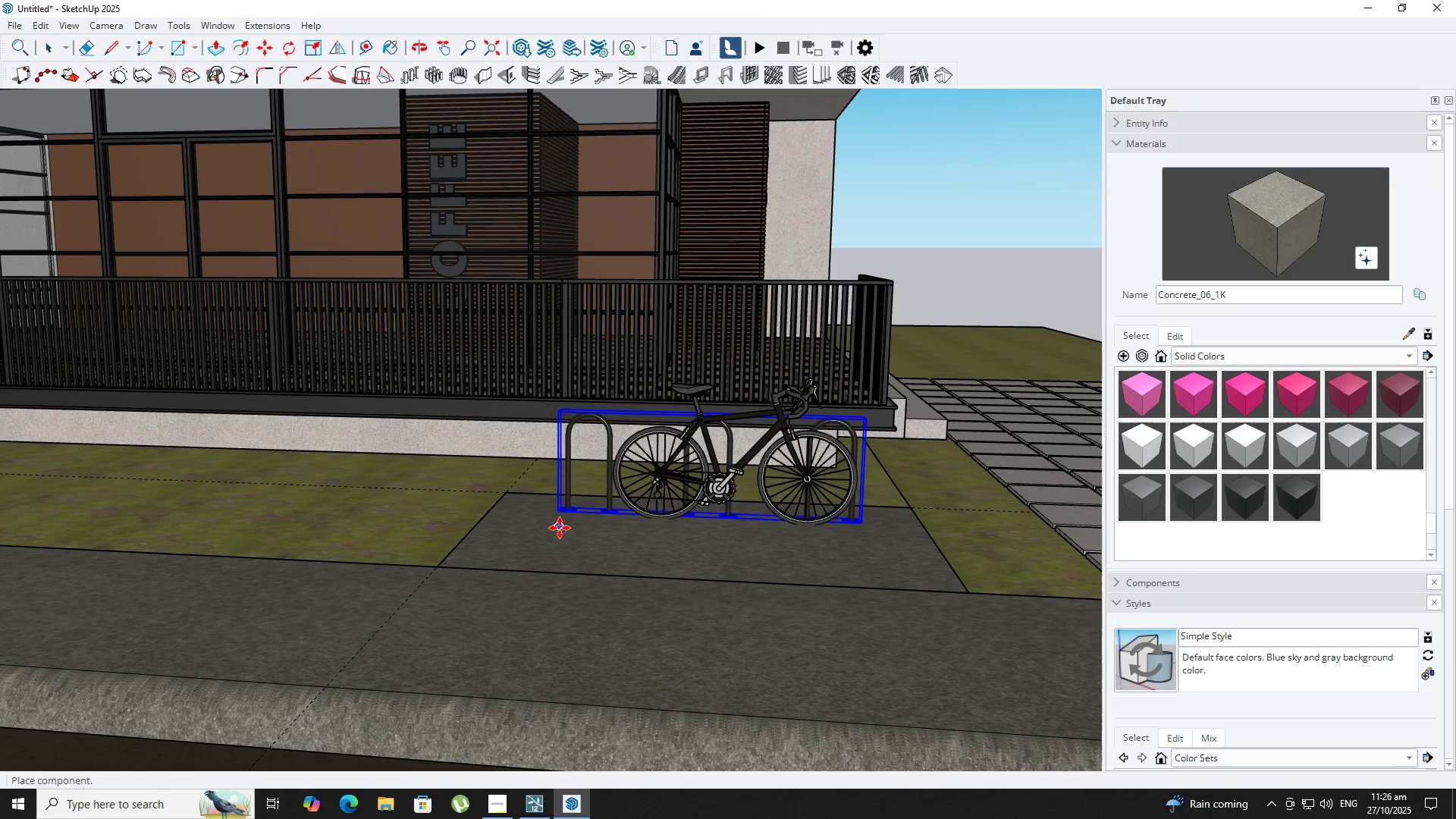 
left_click([565, 535])
 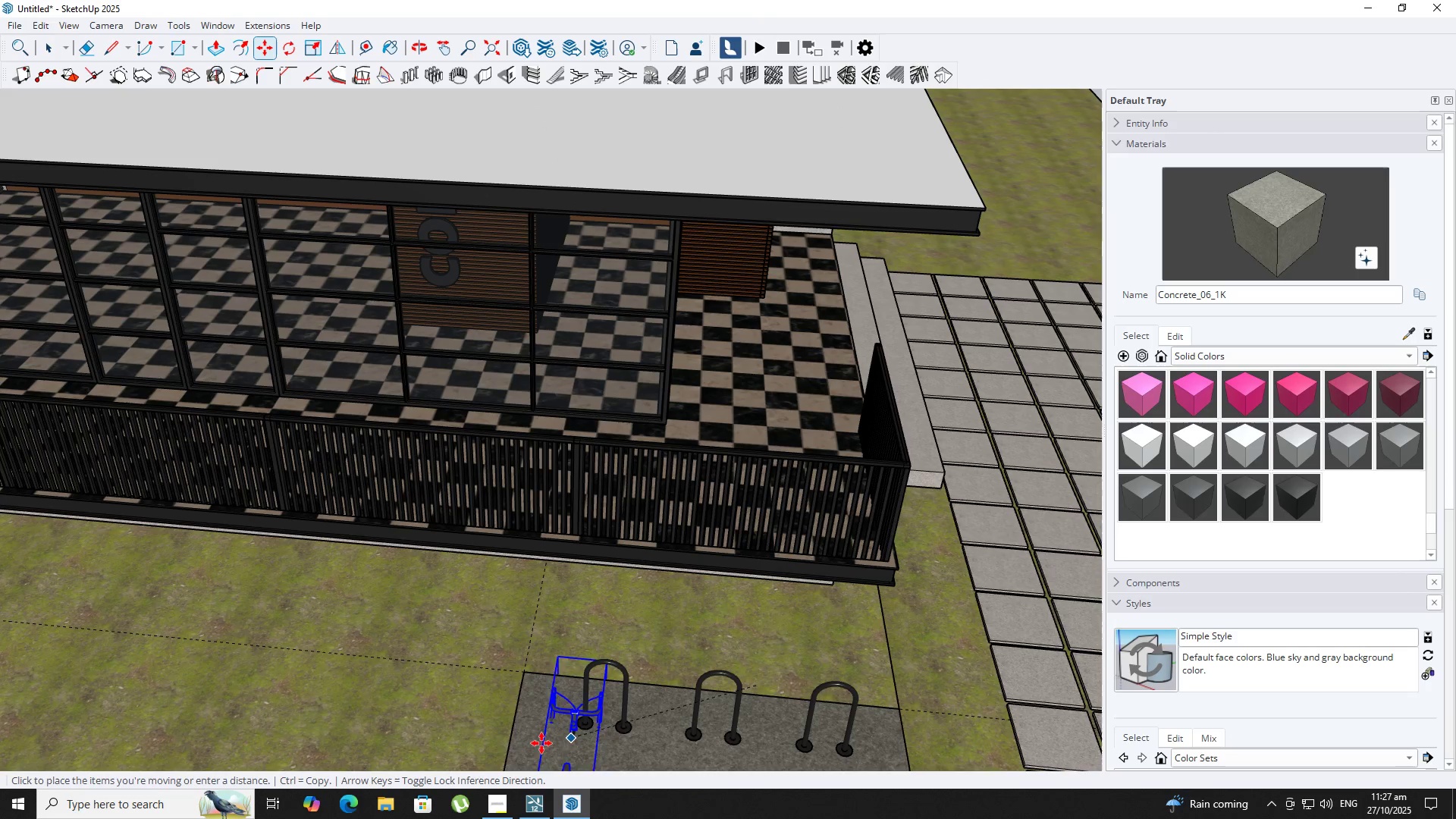 
wait(6.73)
 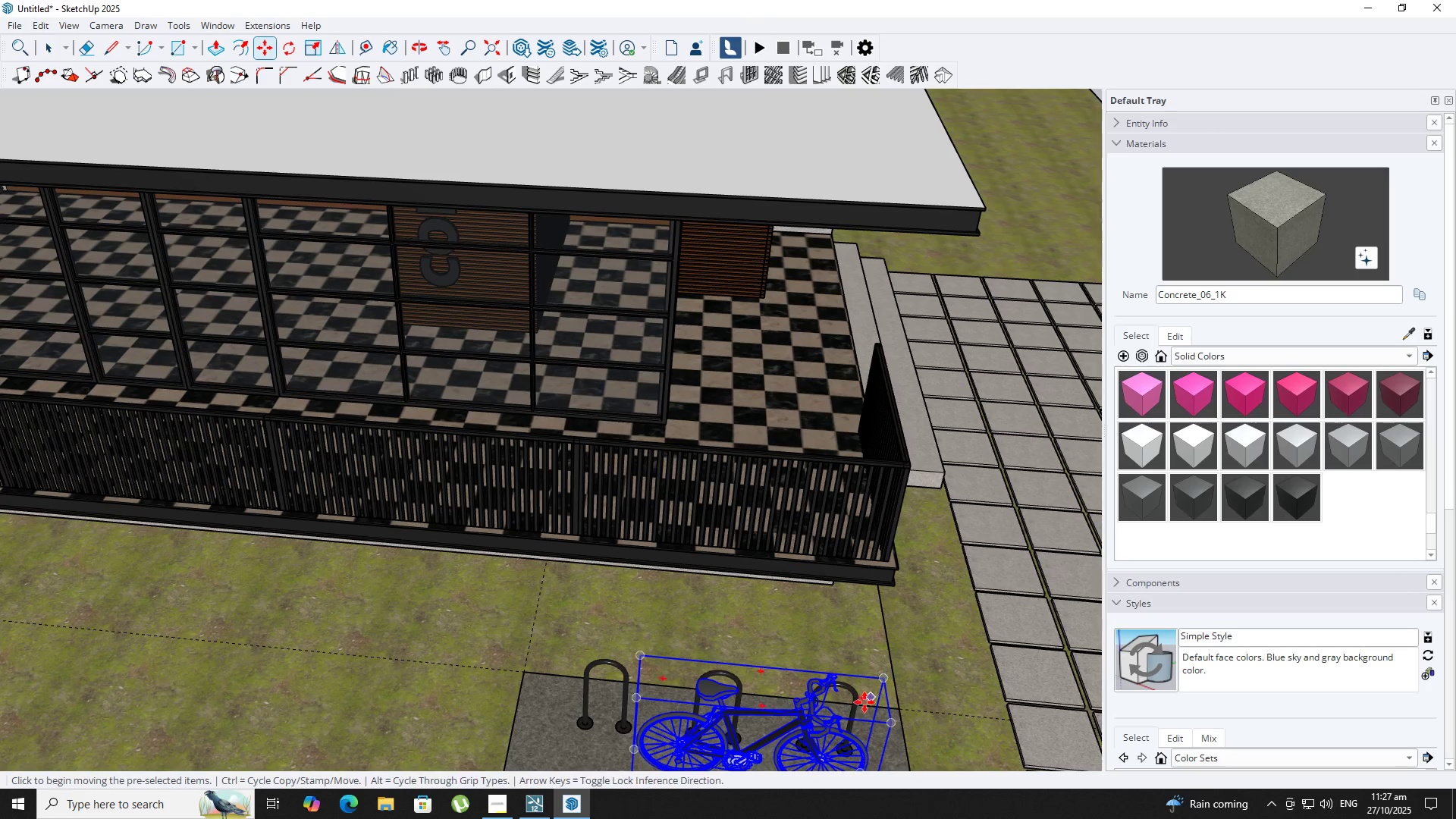 
left_click([601, 717])
 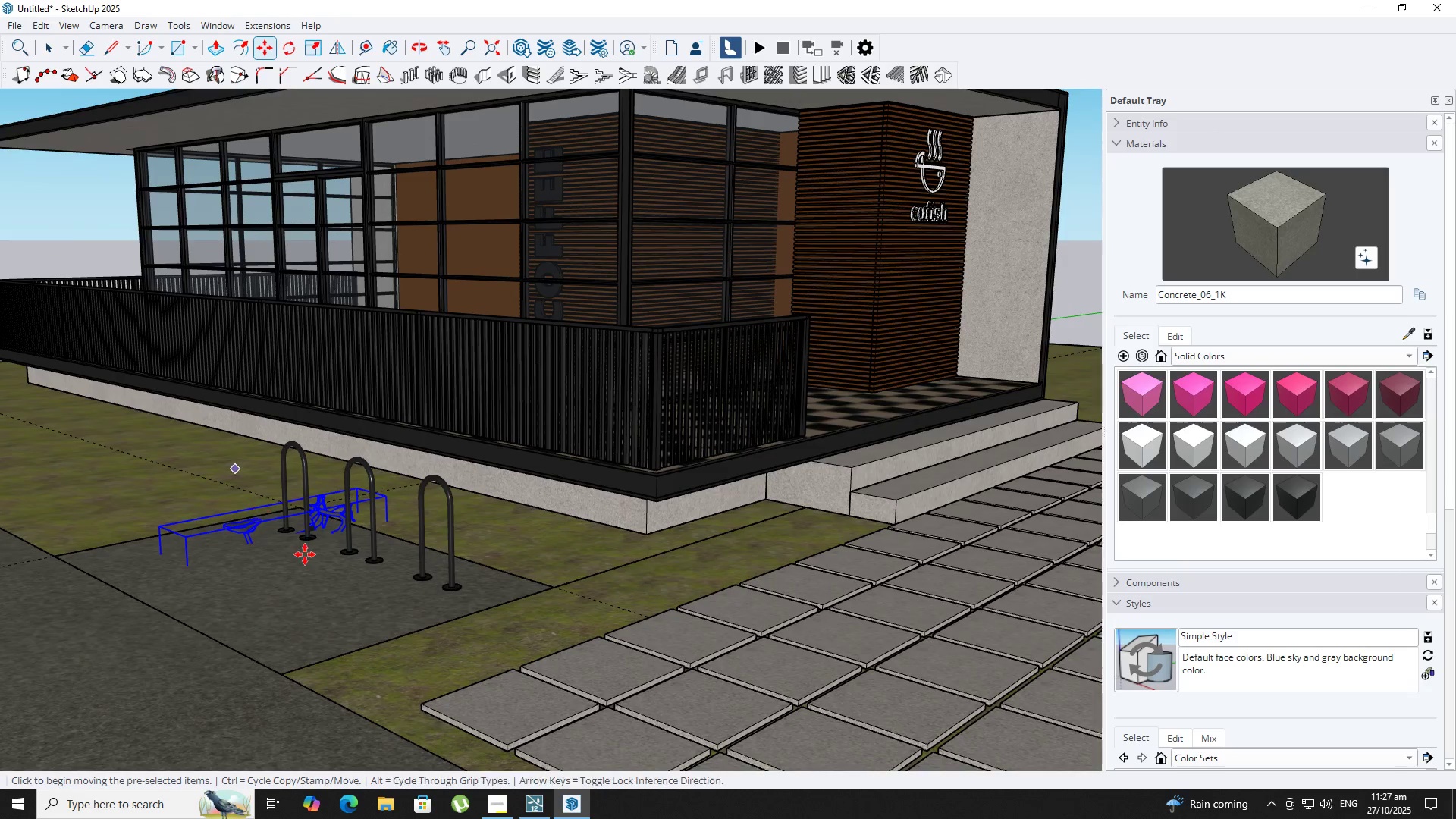 
left_click([271, 532])
 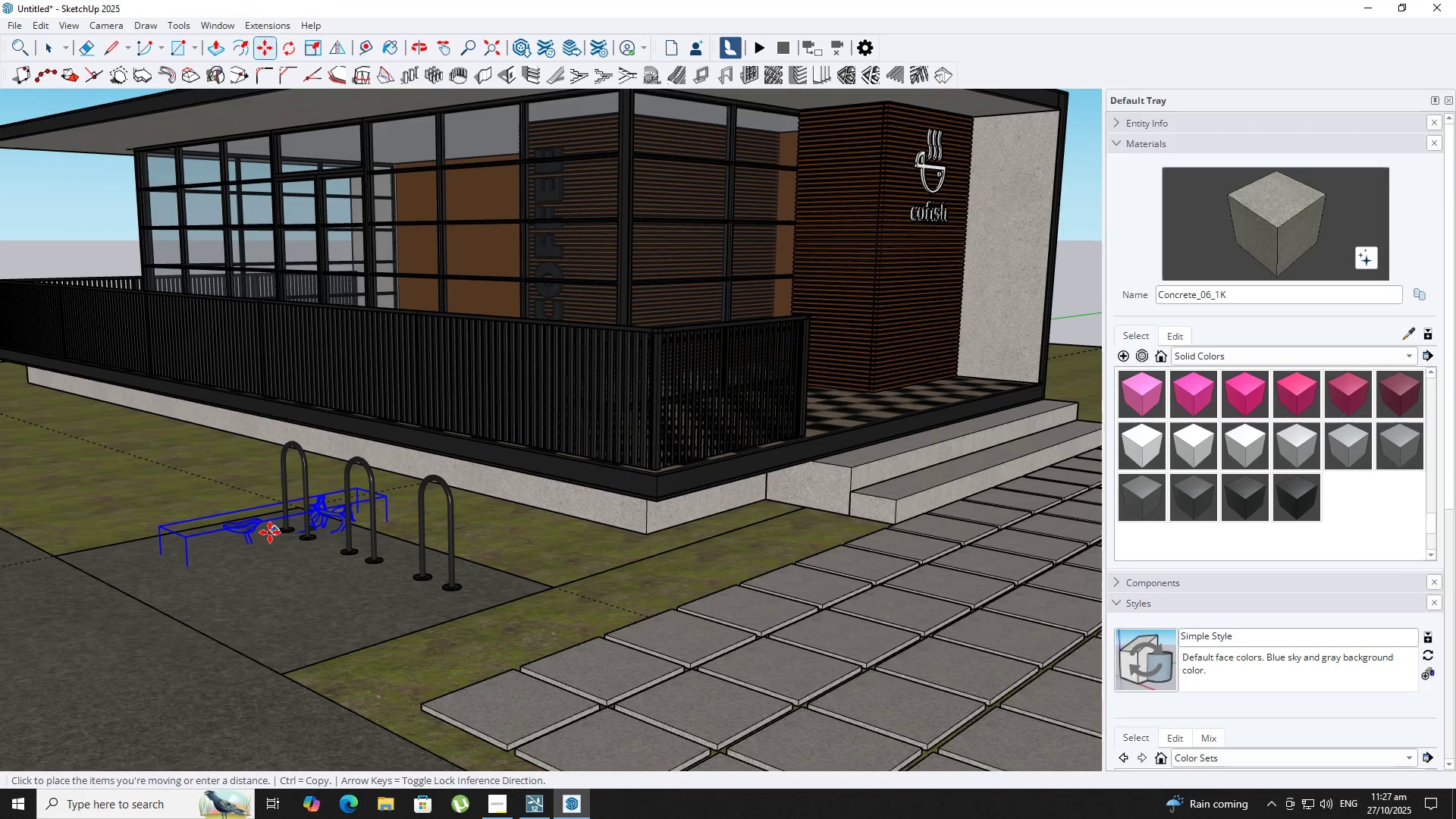 
key(ArrowUp)
 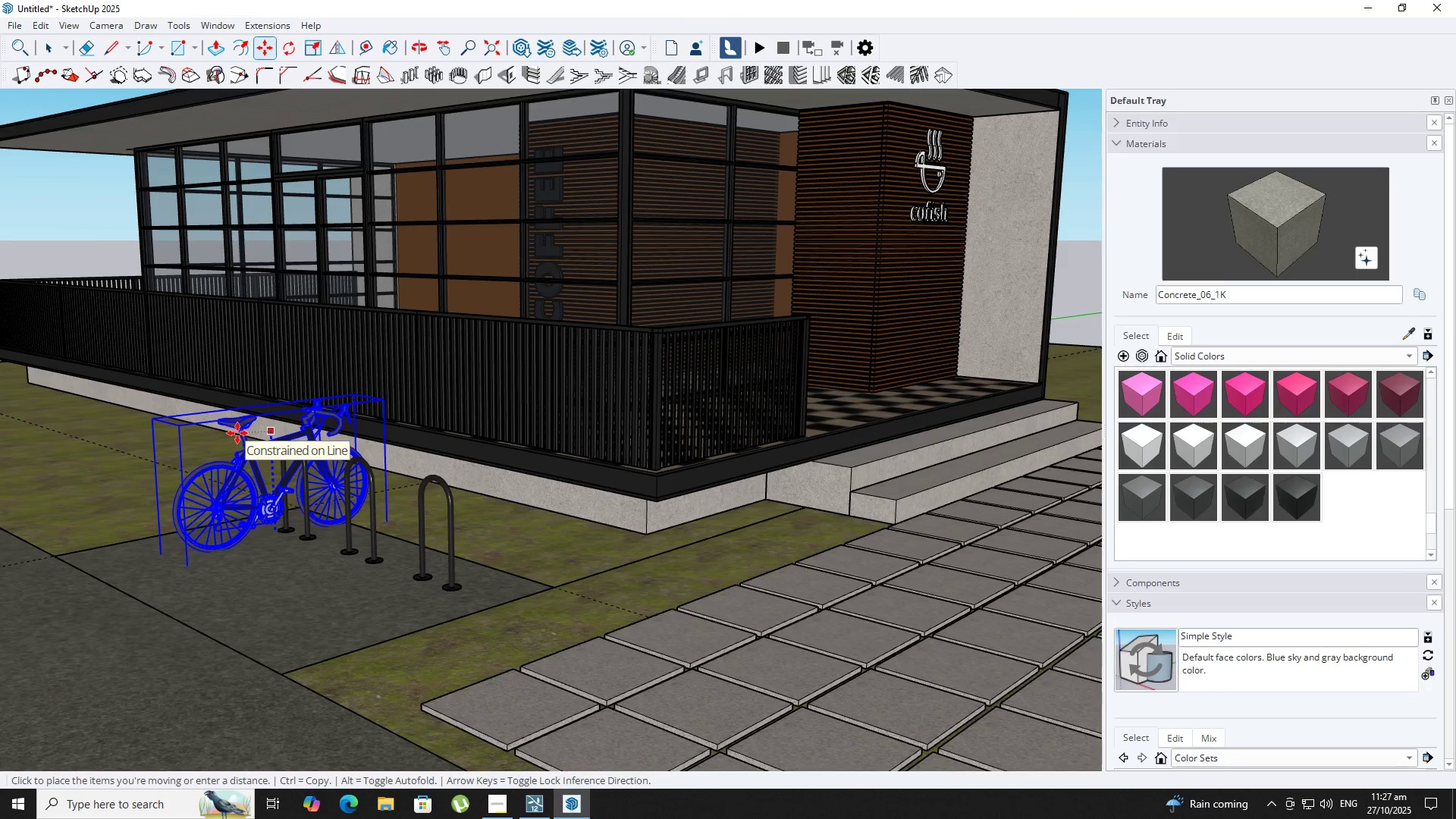 
wait(5.18)
 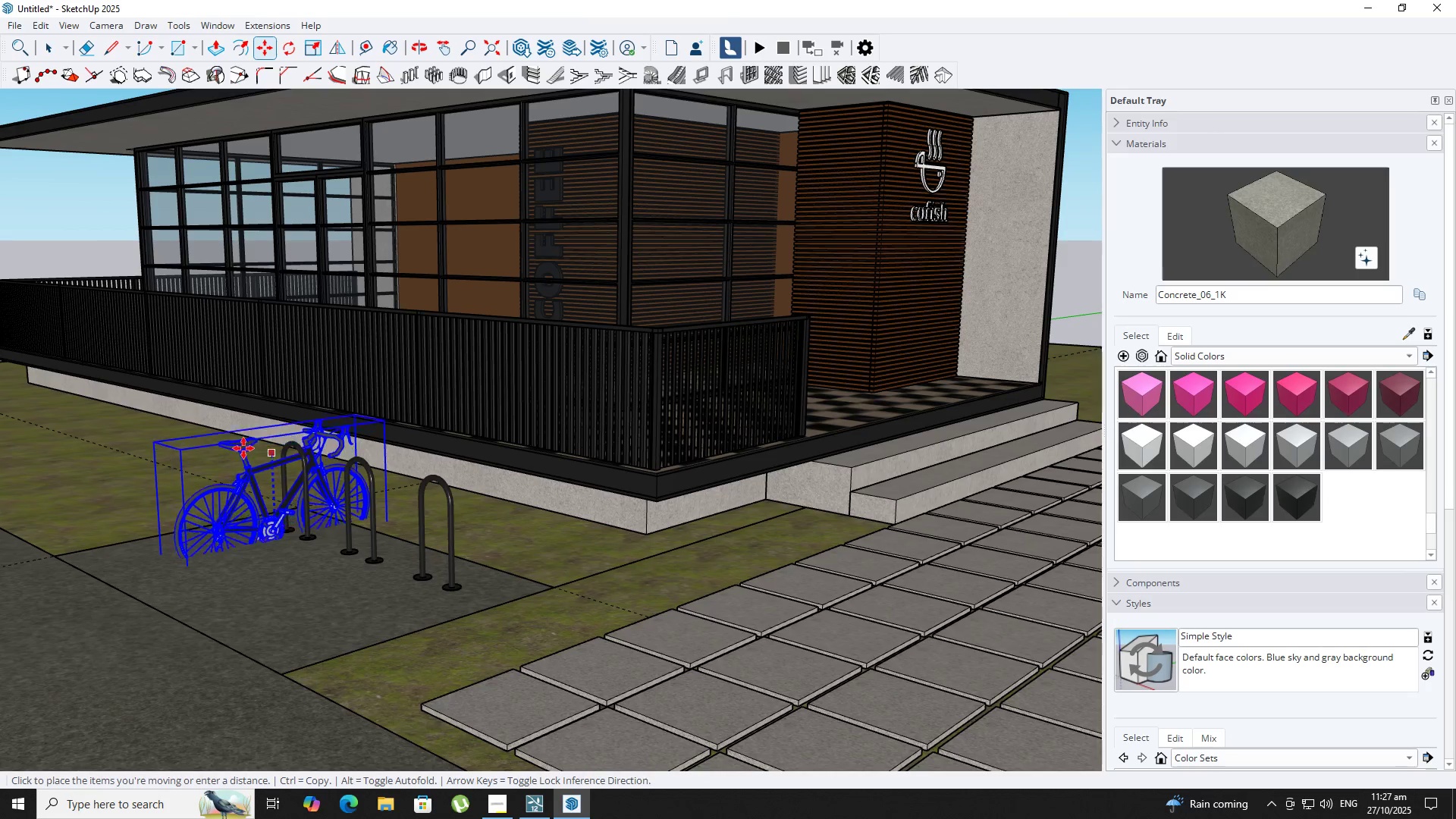 
double_click([256, 486])
 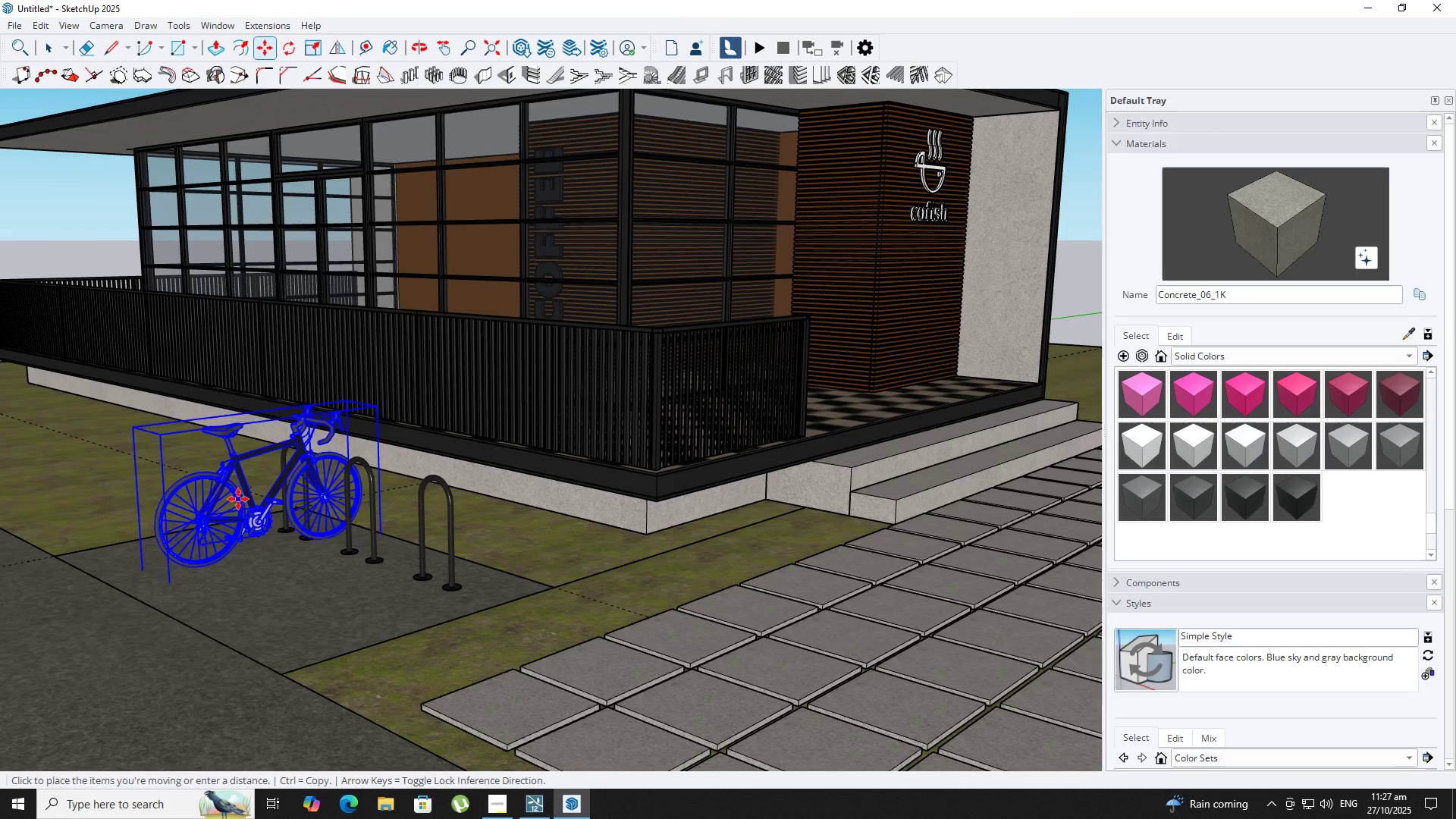 
key(ArrowLeft)
 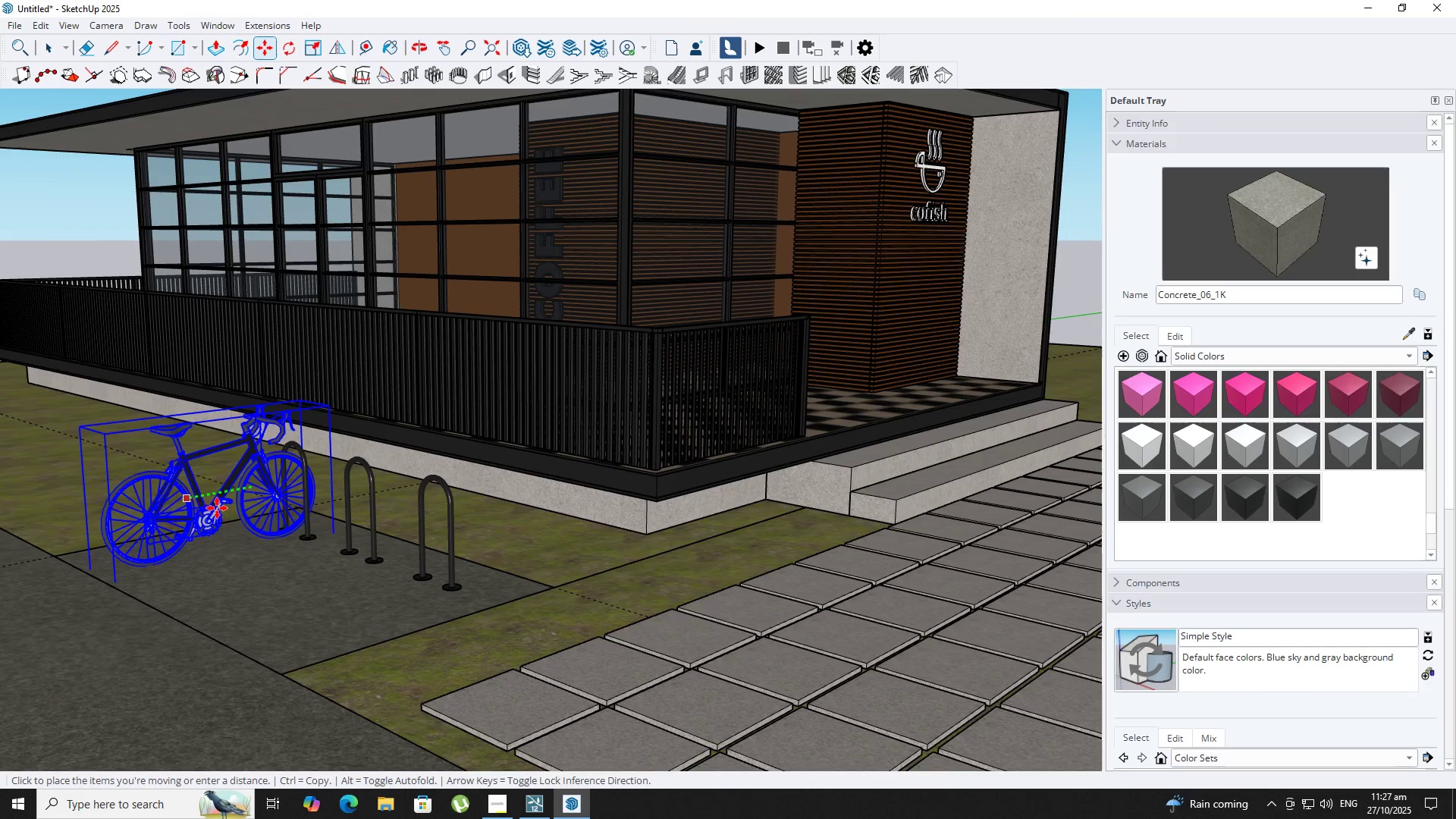 
left_click([218, 507])
 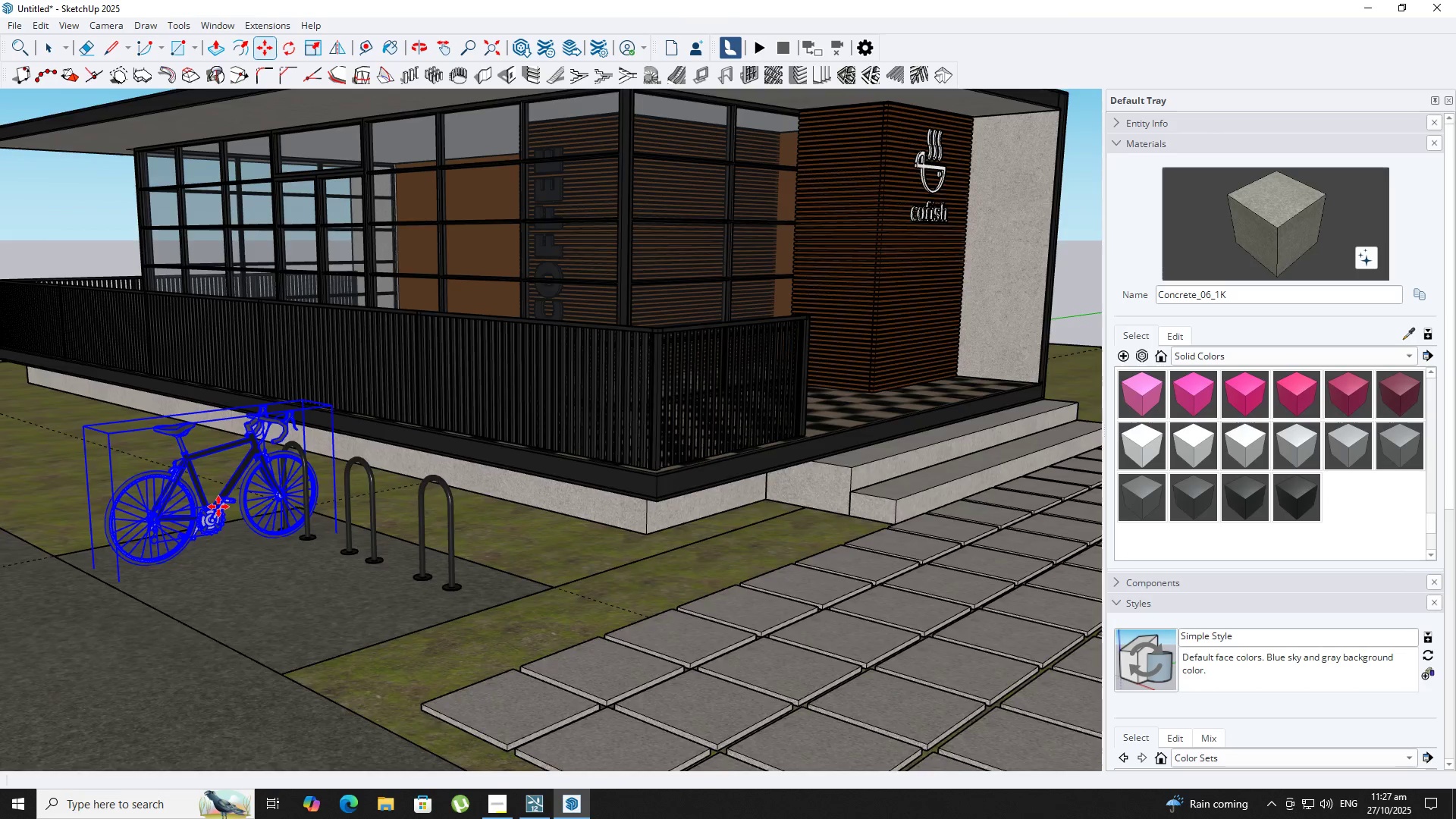 
scroll: coordinate [218, 507], scroll_direction: up, amount: 1.0
 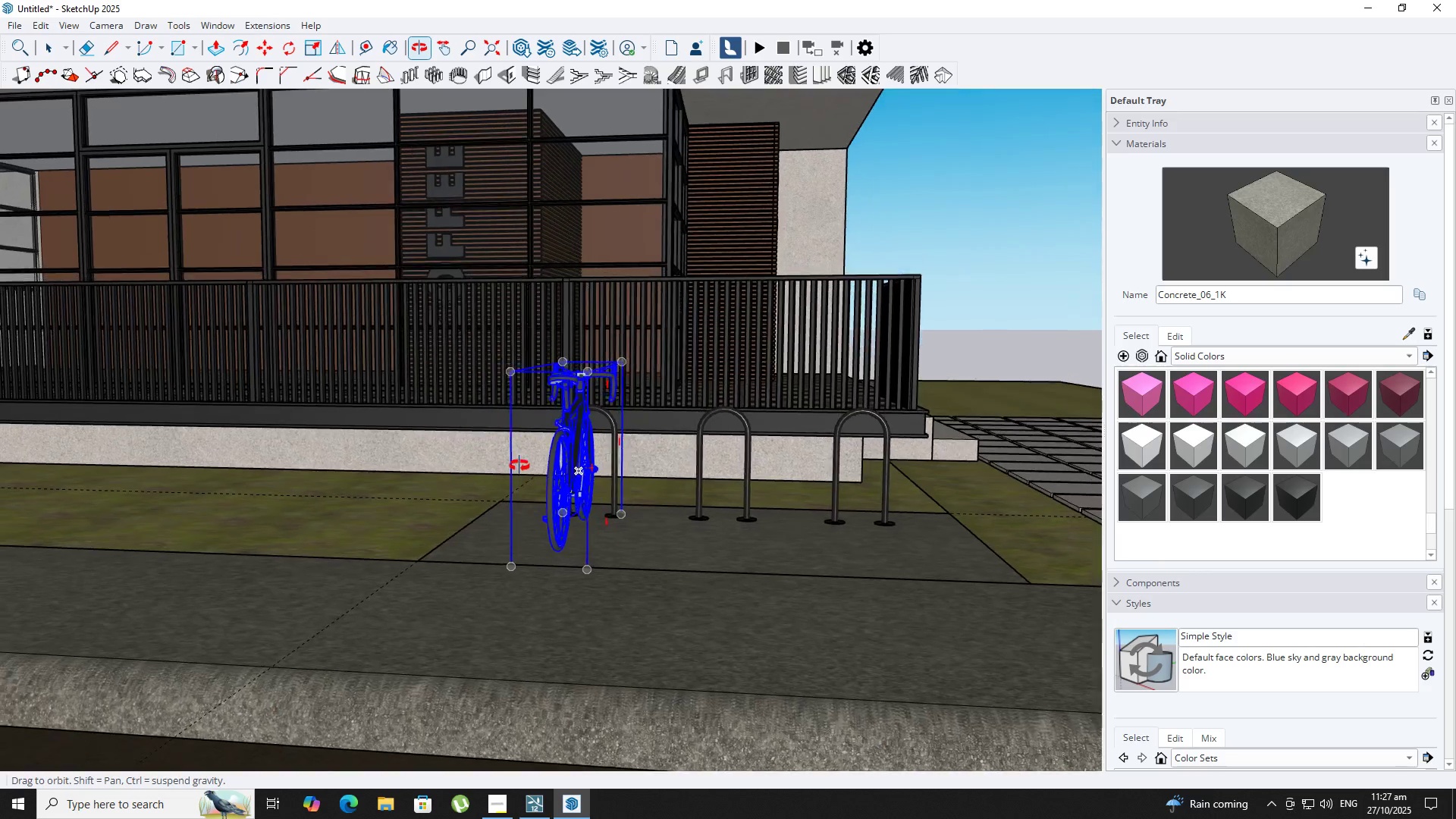 
key(Space)
 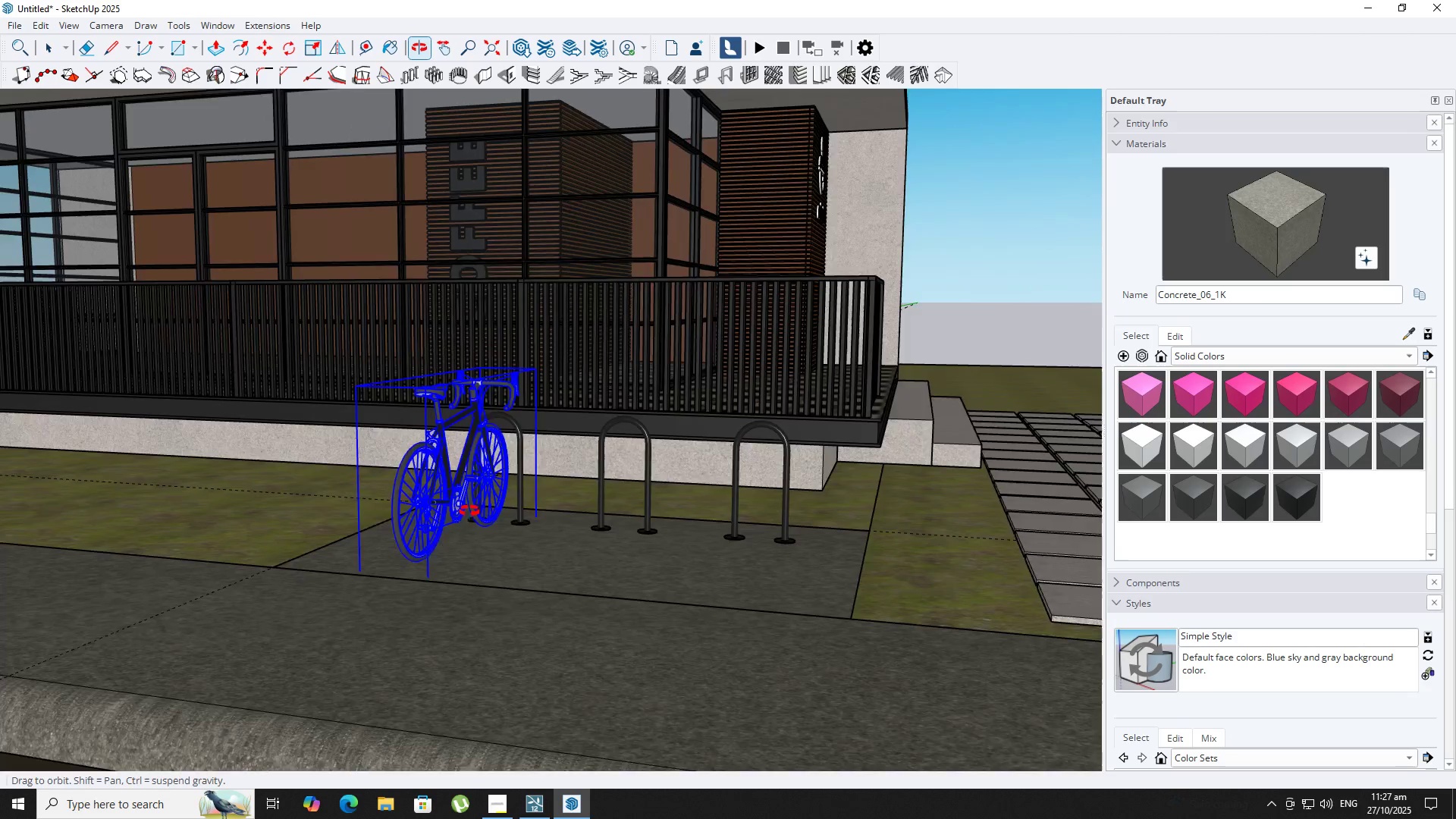 
scroll: coordinate [487, 513], scroll_direction: up, amount: 3.0
 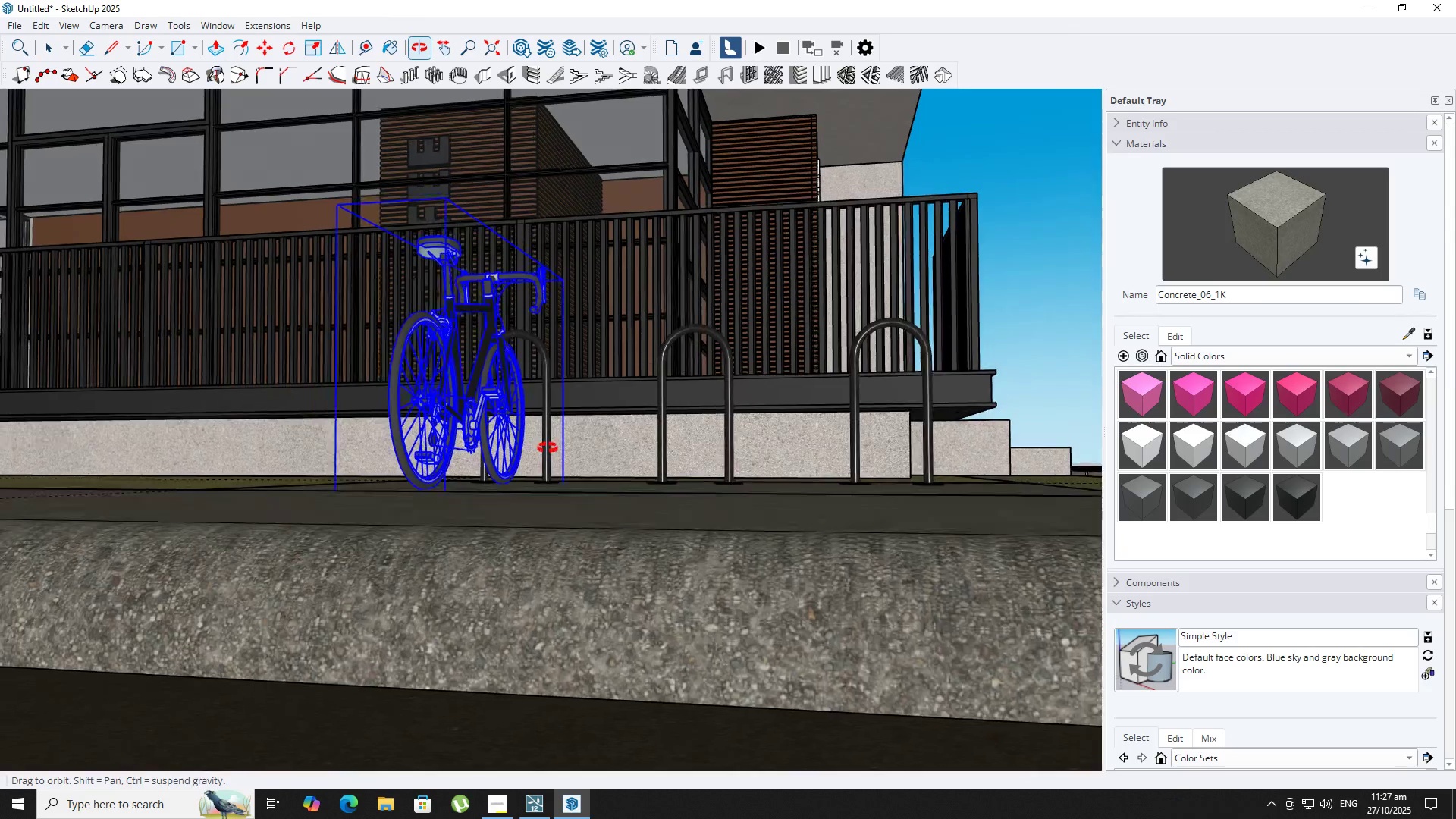 
scroll: coordinate [485, 532], scroll_direction: down, amount: 9.0
 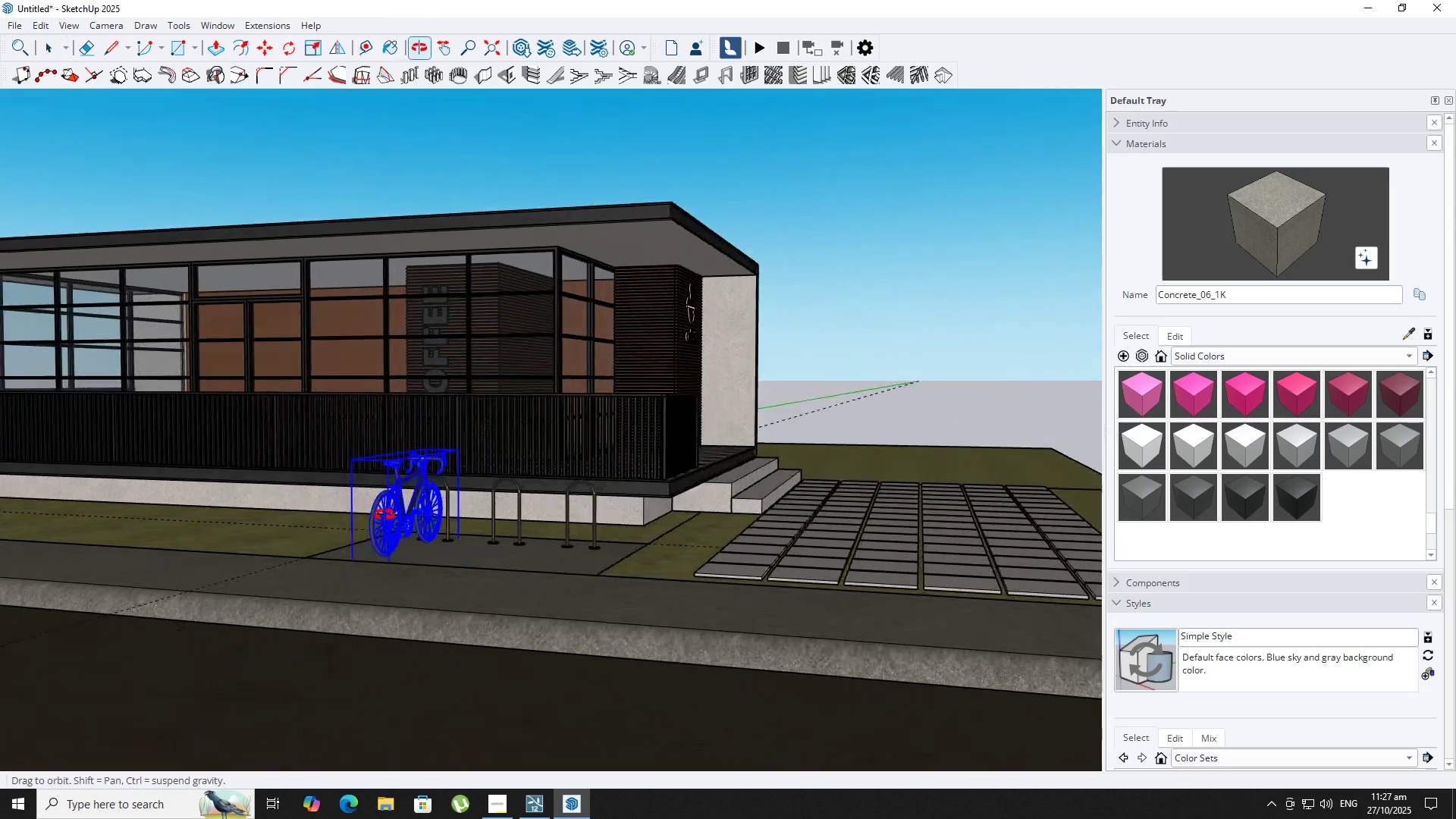 
key(Space)
 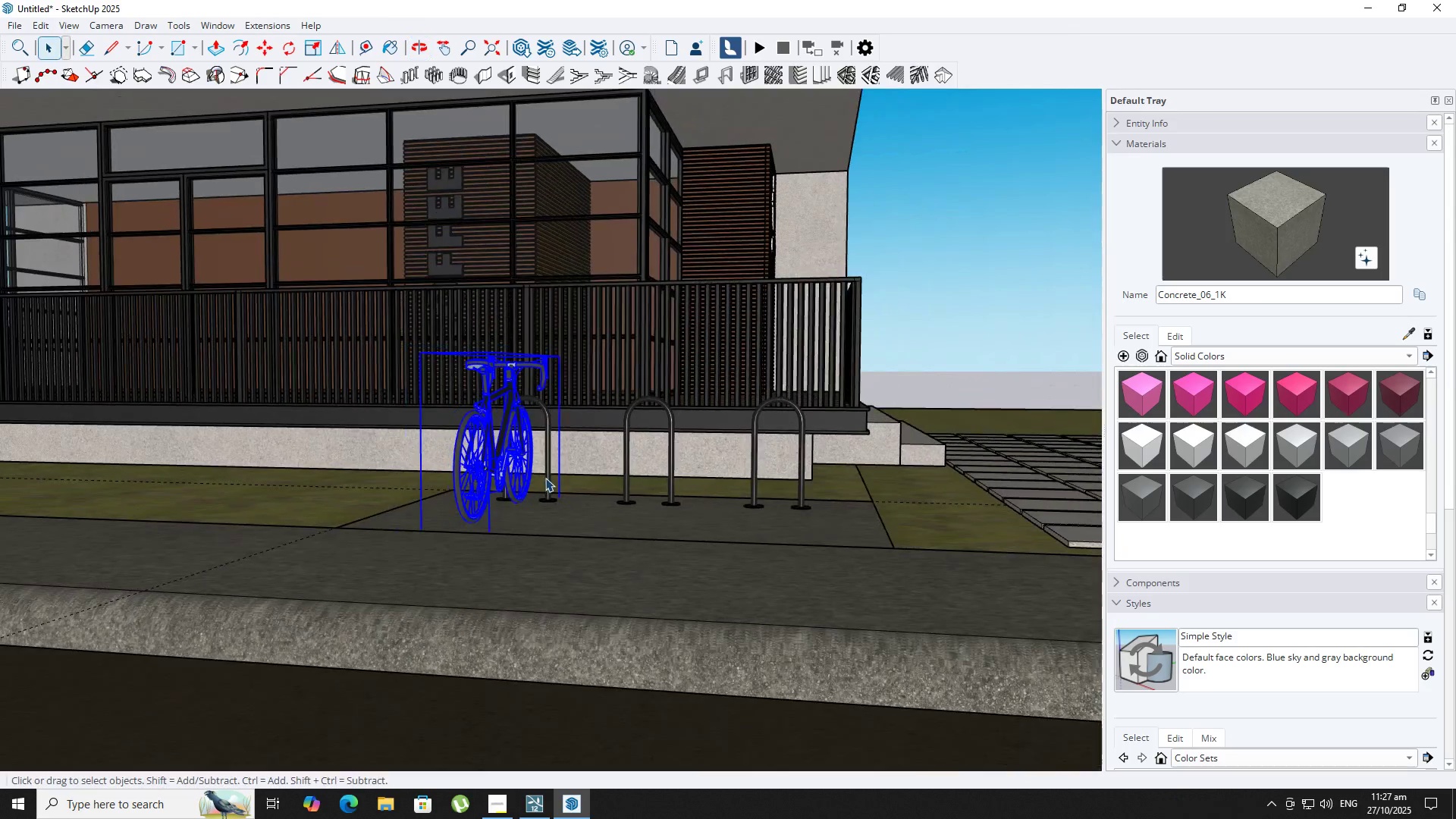 
key(Shift+ShiftLeft)
 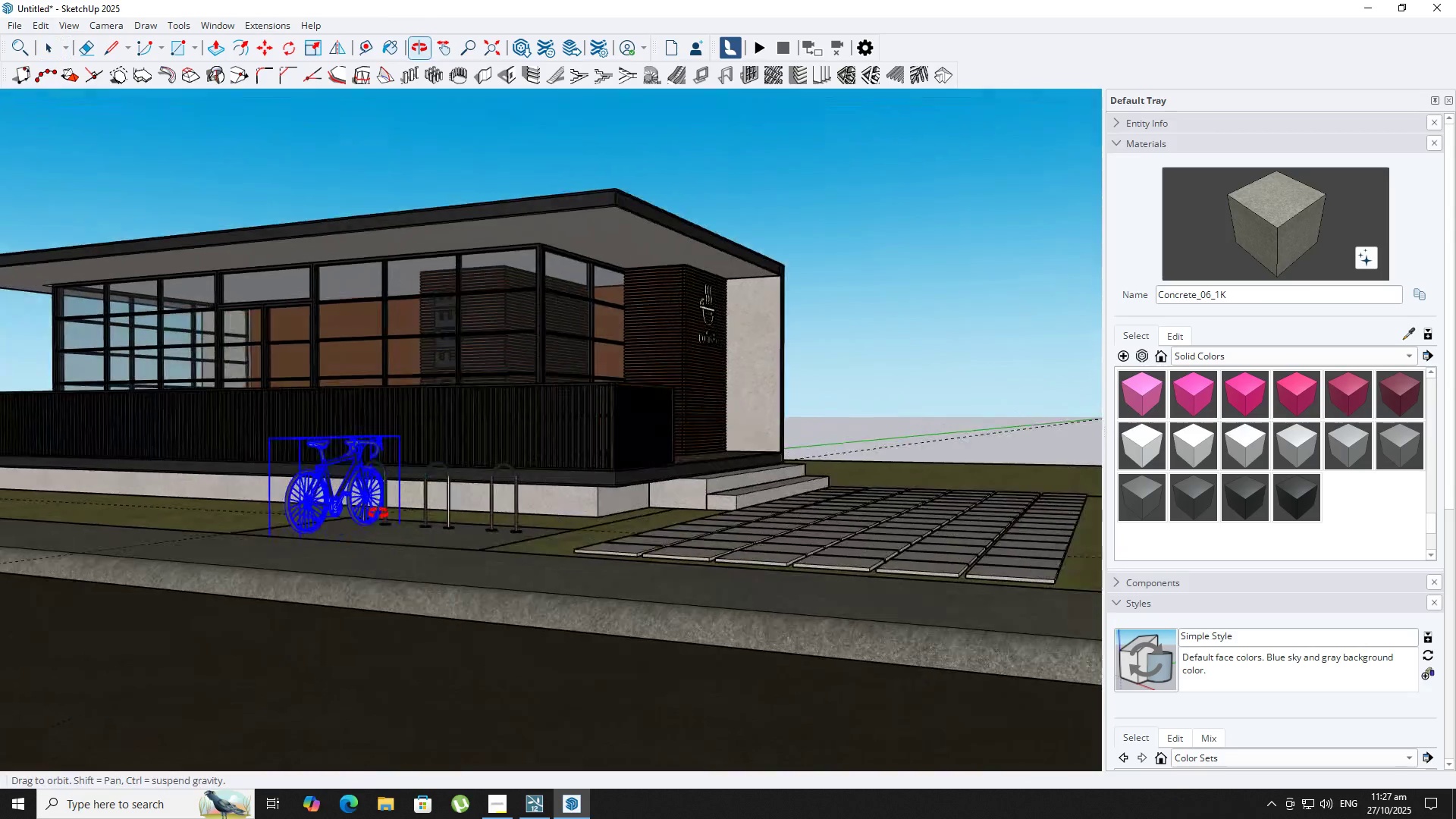 
hold_key(key=ShiftLeft, duration=0.39)
 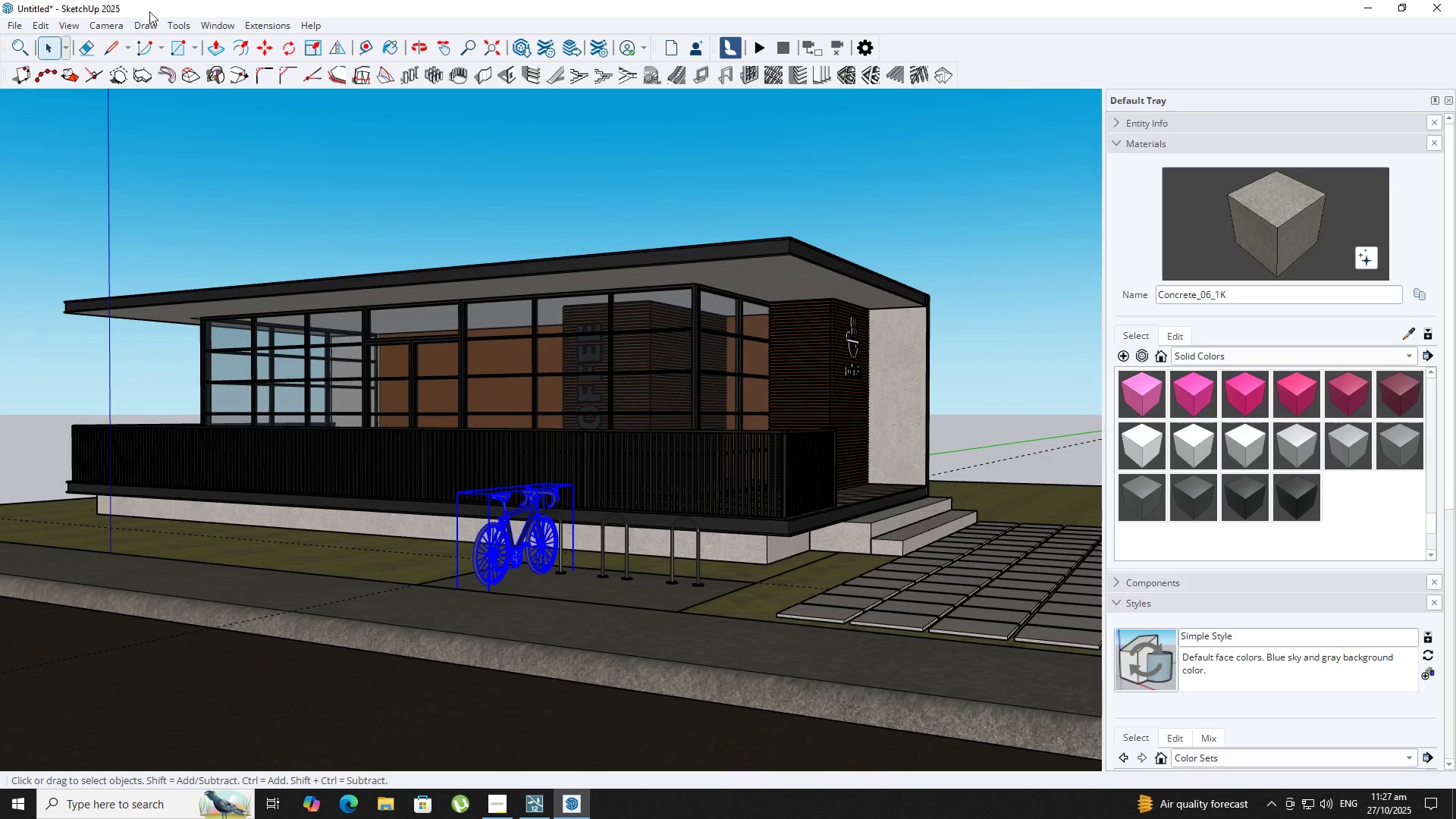 
left_click([176, 21])
 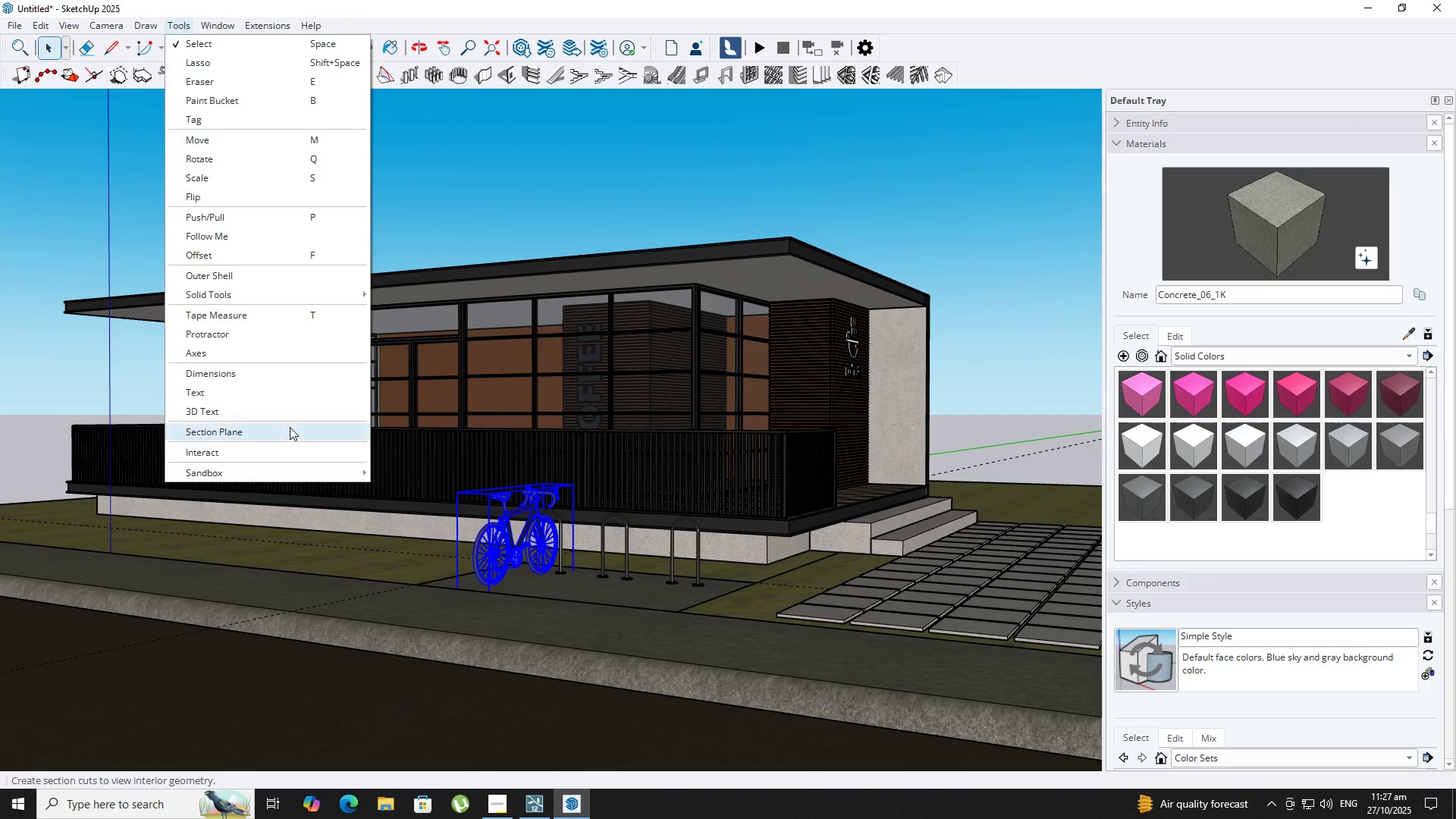 
left_click([274, 418])
 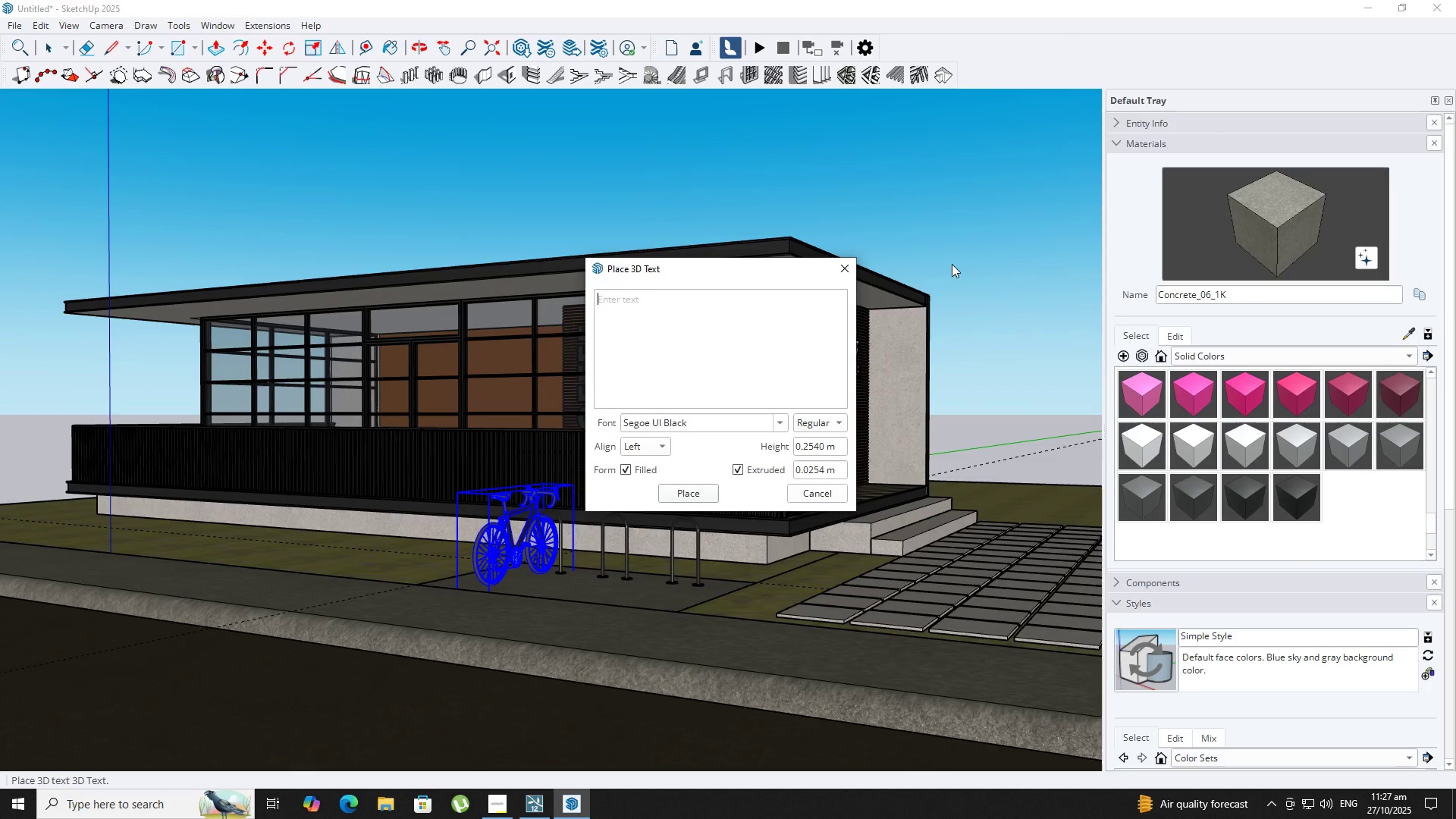 
type(c)
key(Backspace)
type(COFFEE )
 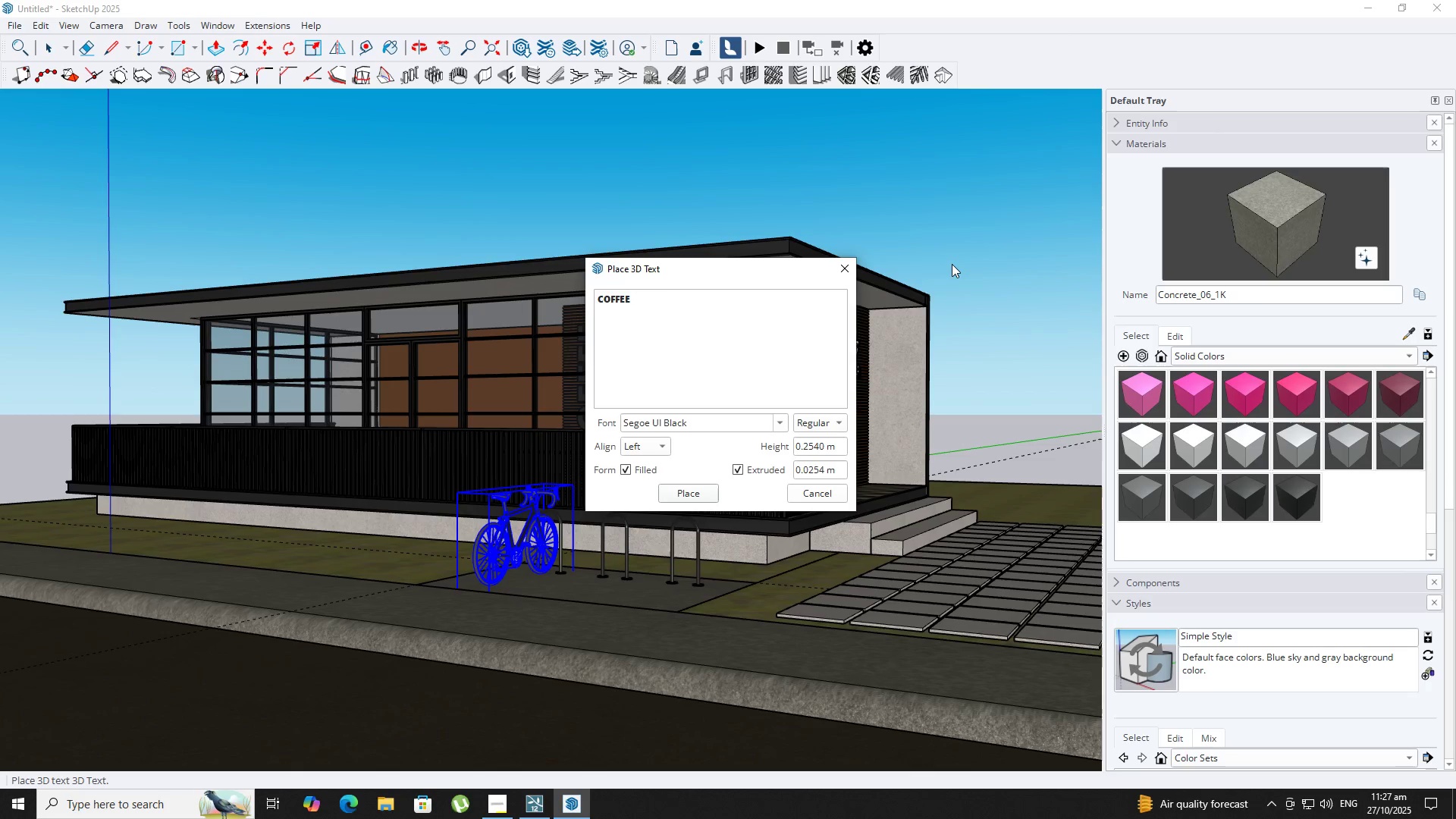 
wait(5.31)
 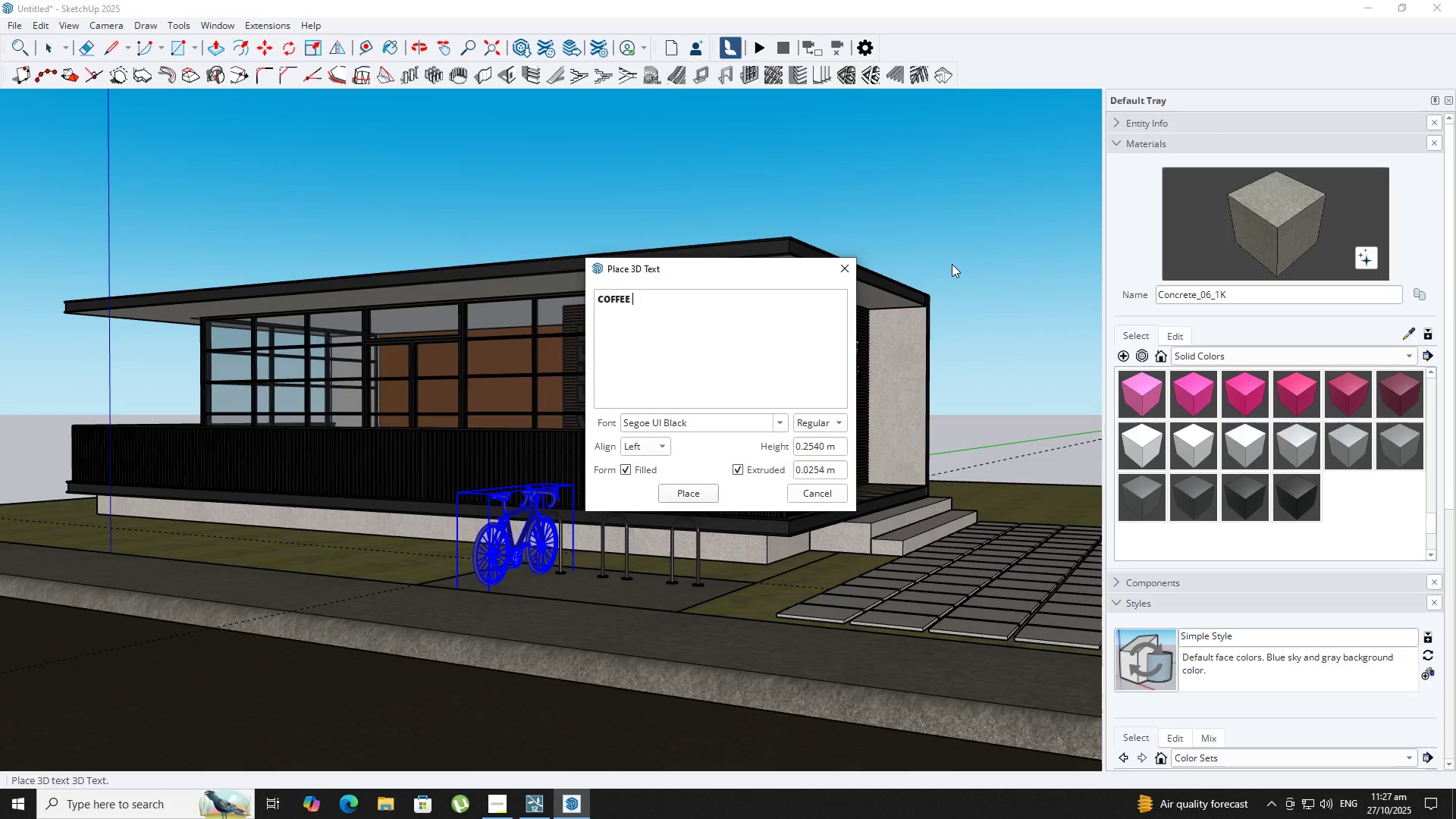 
type(CLI)
key(Backspace)
type(UB)
 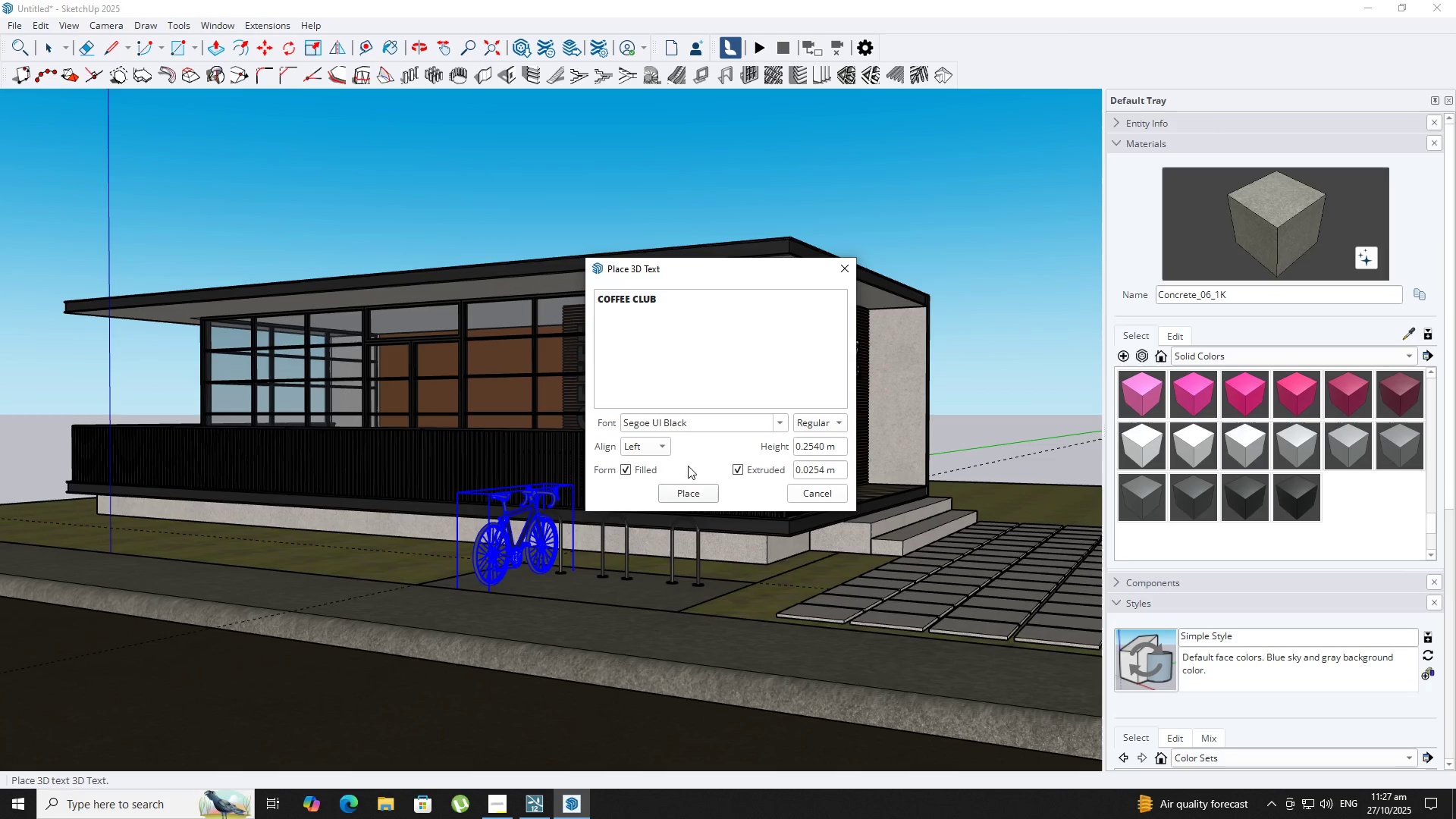 
left_click([692, 485])
 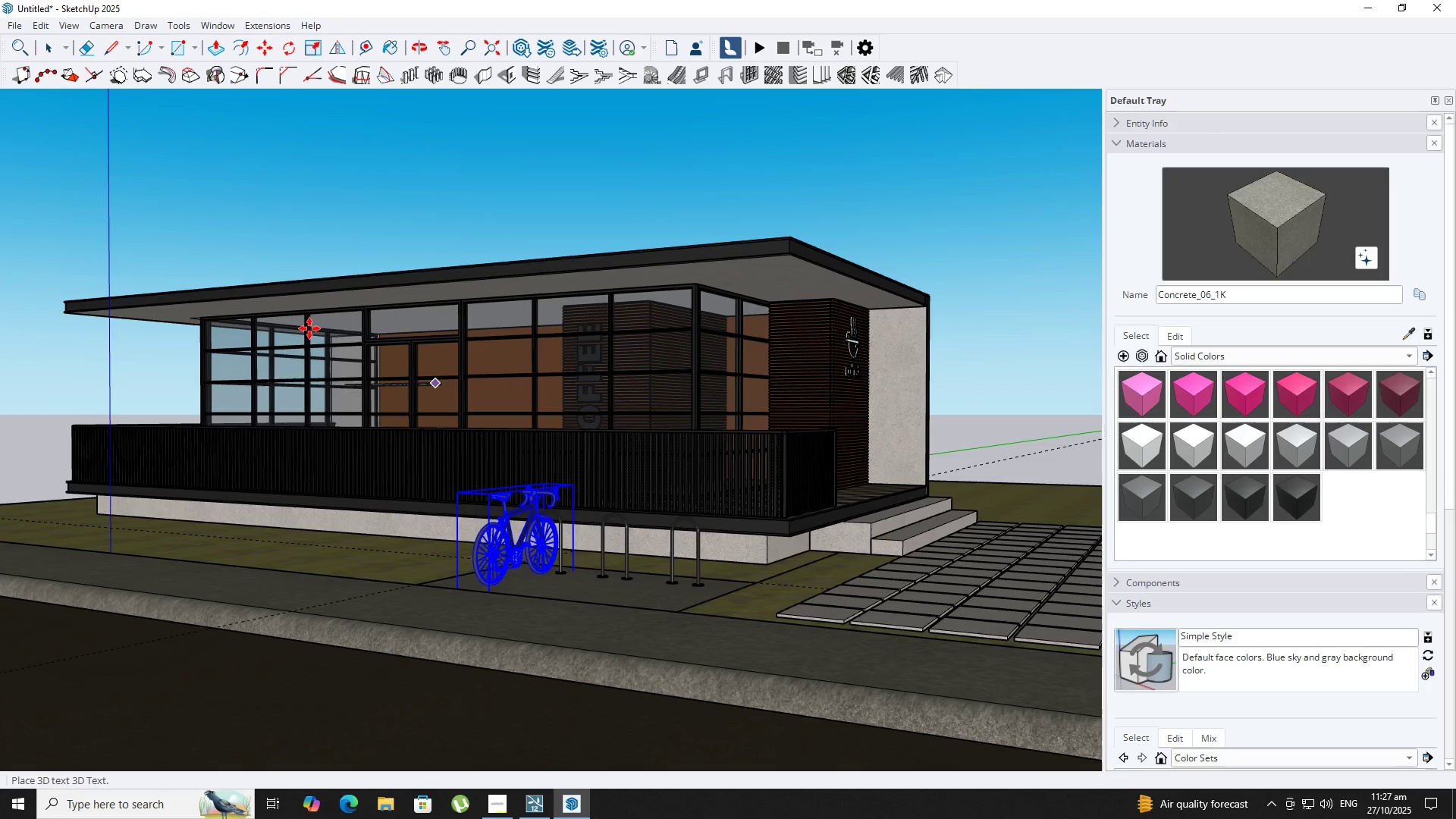 
scroll: coordinate [330, 331], scroll_direction: up, amount: 1.0
 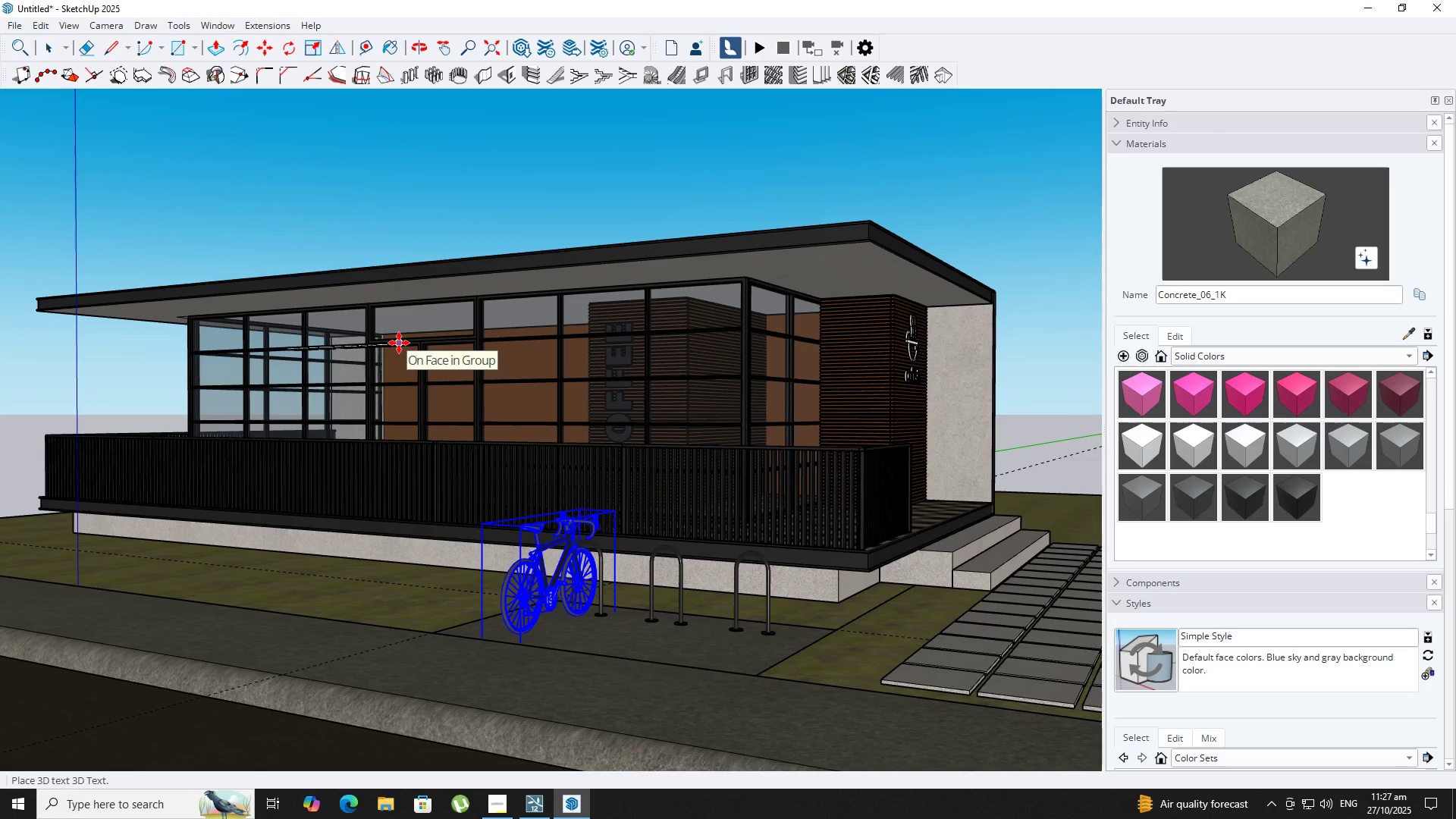 
left_click([382, 331])
 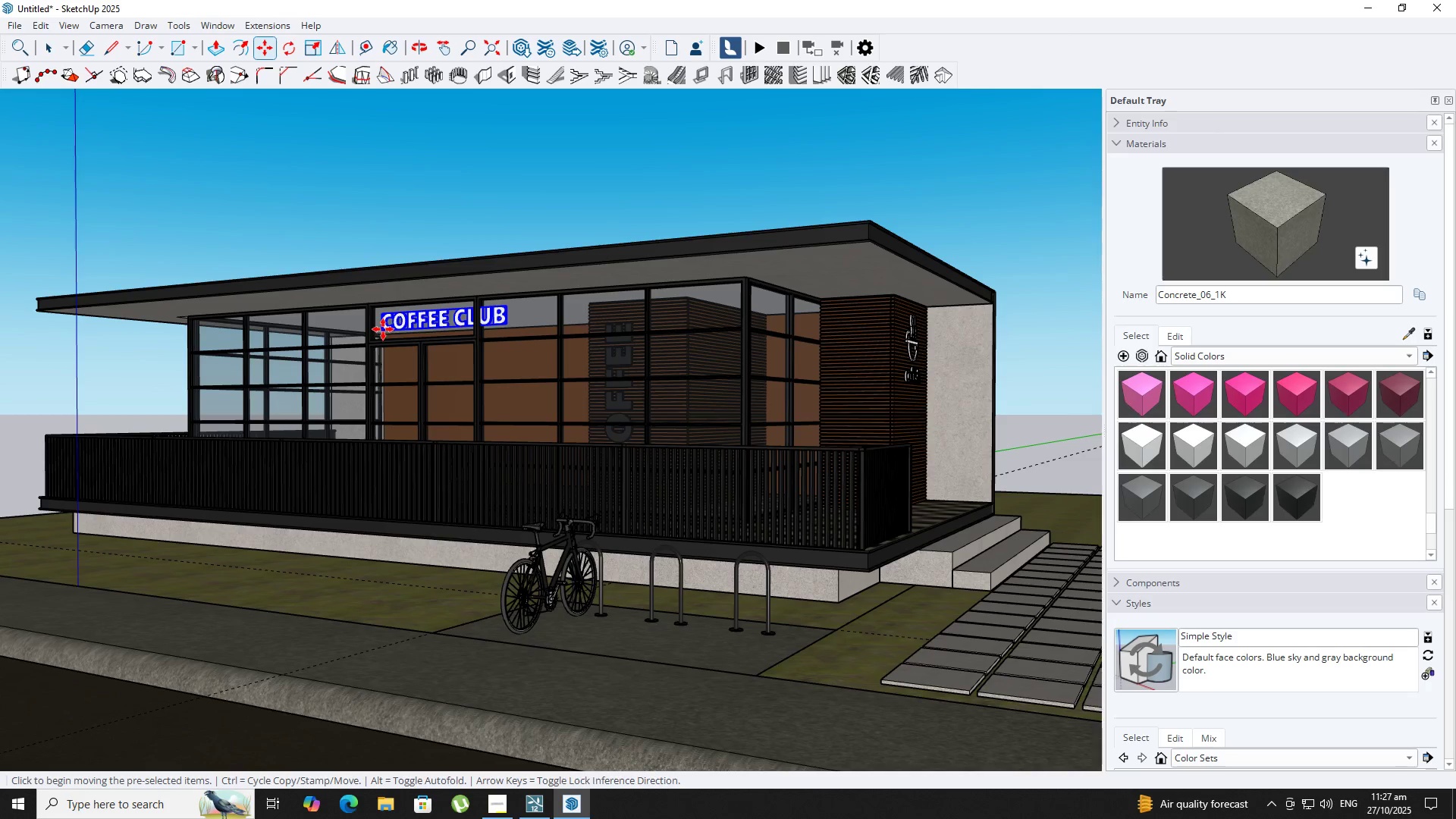 
scroll: coordinate [453, 331], scroll_direction: up, amount: 16.0
 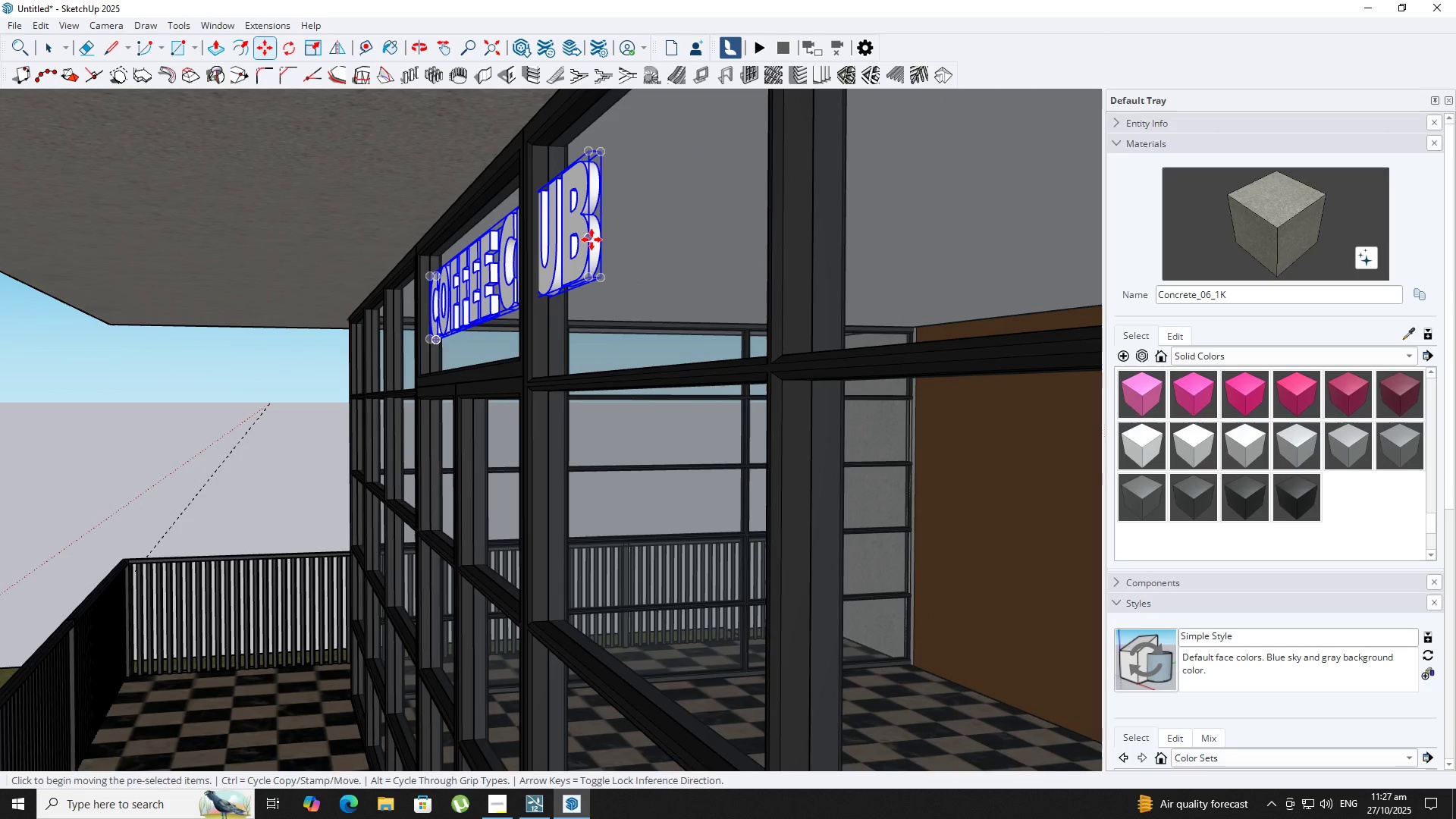 
key(ArrowLeft)
 